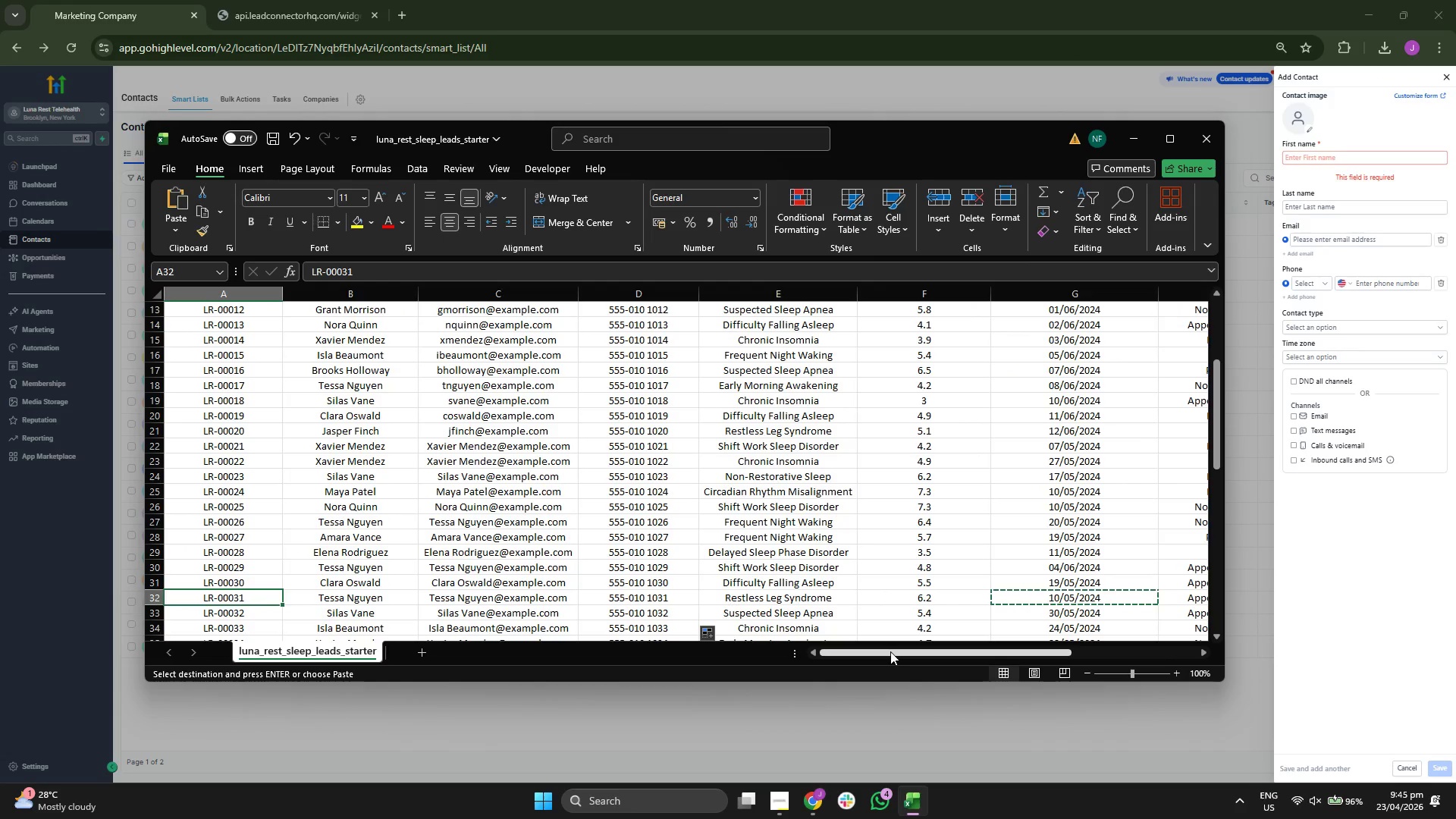 
key(ArrowDown)
 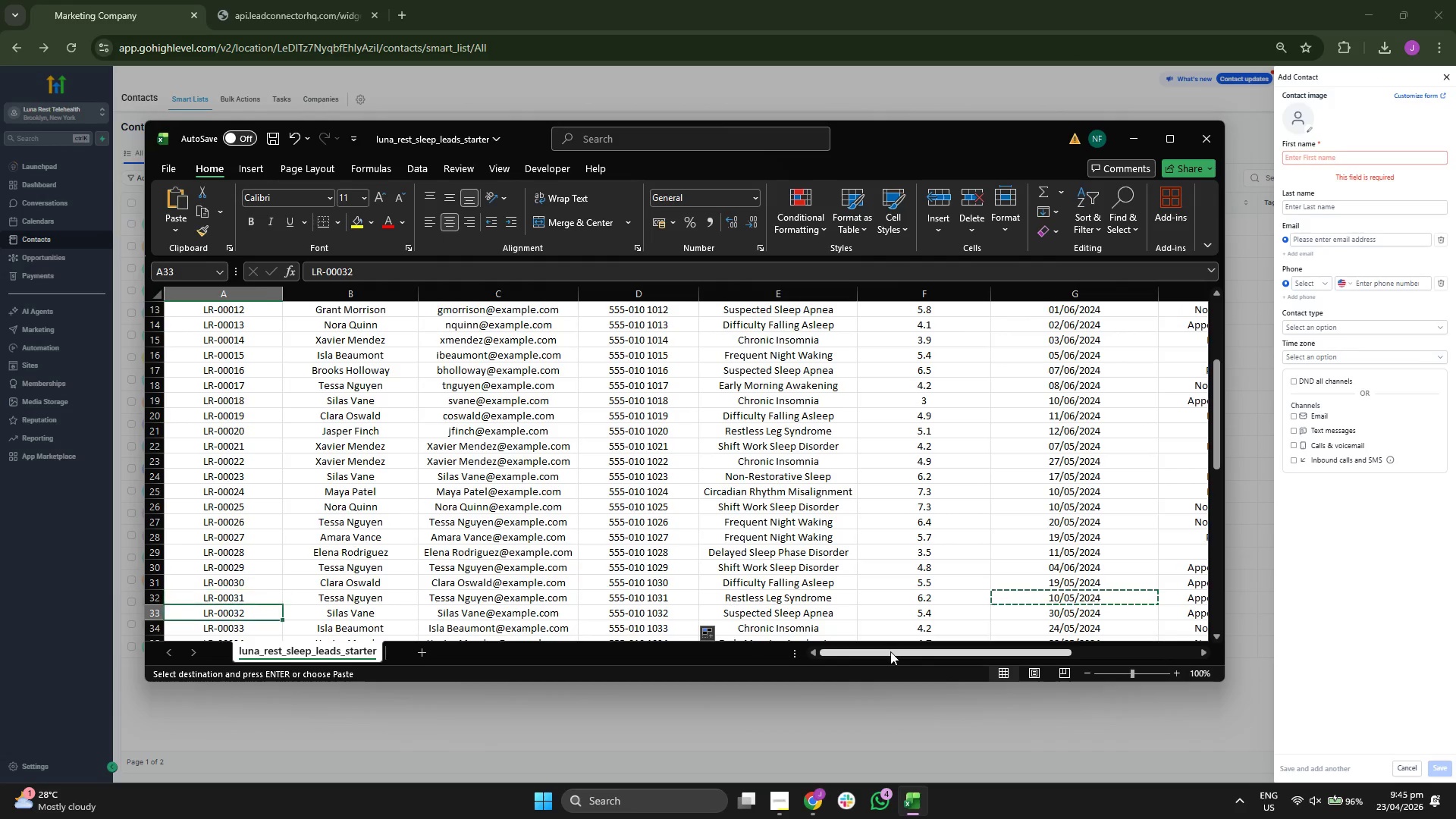 
key(ArrowRight)
 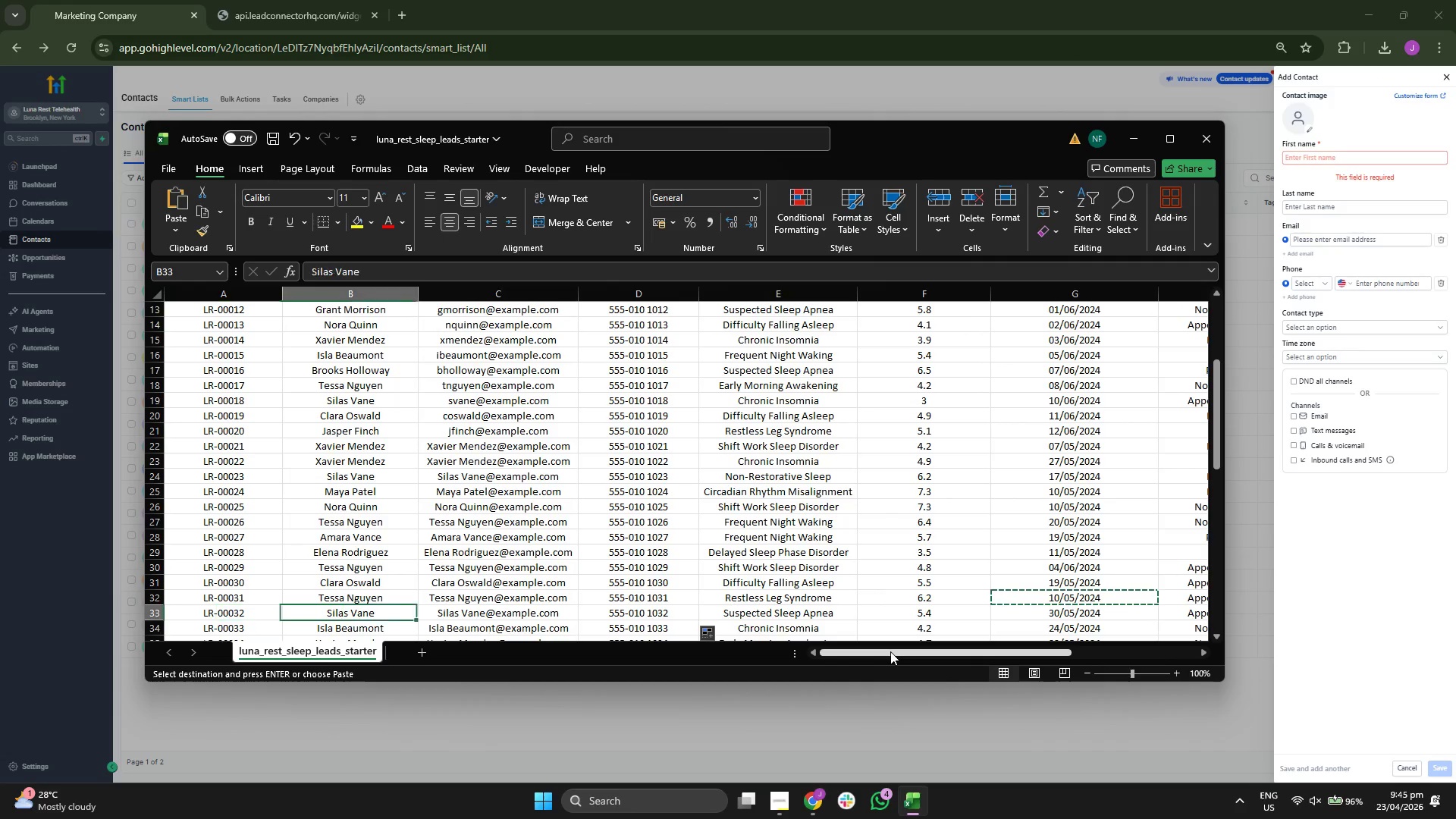 
key(ArrowRight)
 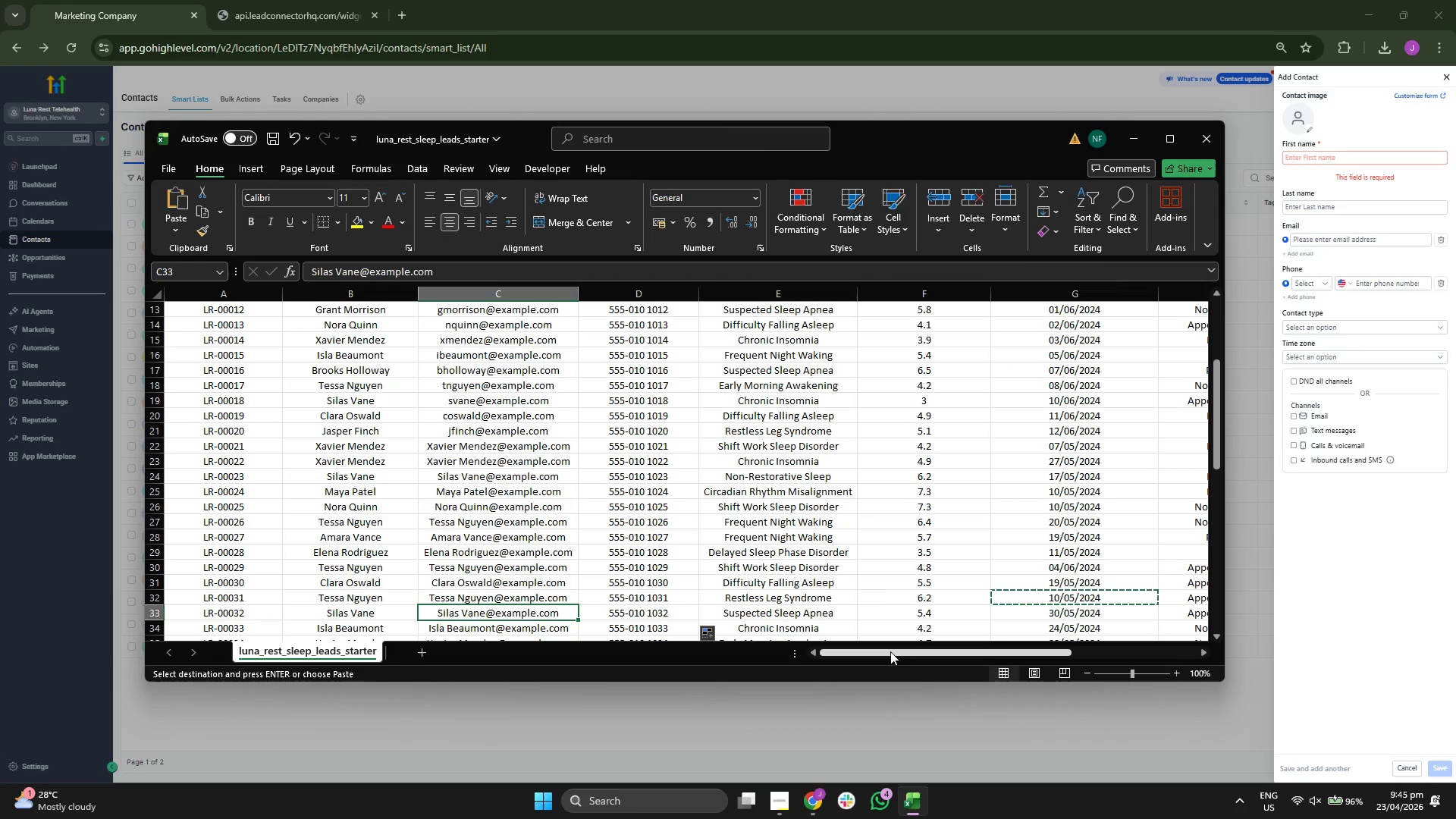 
key(Control+ControlLeft)
 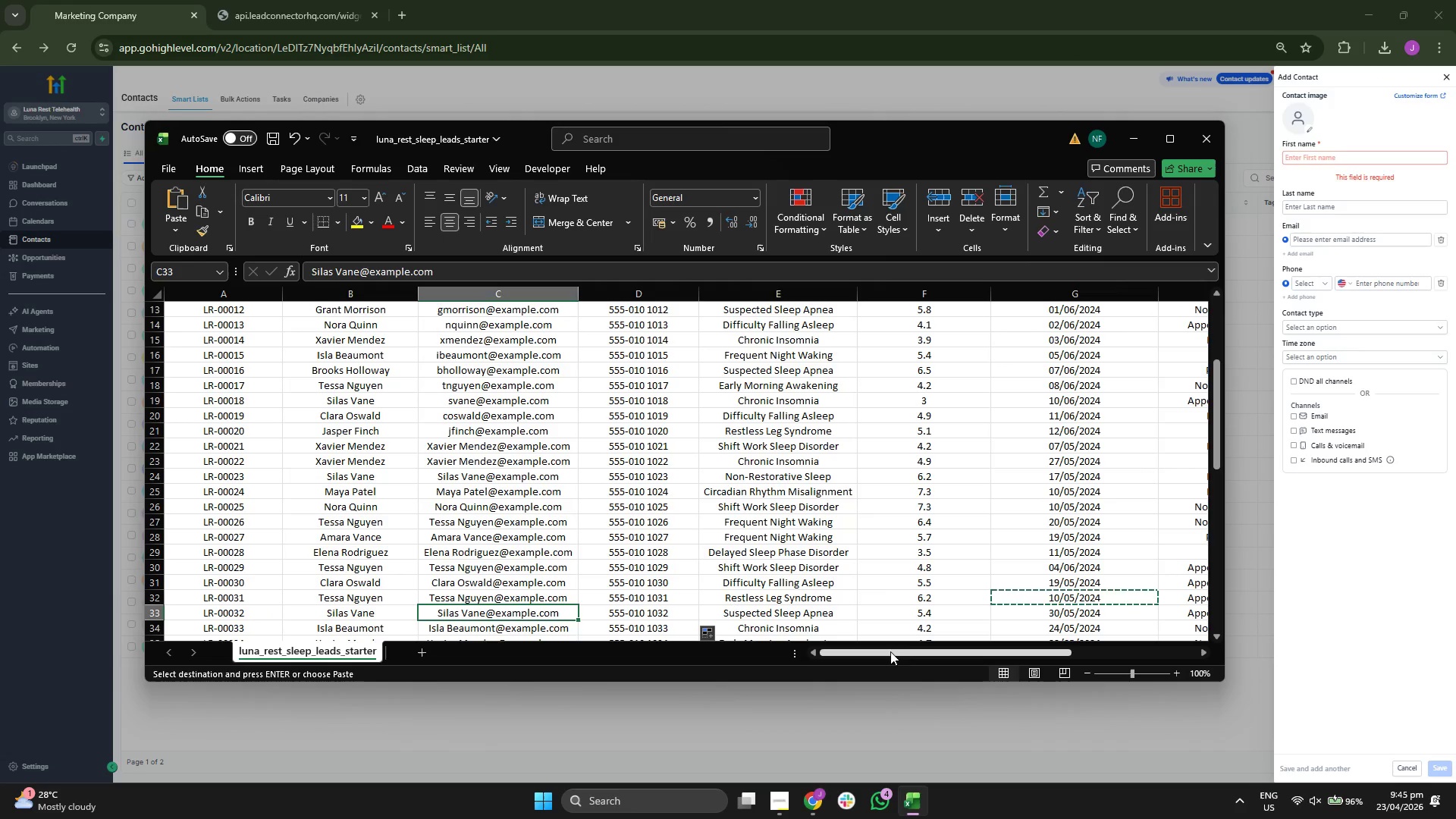 
key(Control+C)
 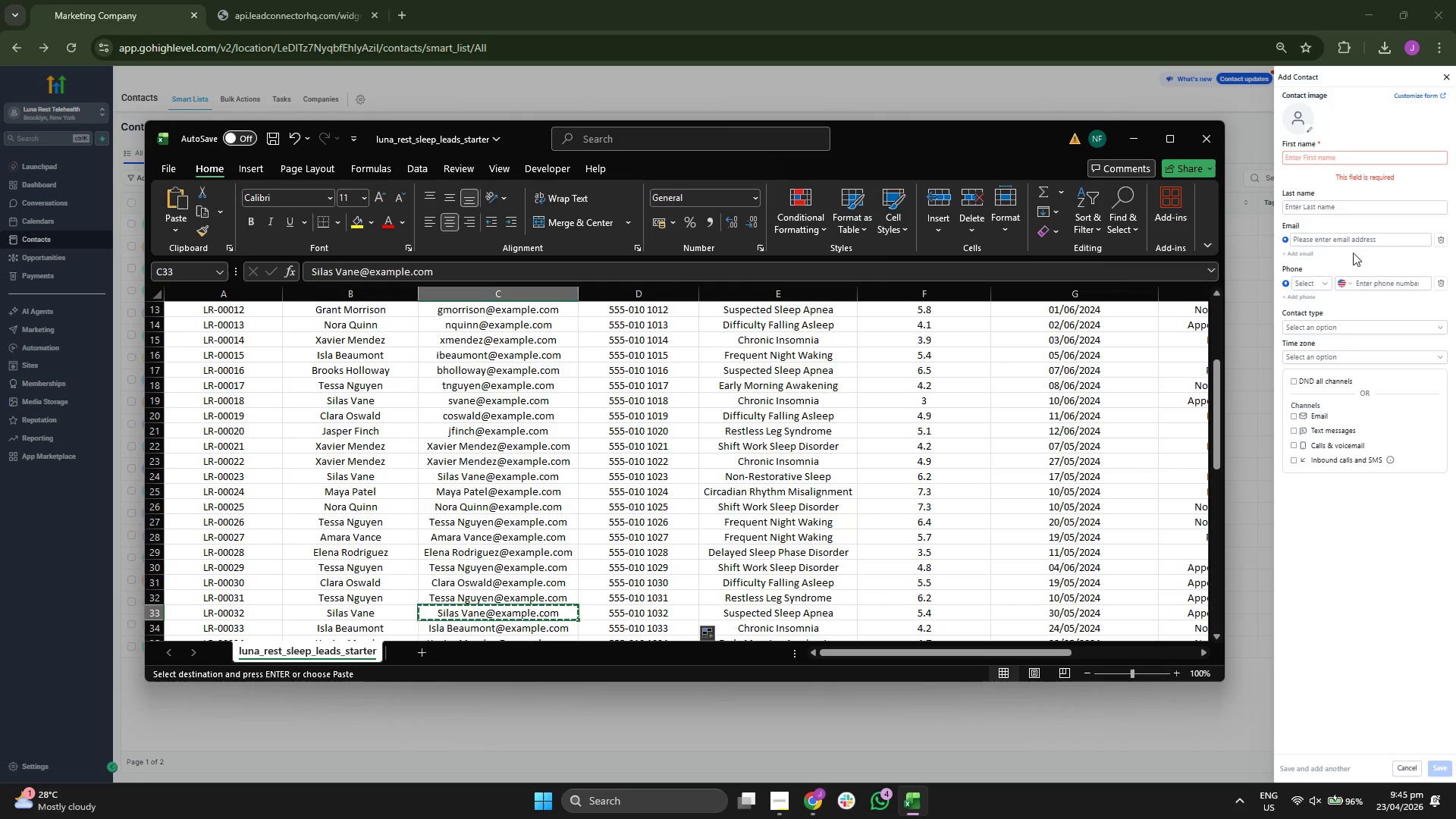 
left_click([1357, 240])
 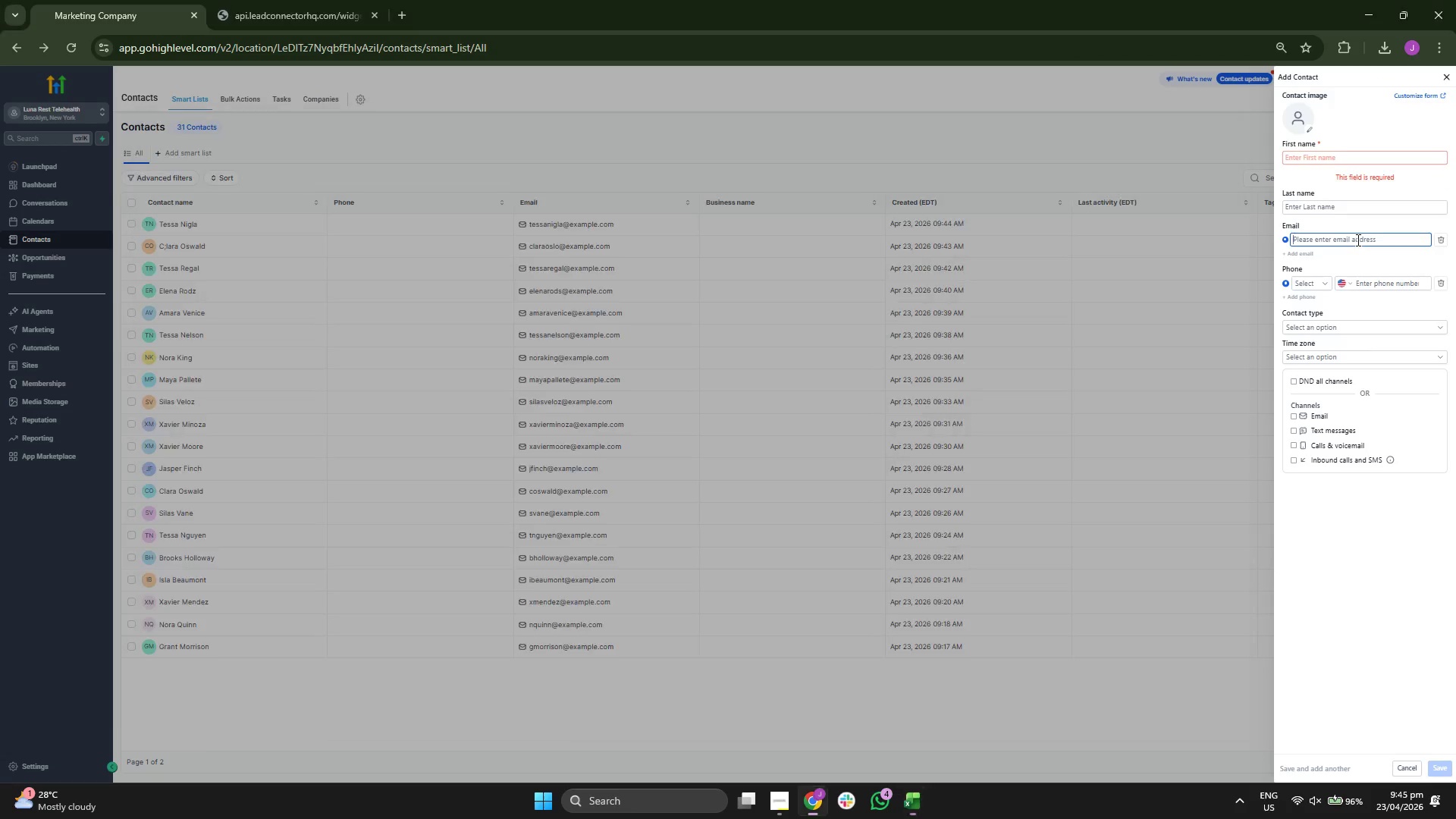 
key(Control+ControlLeft)
 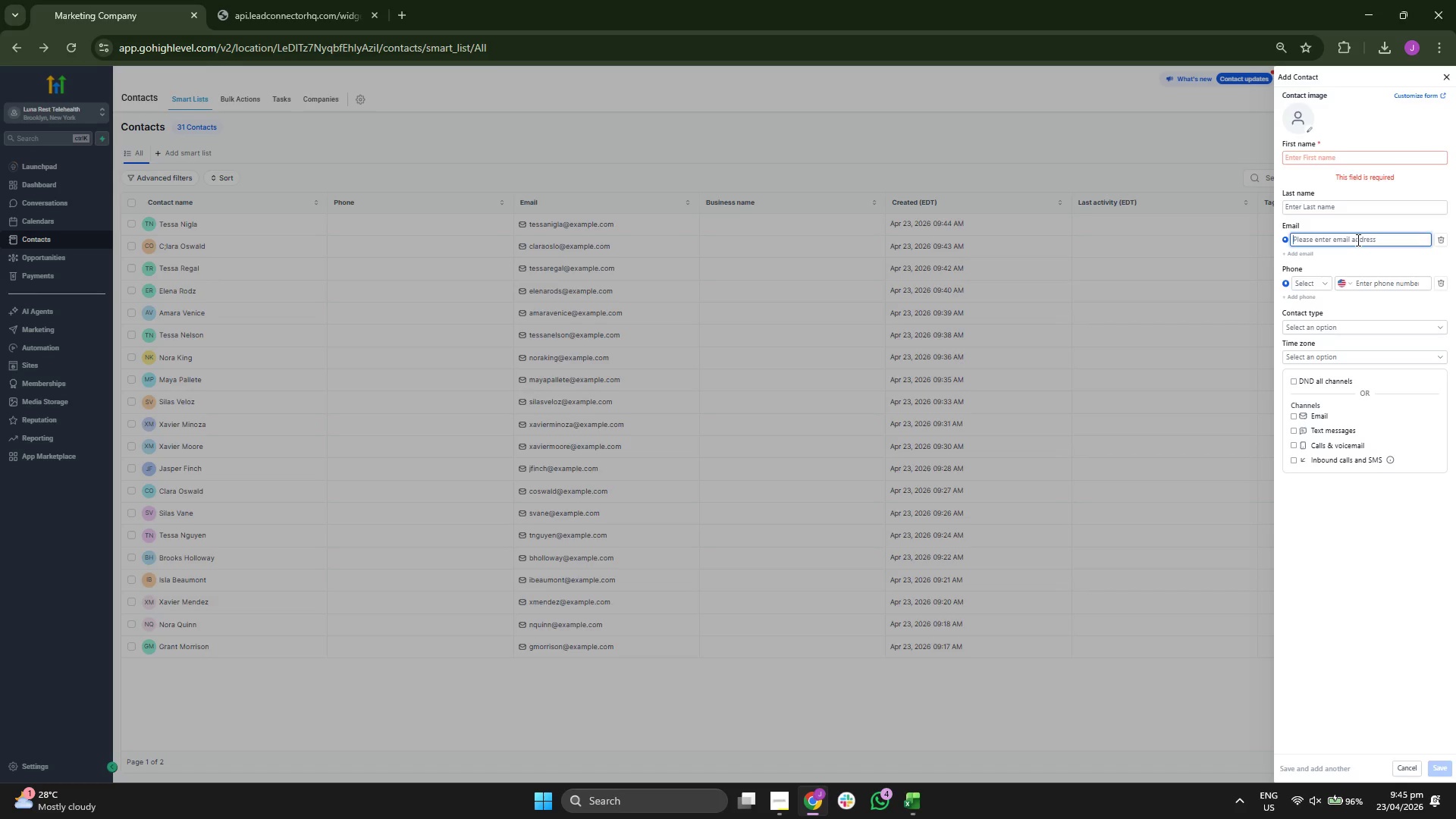 
key(Control+V)
 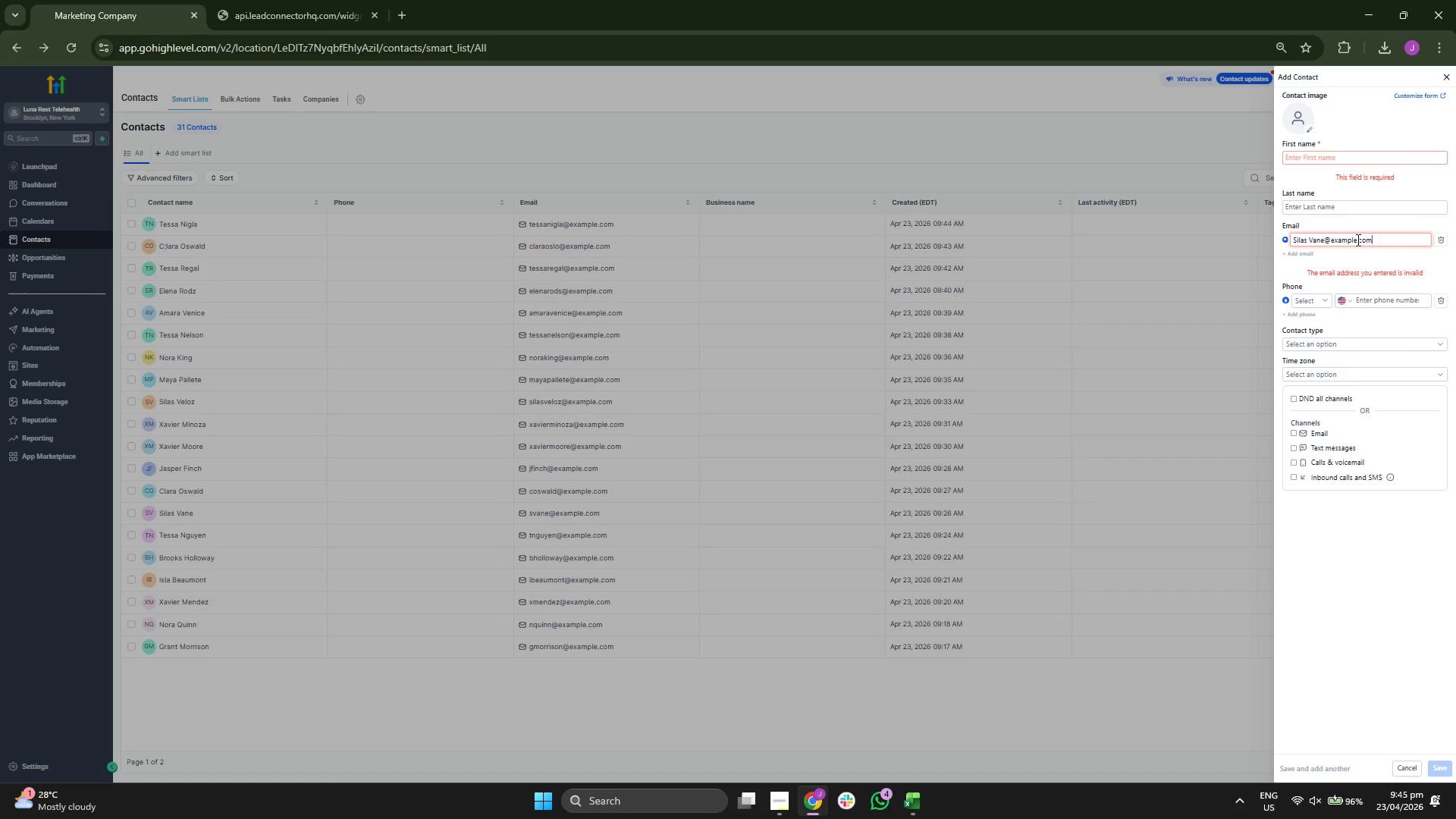 
key(ArrowLeft)
 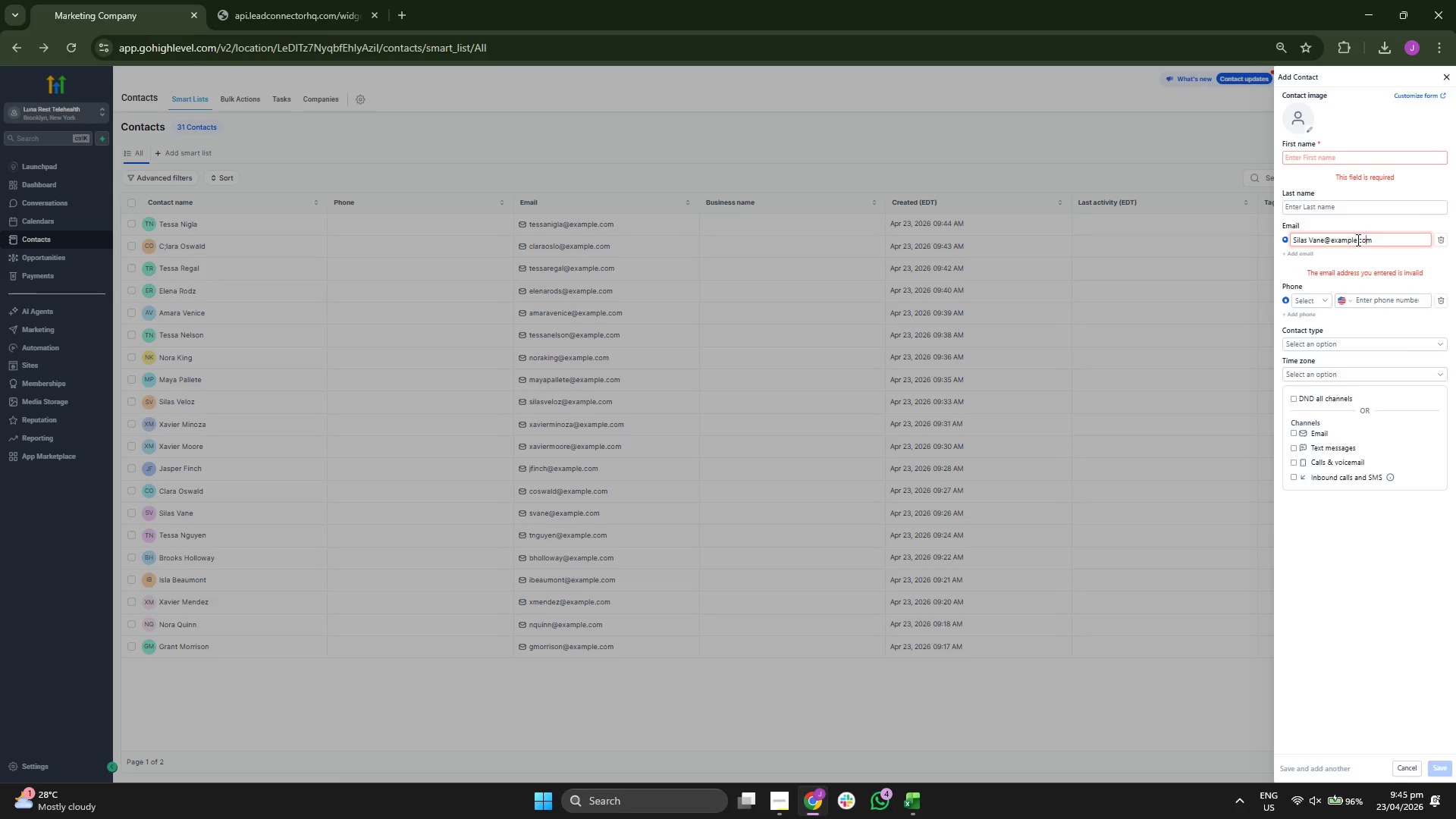 
key(ArrowLeft)
 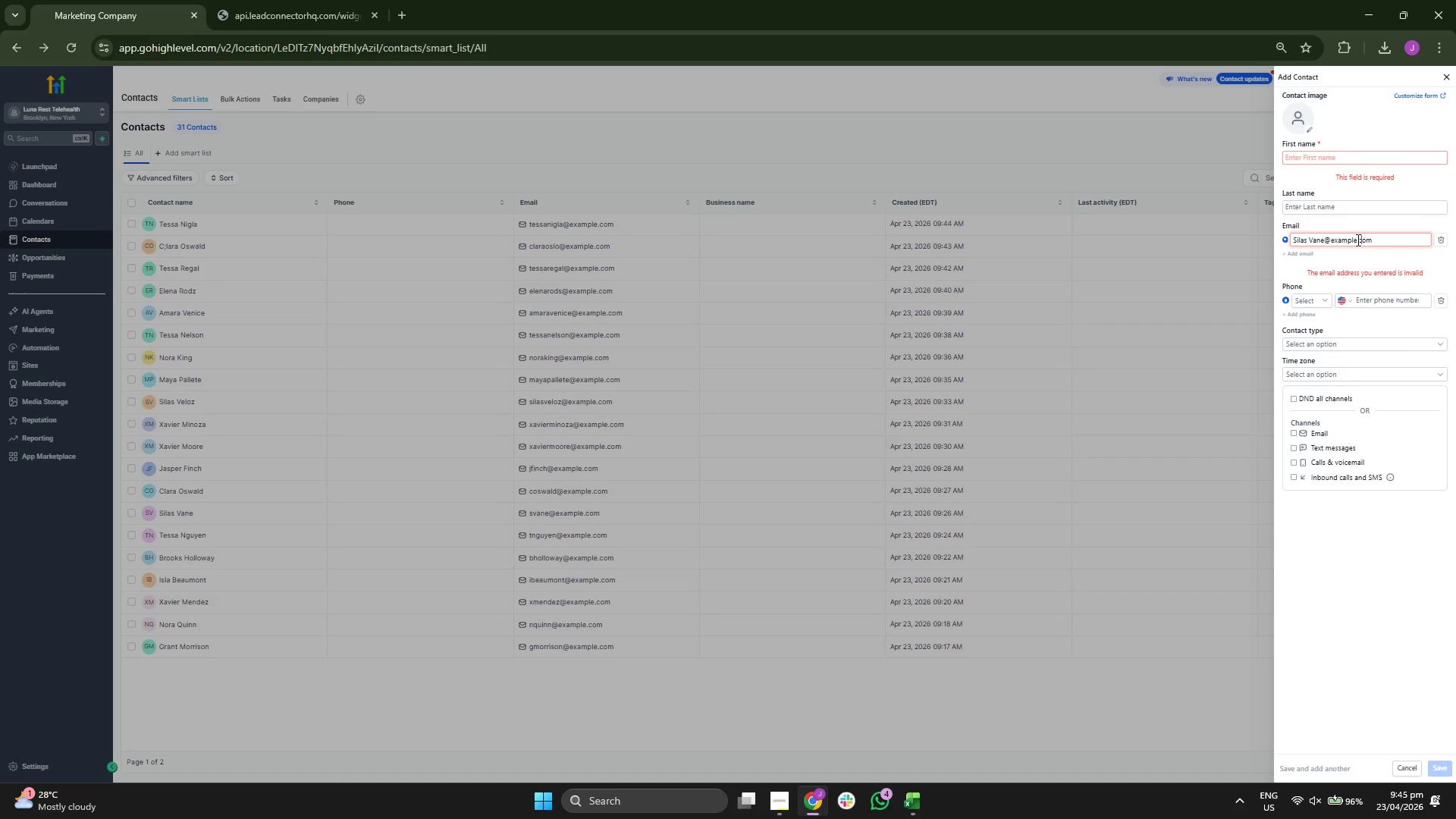 
key(ArrowLeft)
 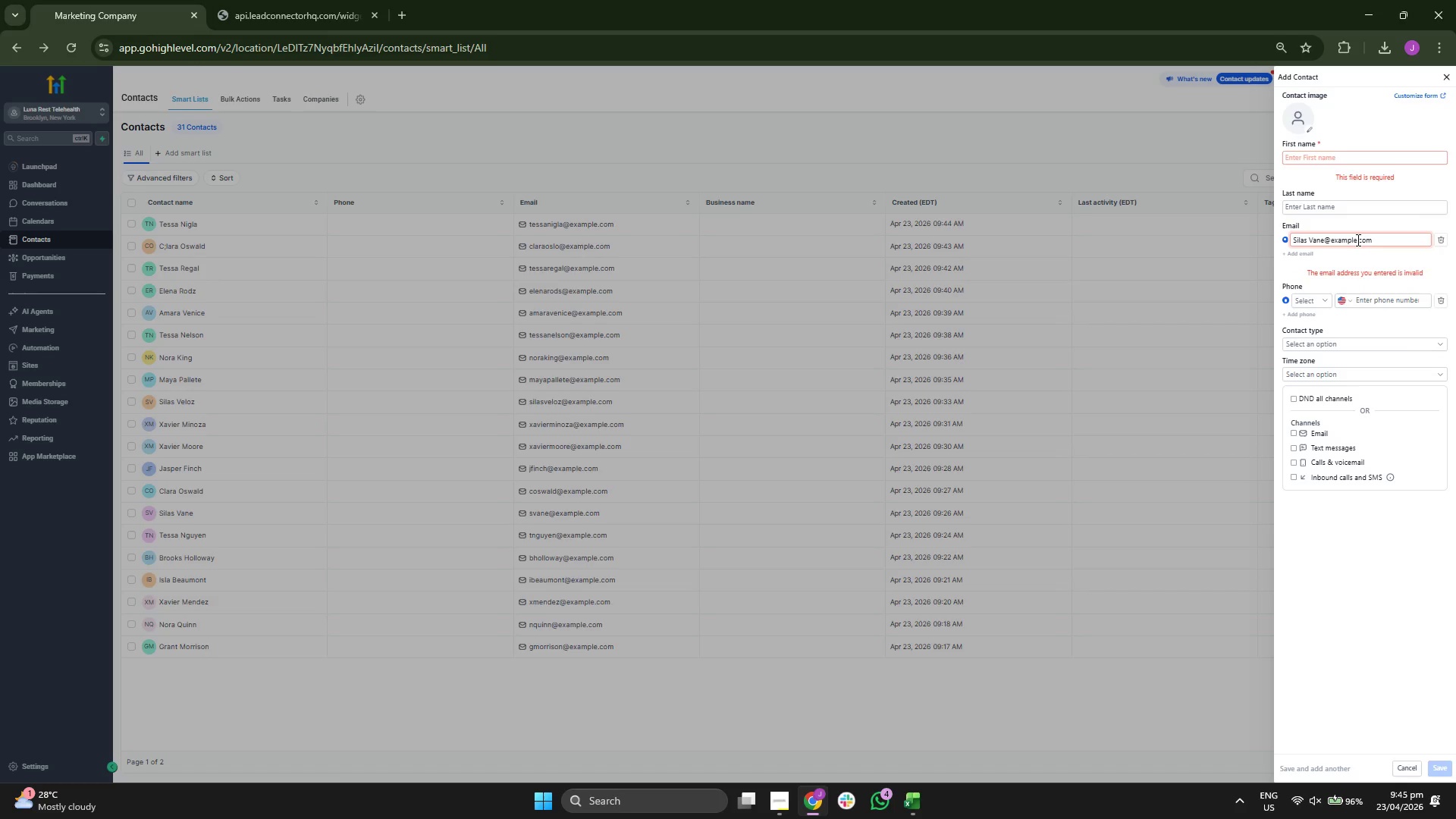 
key(ArrowLeft)
 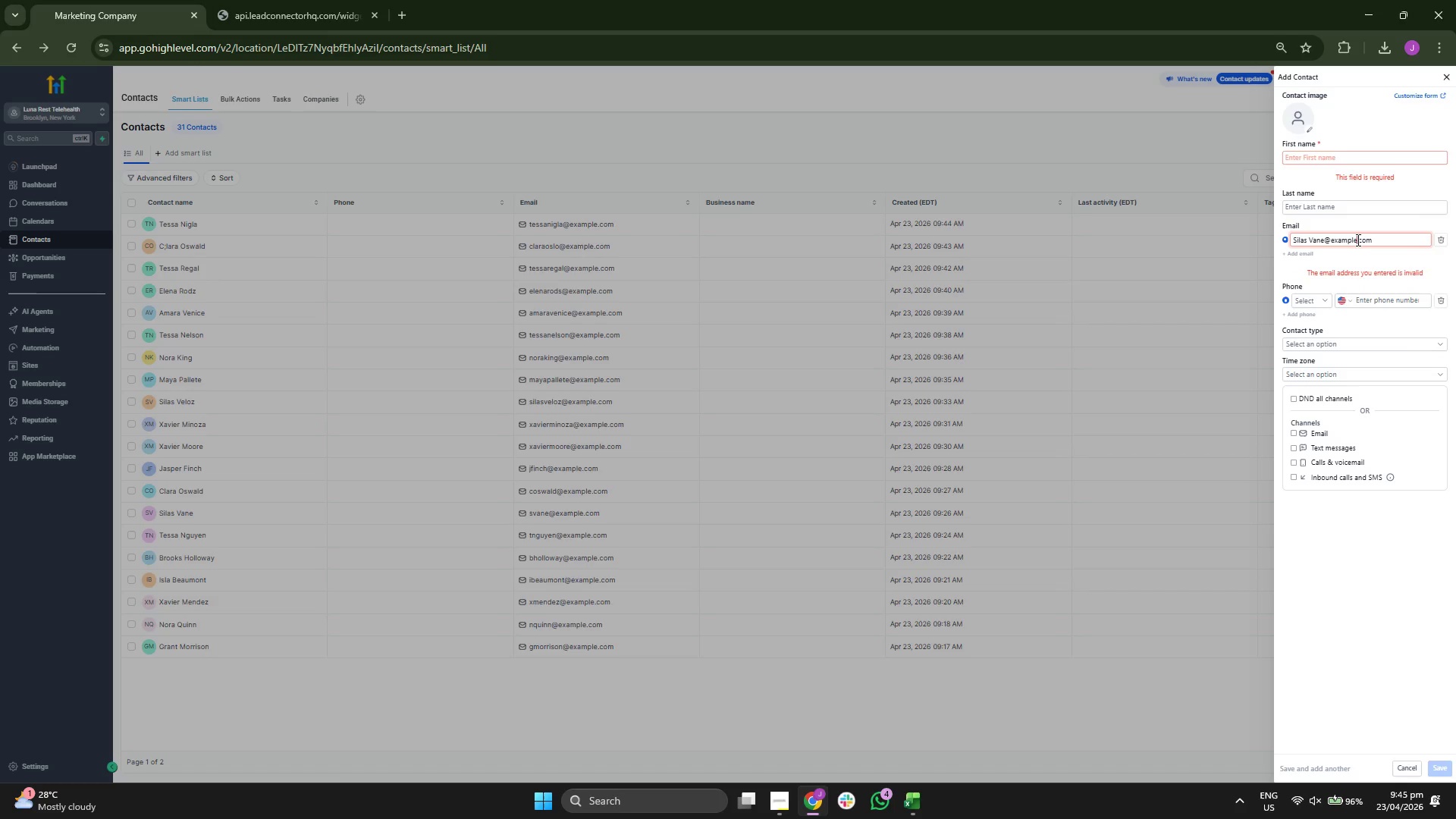 
key(ArrowLeft)
 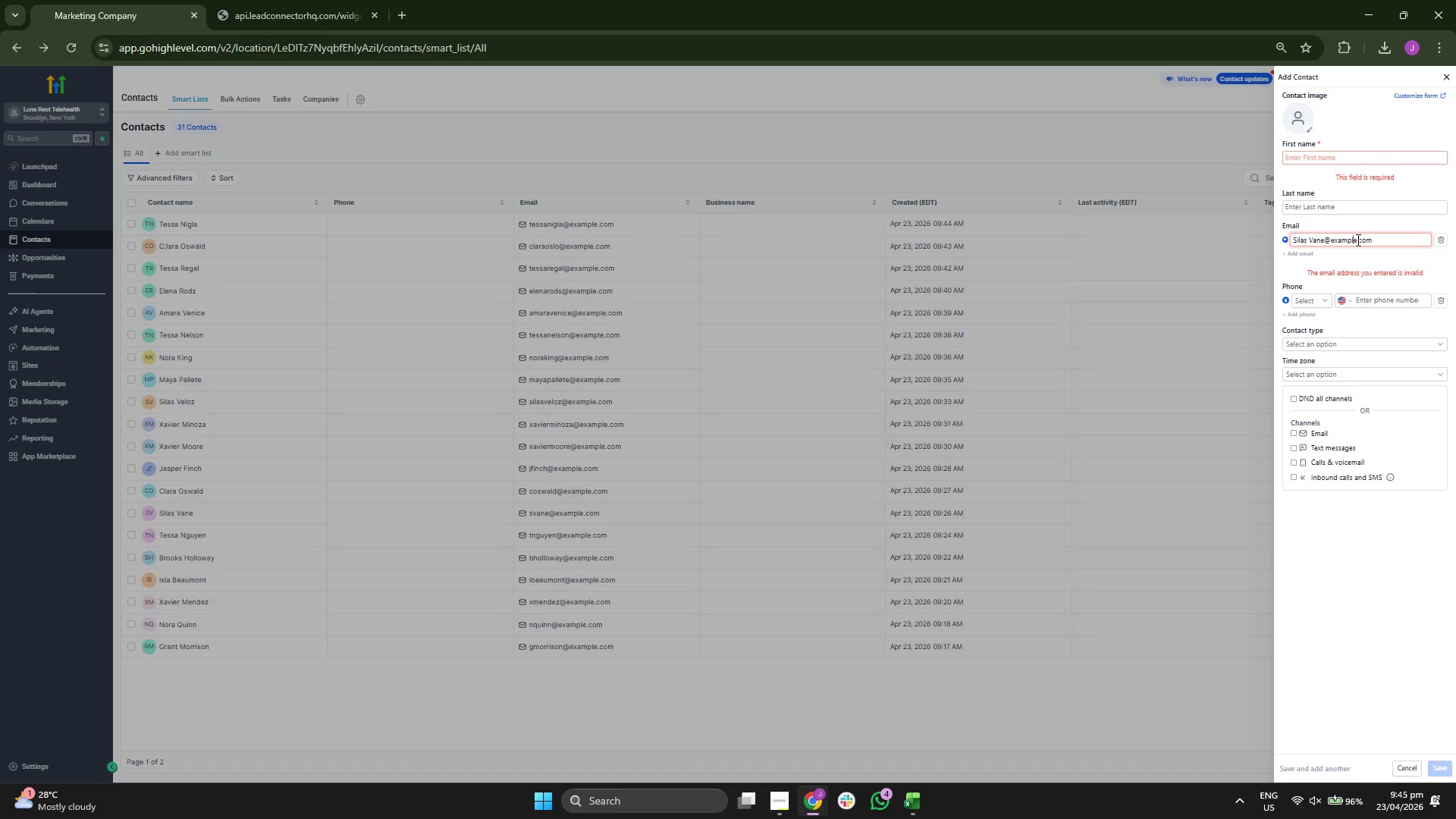 
key(ArrowLeft)
 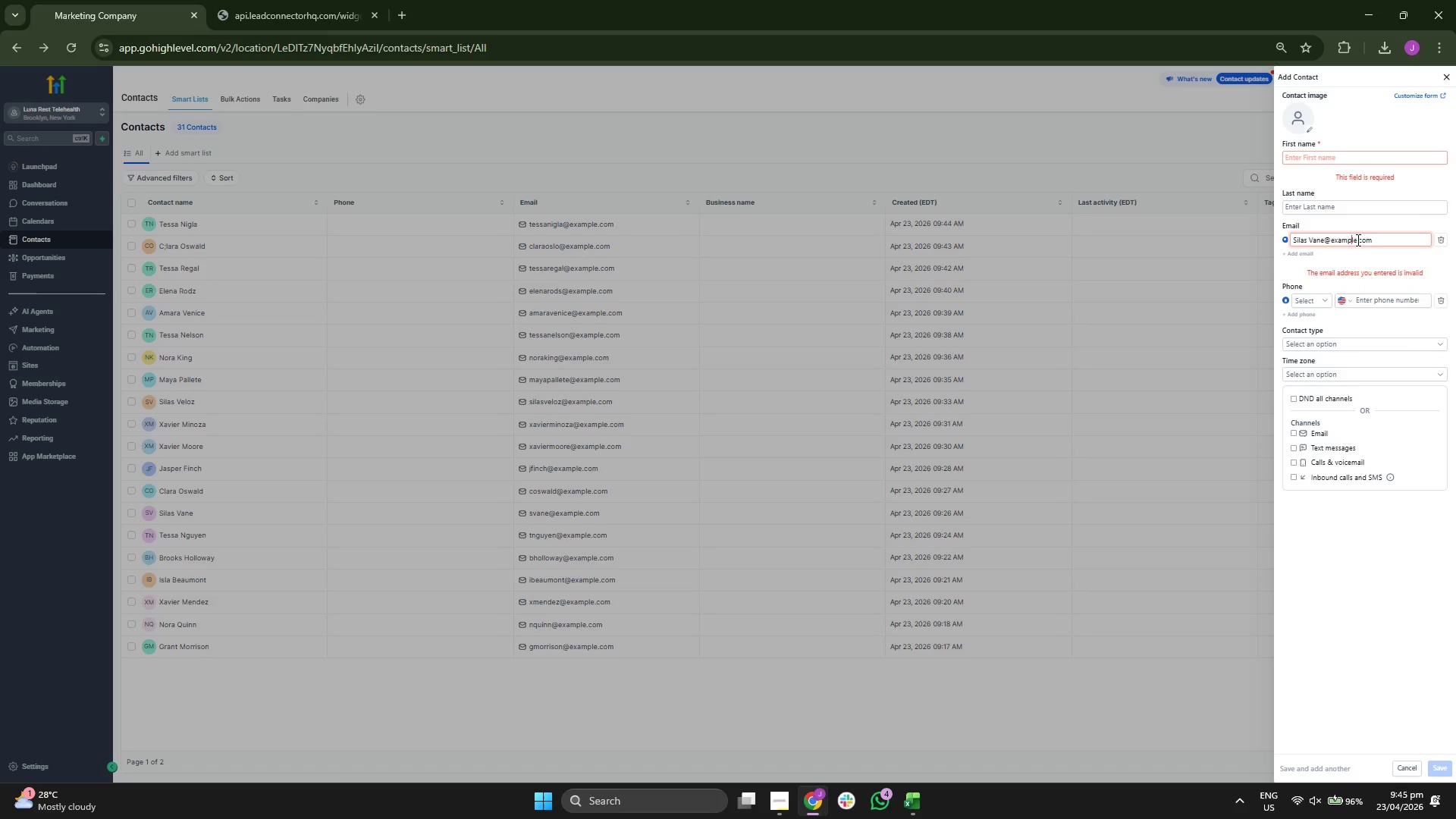 
key(ArrowLeft)
 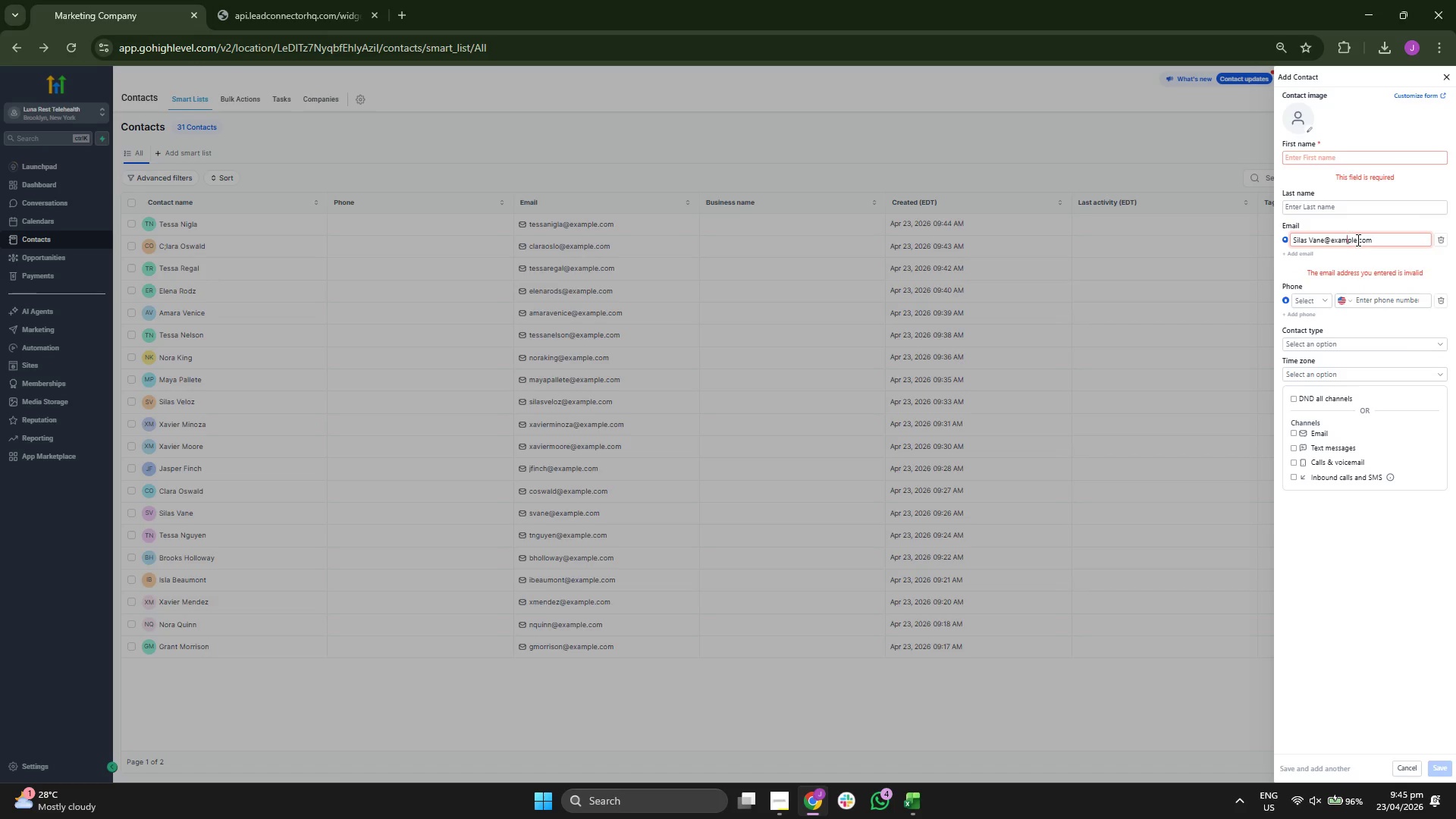 
key(ArrowLeft)
 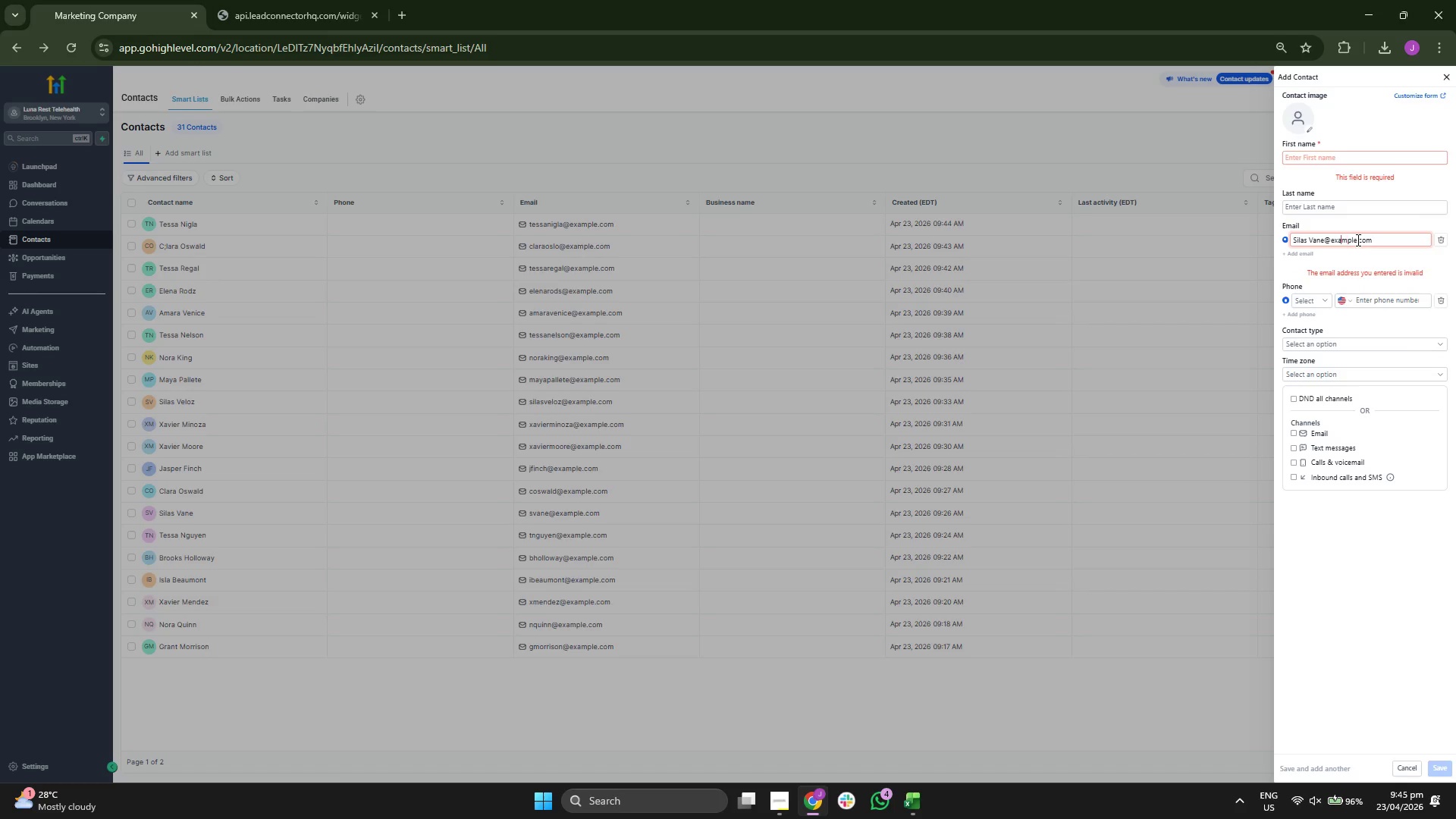 
key(ArrowLeft)
 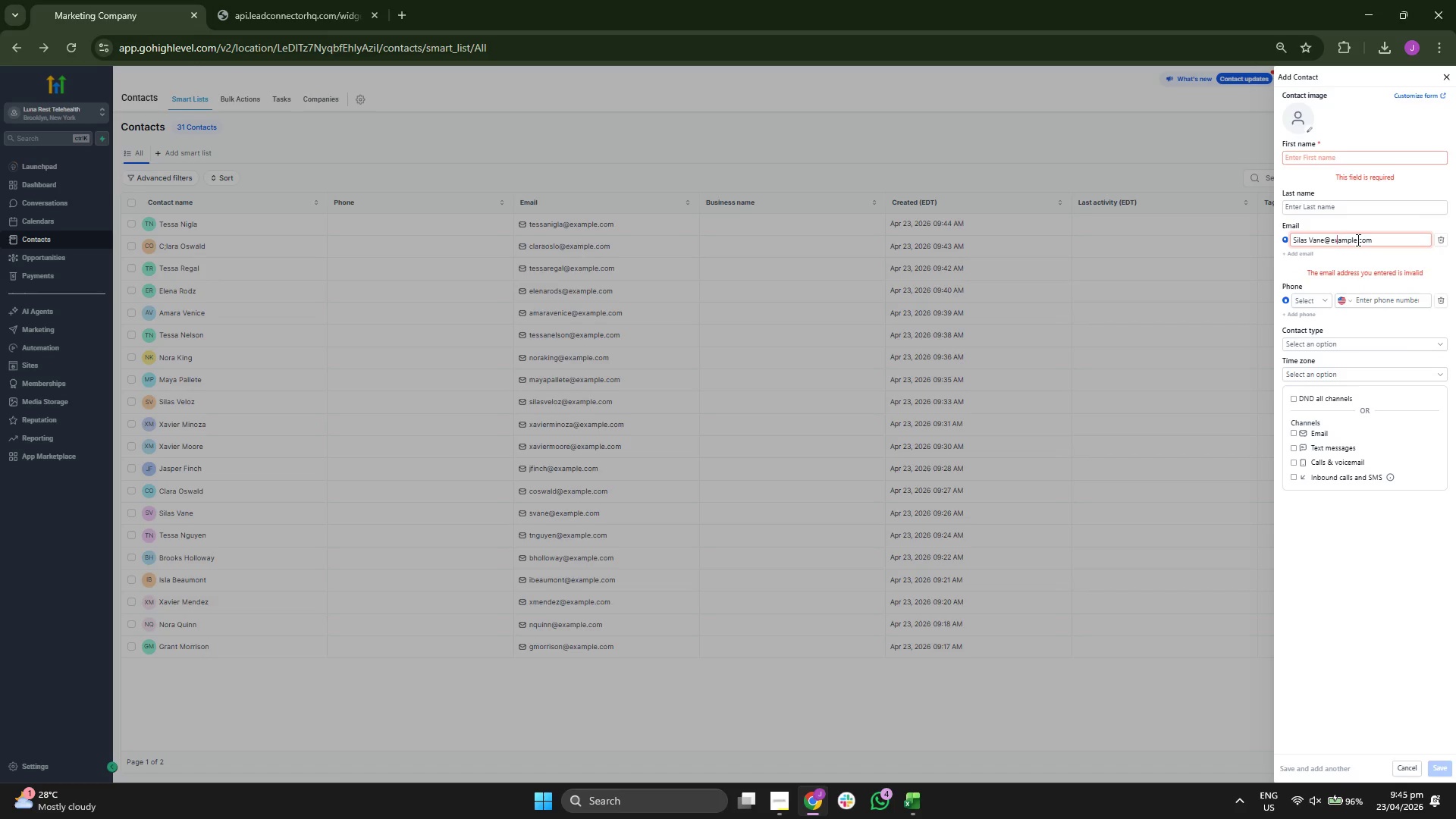 
key(ArrowLeft)
 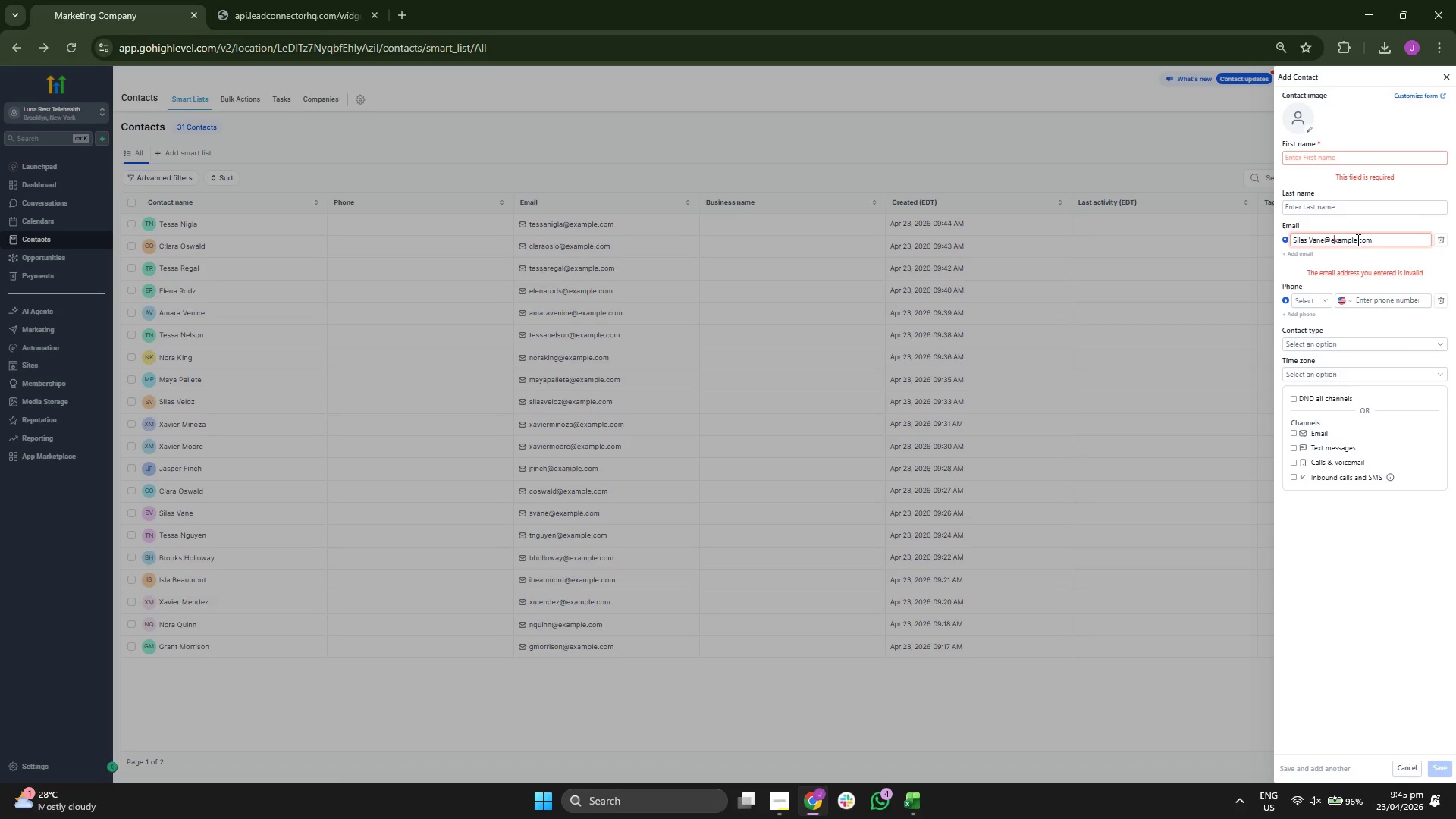 
key(ArrowLeft)
 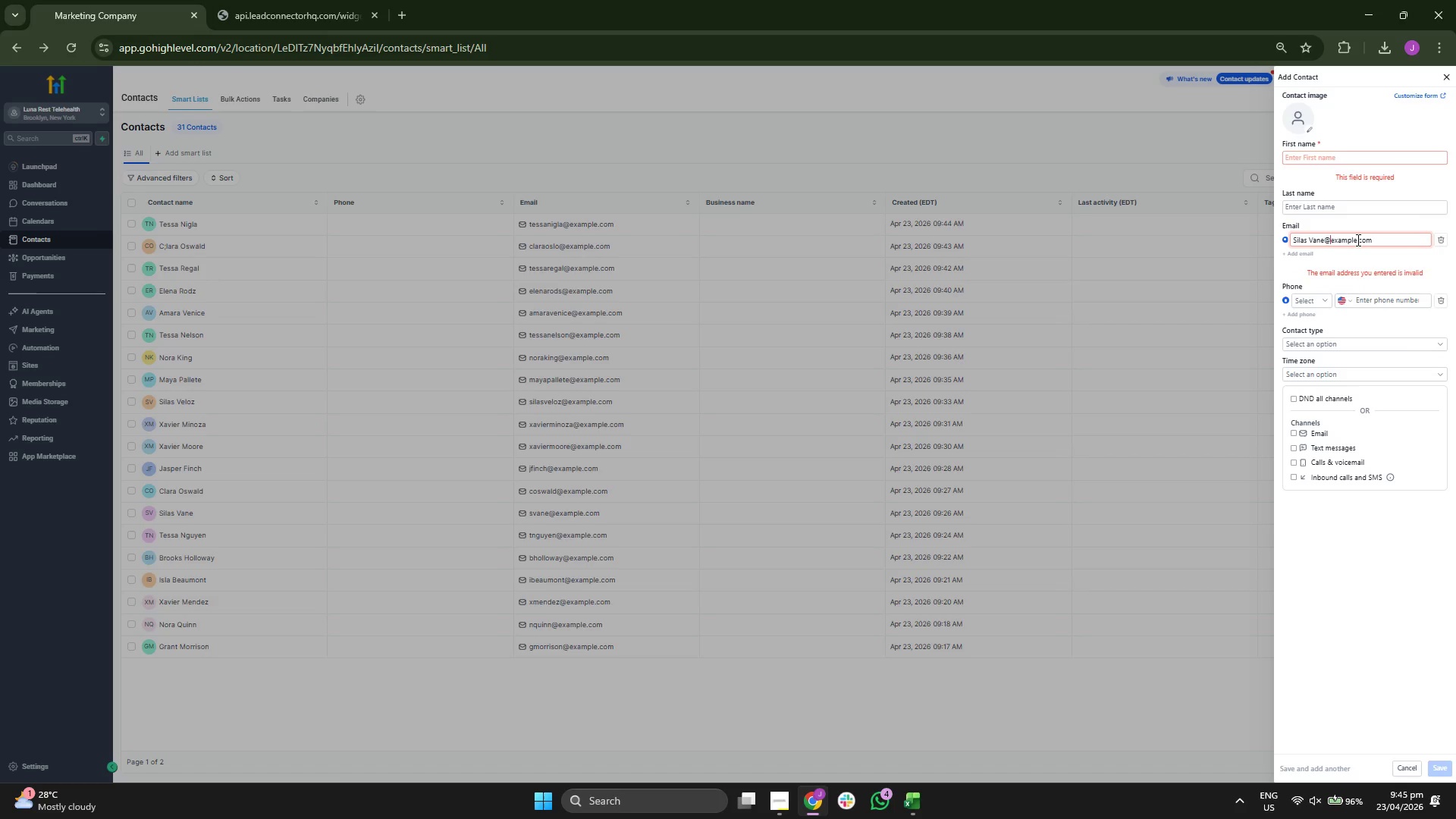 
key(ArrowLeft)
 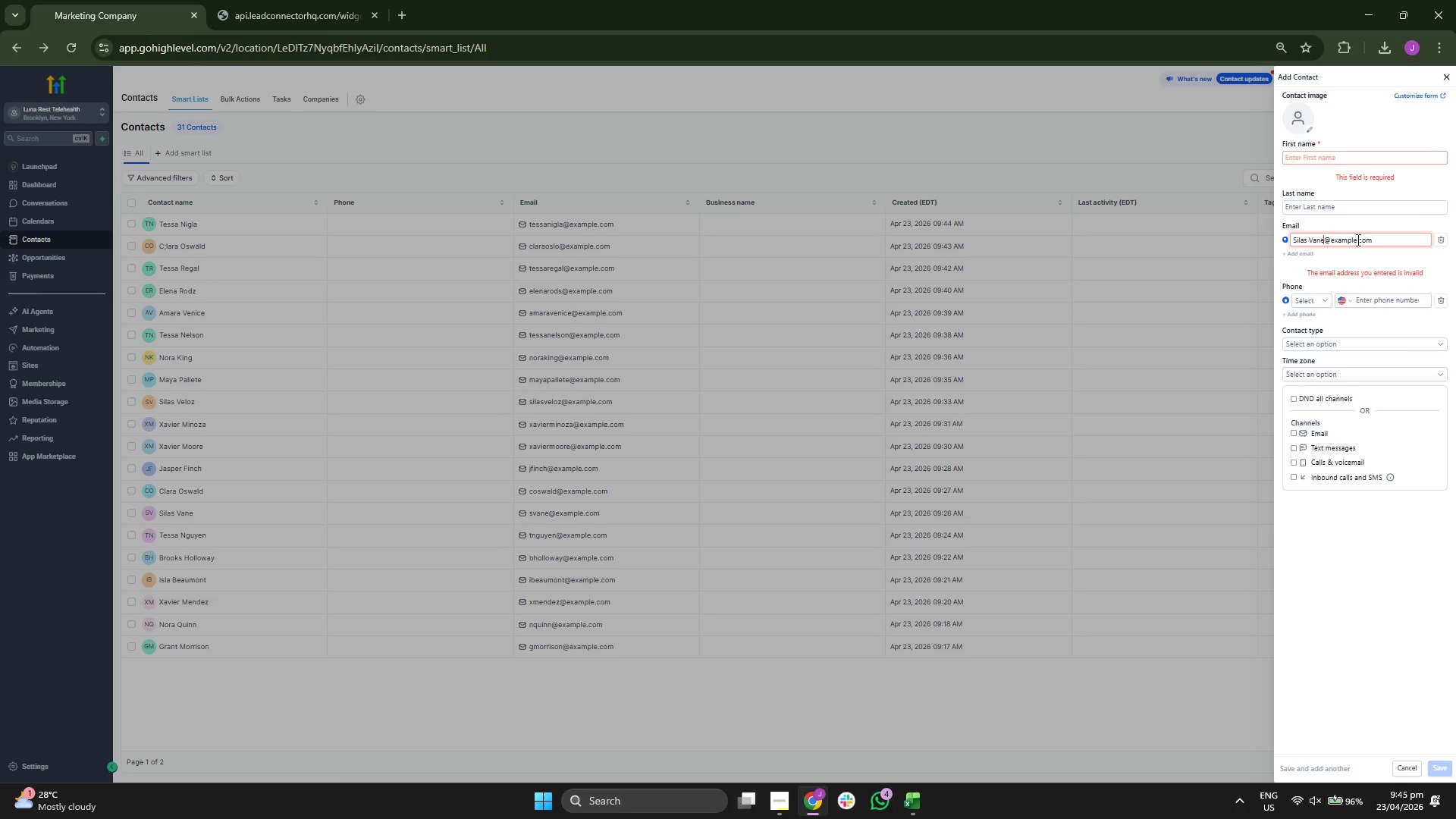 
key(ArrowLeft)
 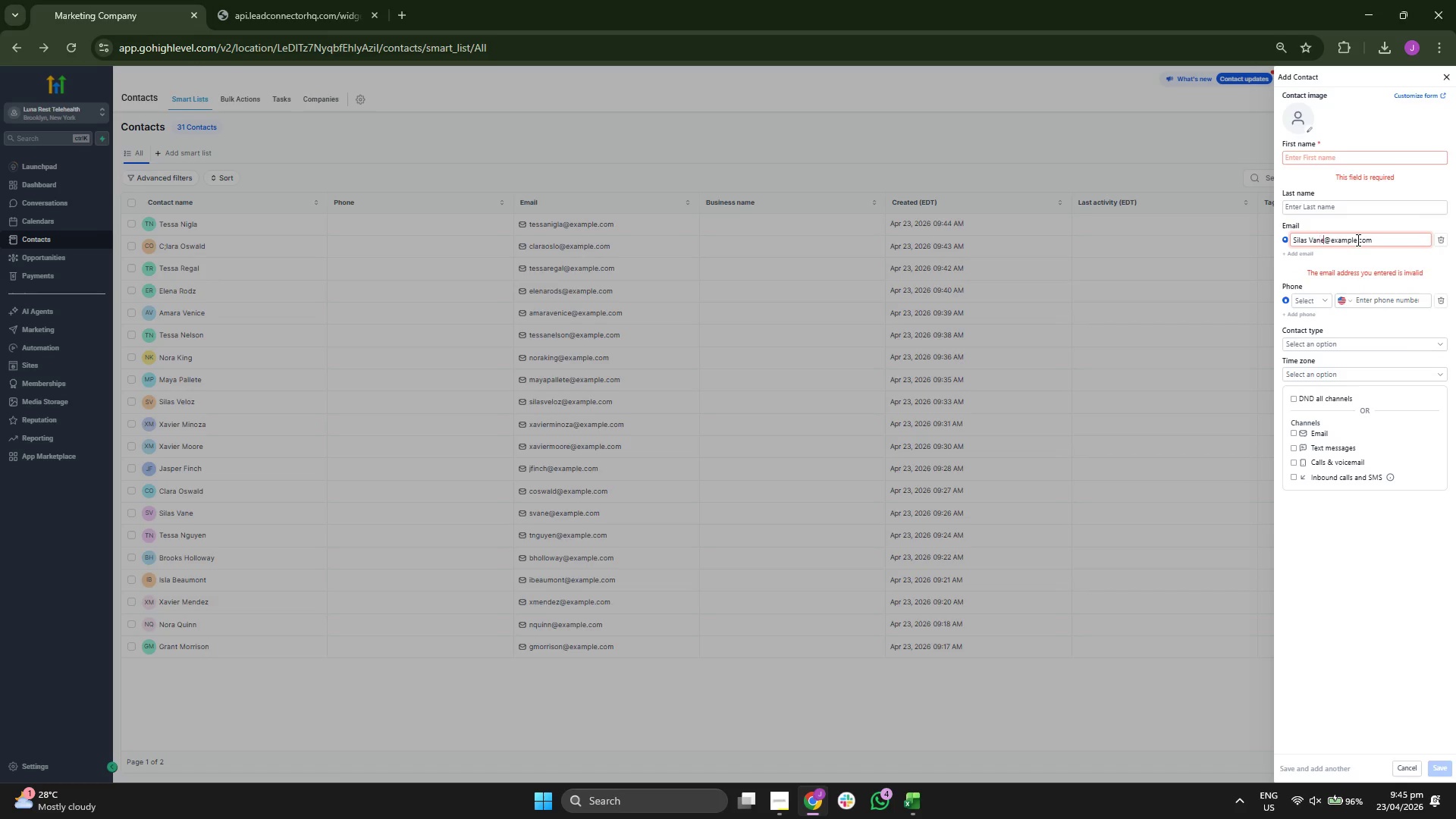 
key(ArrowRight)
 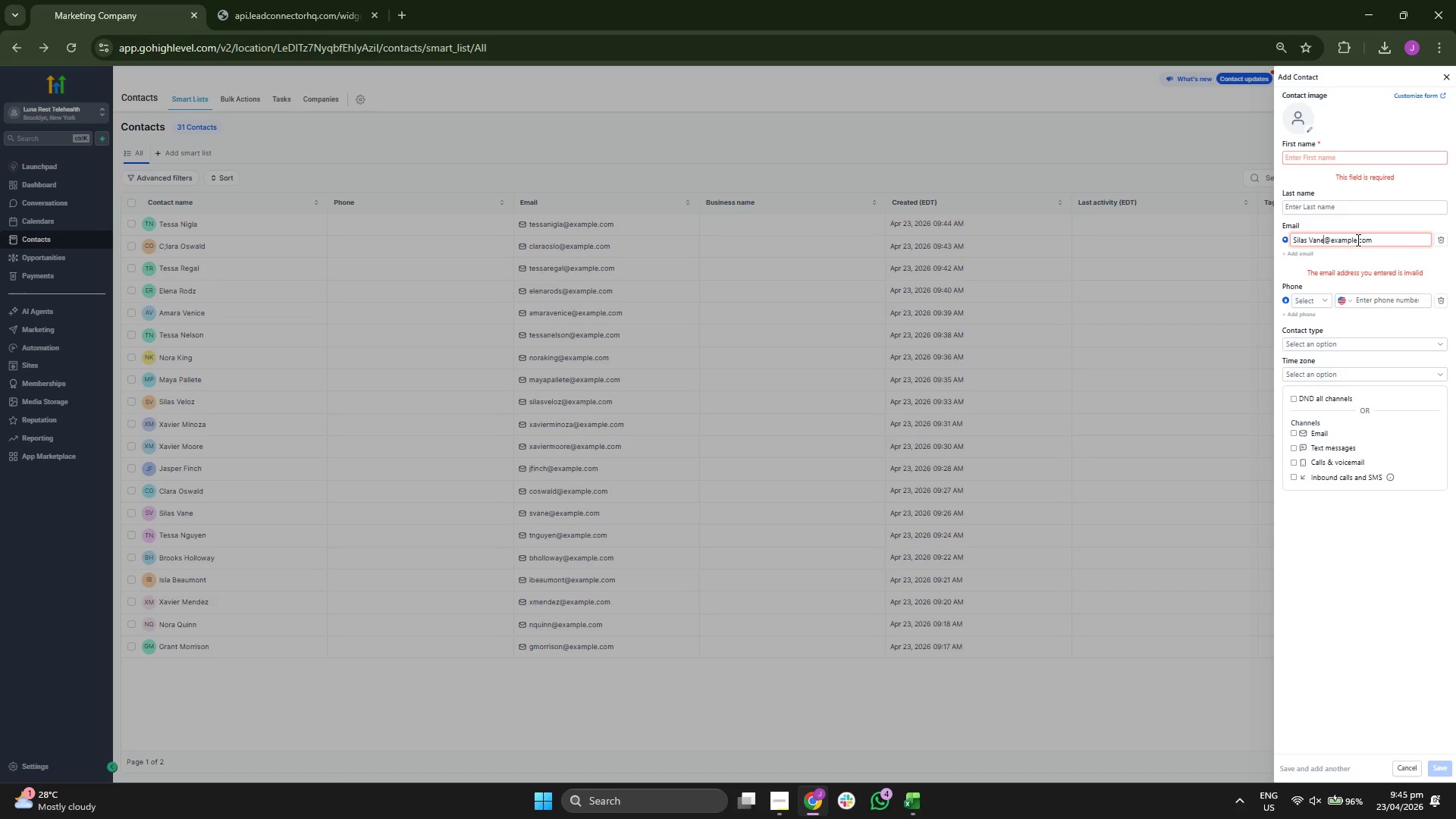 
key(Backspace)
key(Backspace)
key(Backspace)
key(Backspace)
key(Backspace)
type(va)
key(Backspace)
key(Backspace)
type(VB)
key(Backspace)
type(enus)
 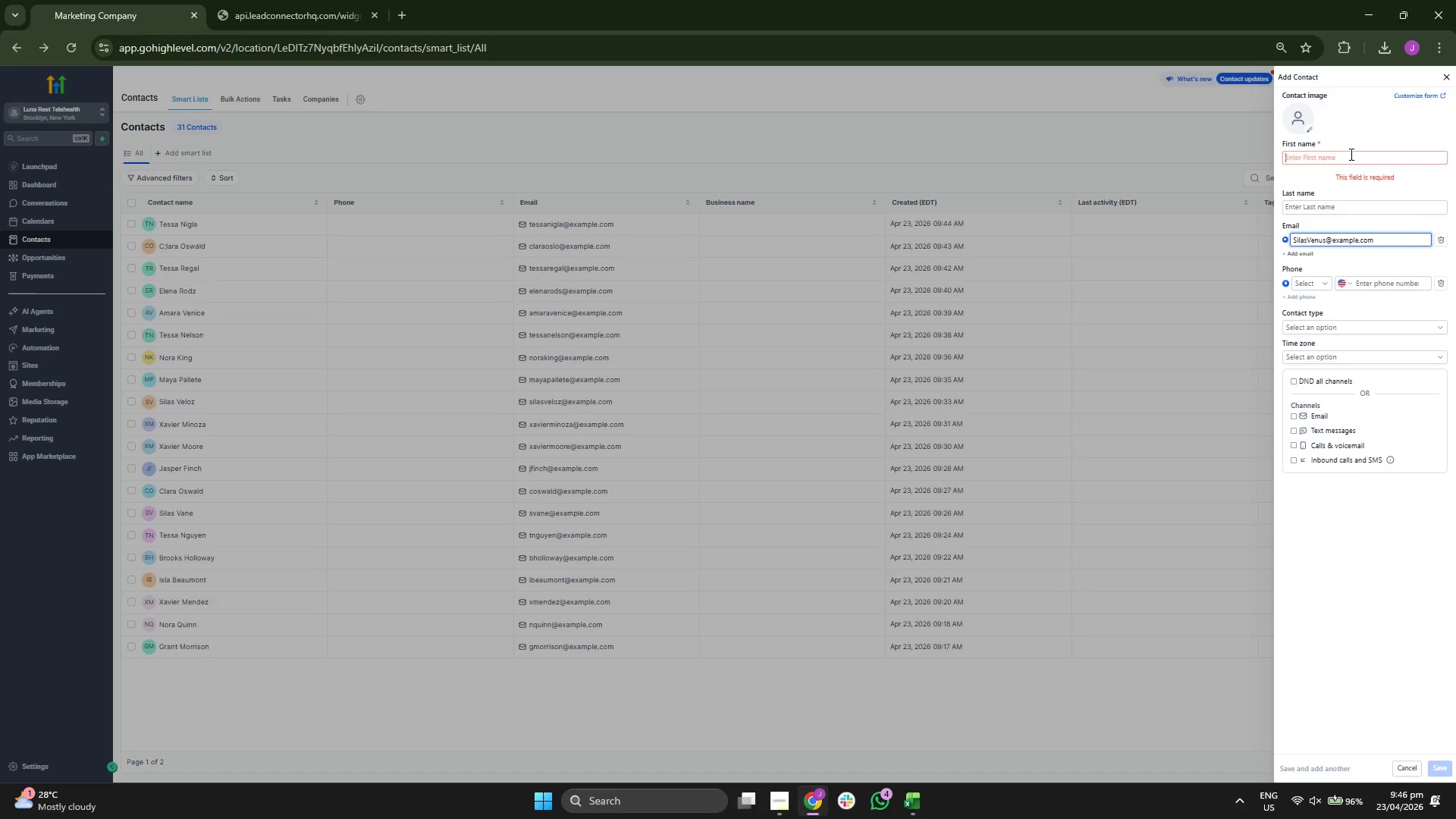 
type(Silas)
key(Tab)
type(Vens)
key(Backspace)
type(us)
 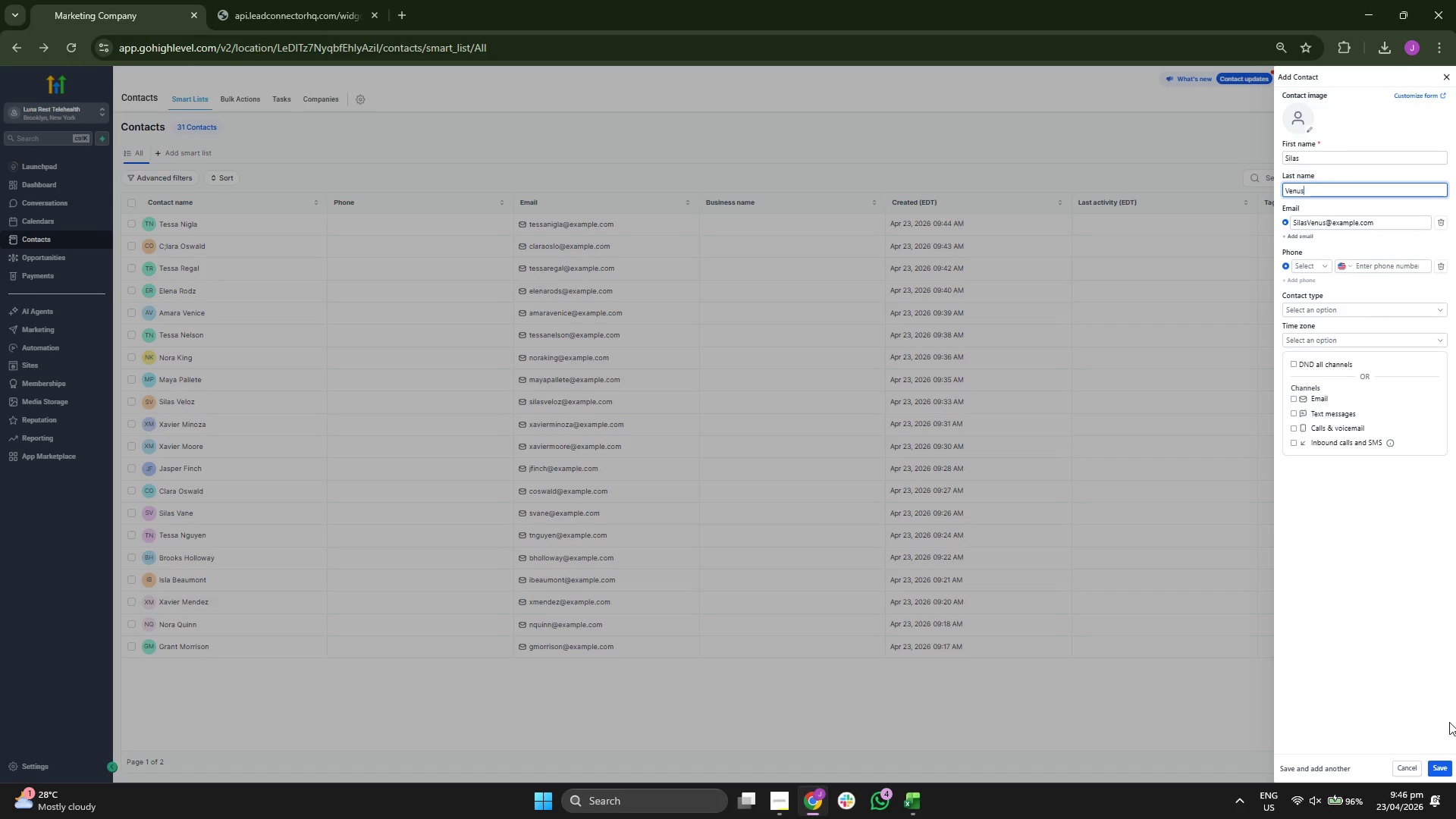 
left_click([1444, 764])
 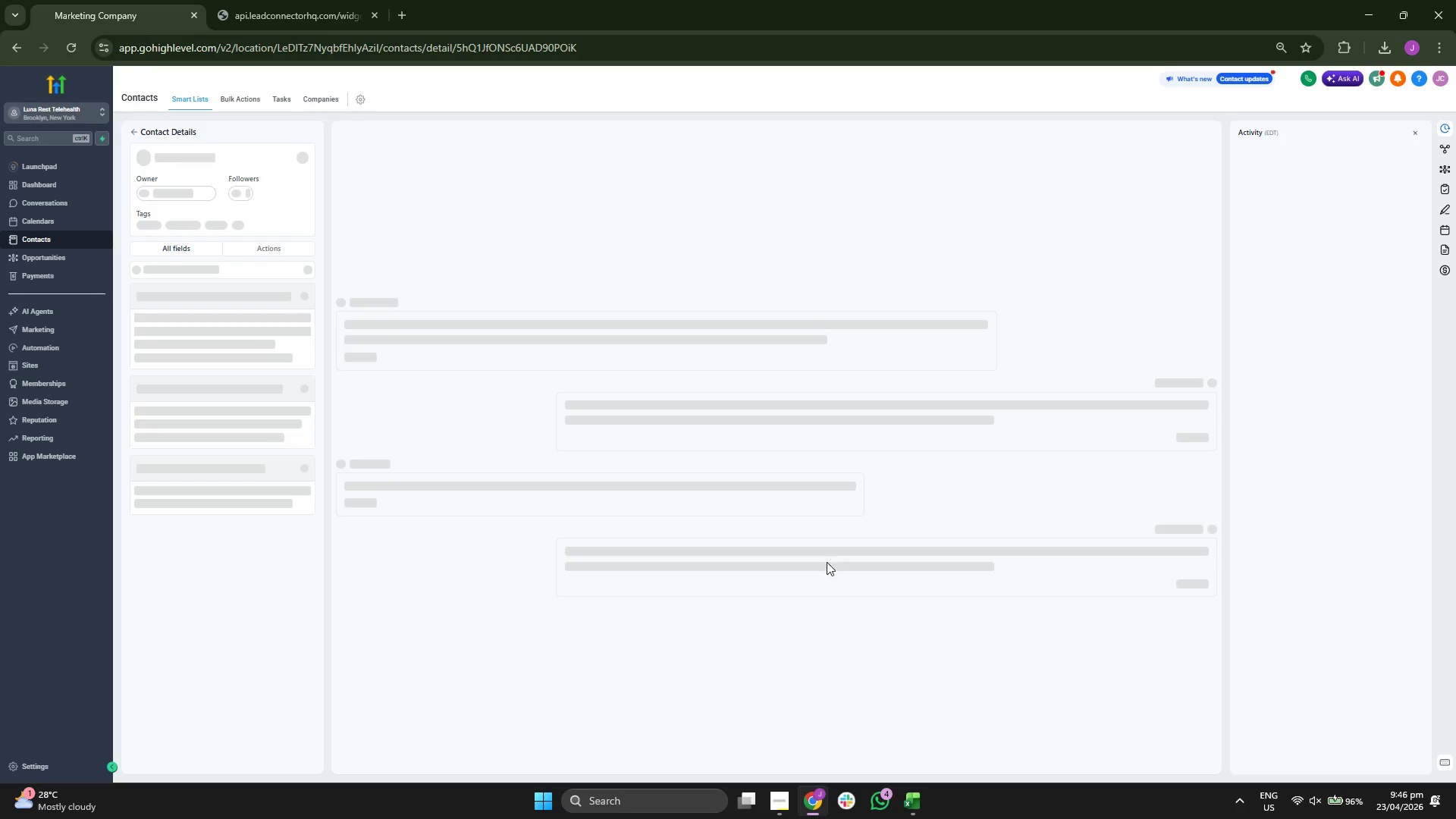 
scroll: coordinate [286, 382], scroll_direction: down, amount: 1.0
 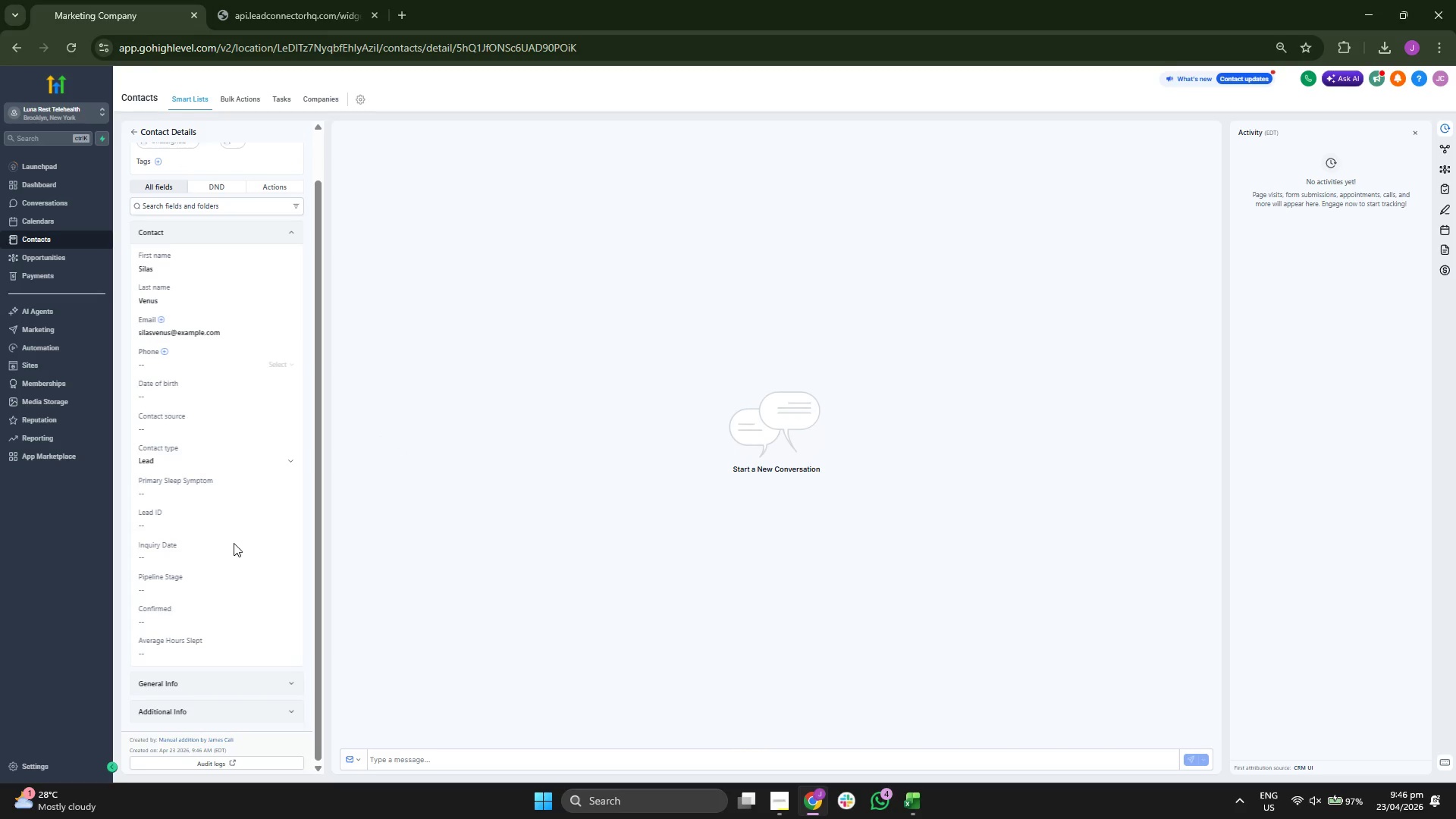 
left_click([233, 528])
 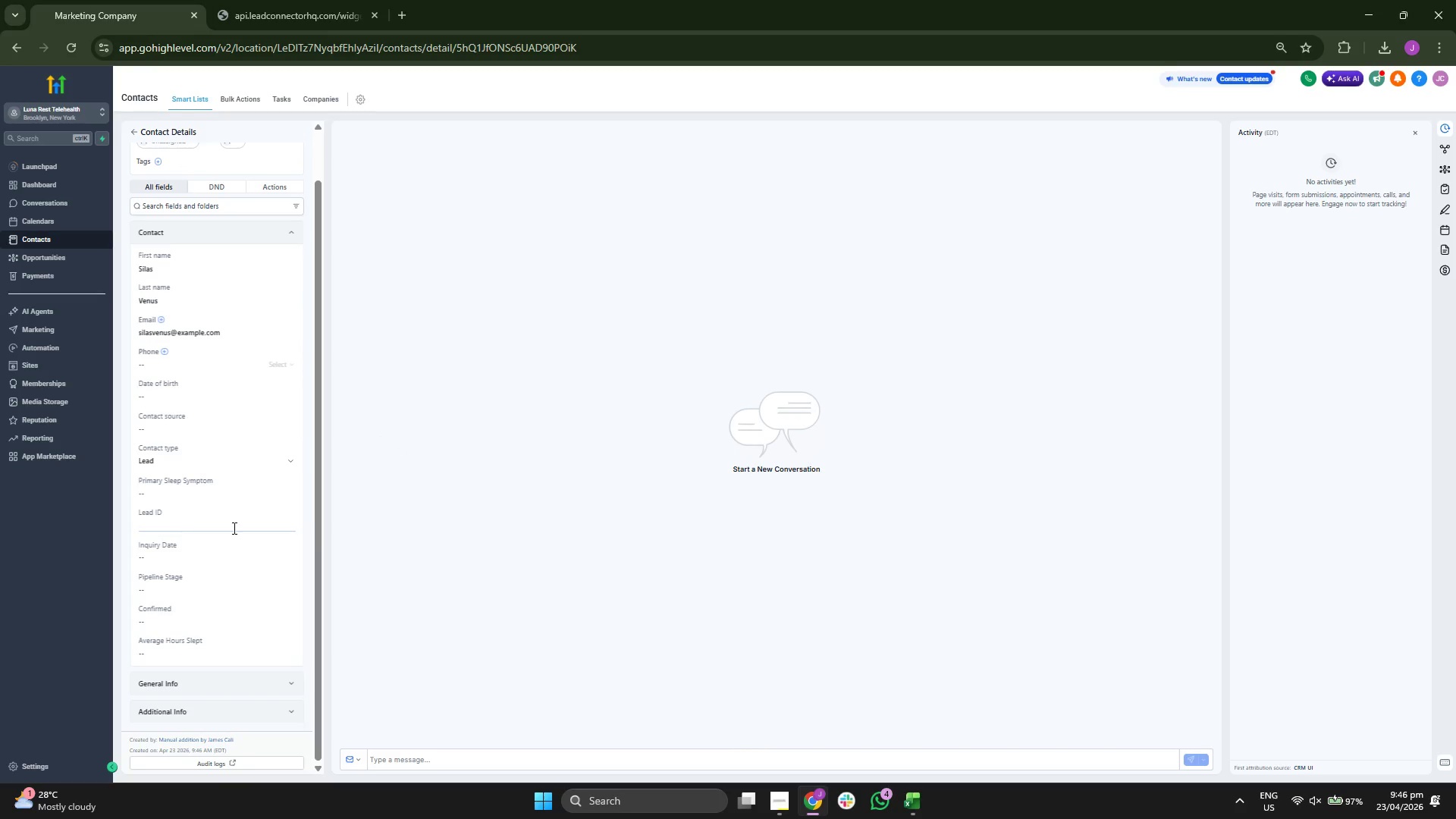 
type(LR-00032)
 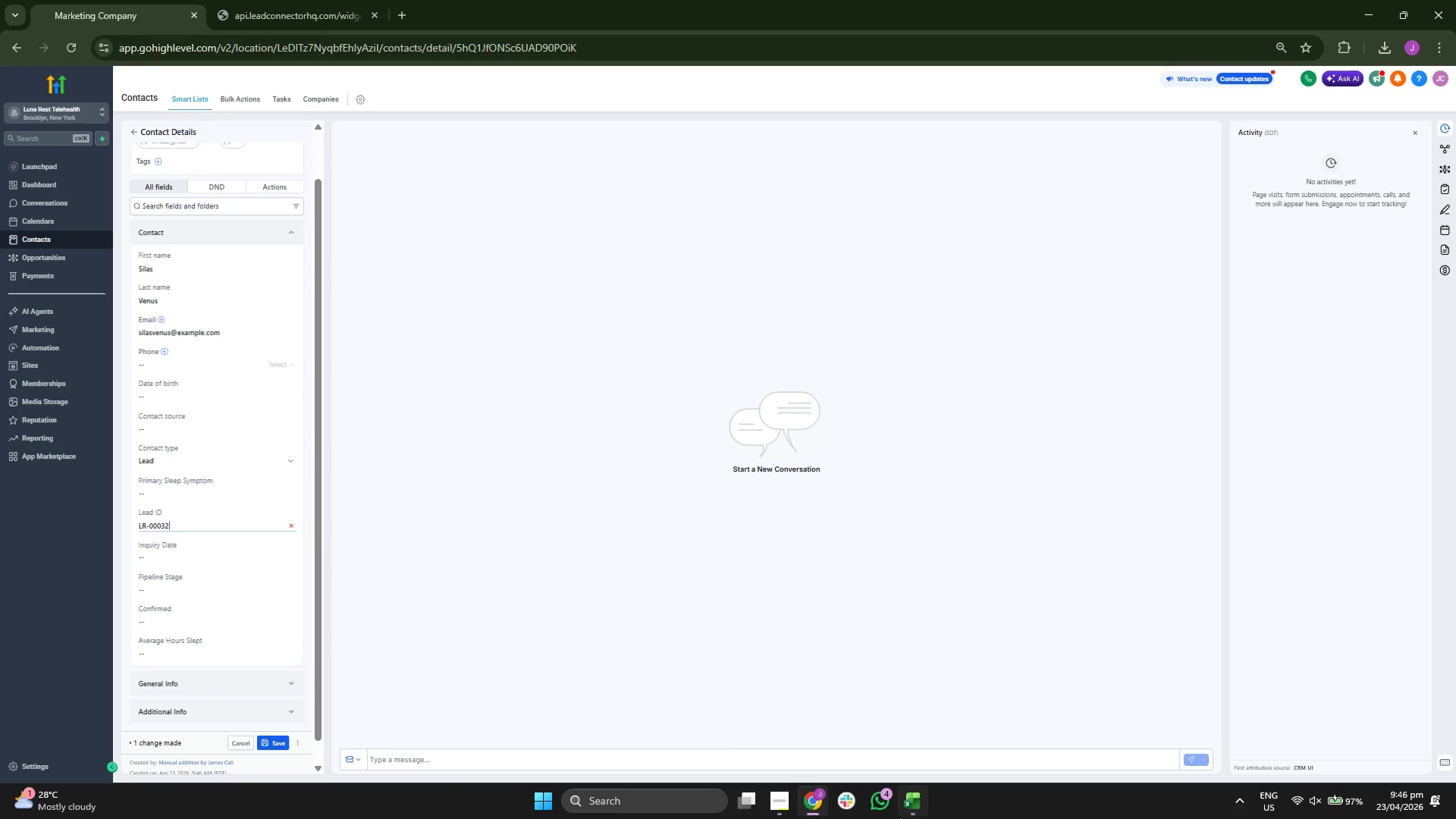 
key(ArrowRight)
 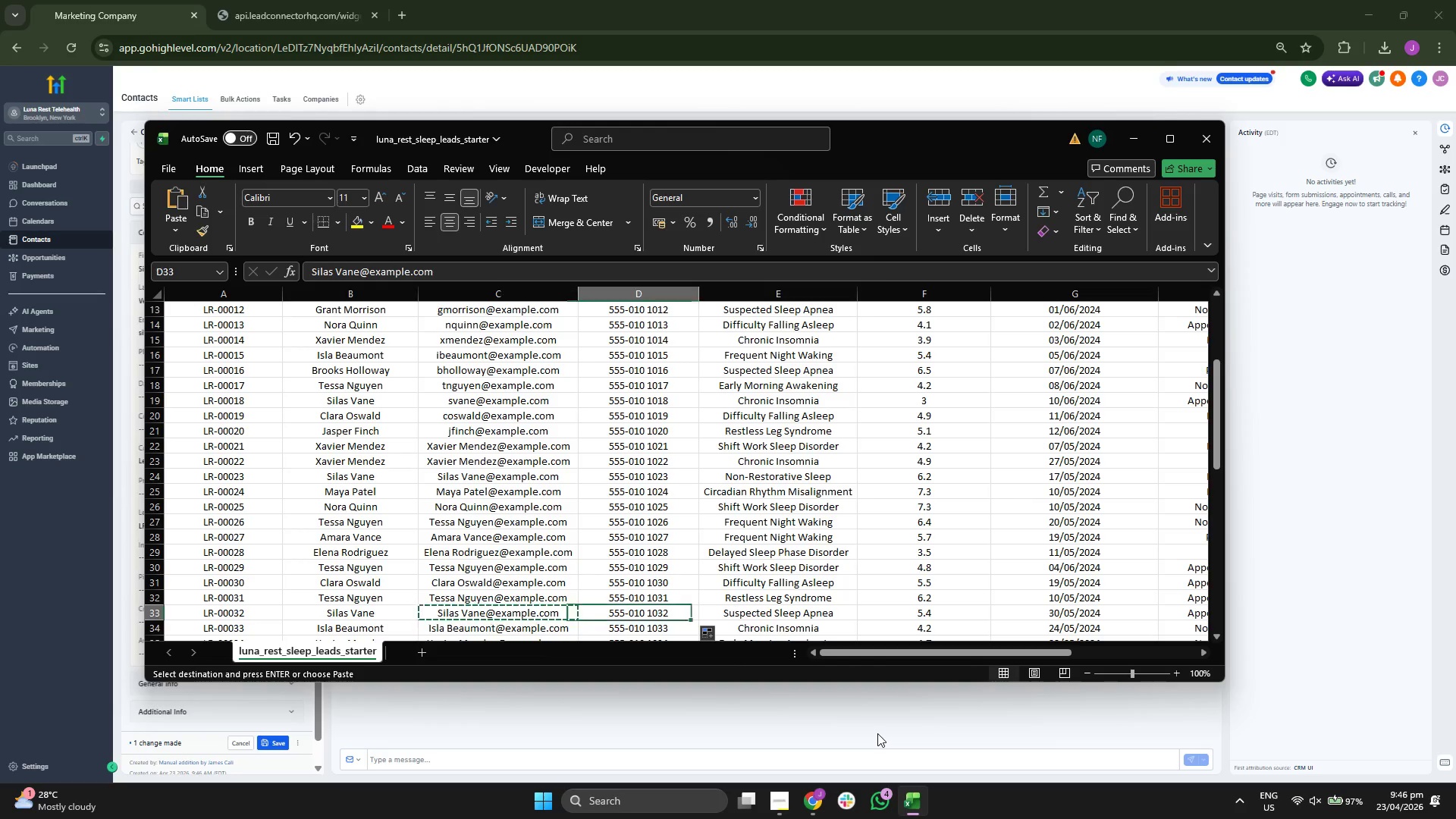 
key(ArrowRight)
 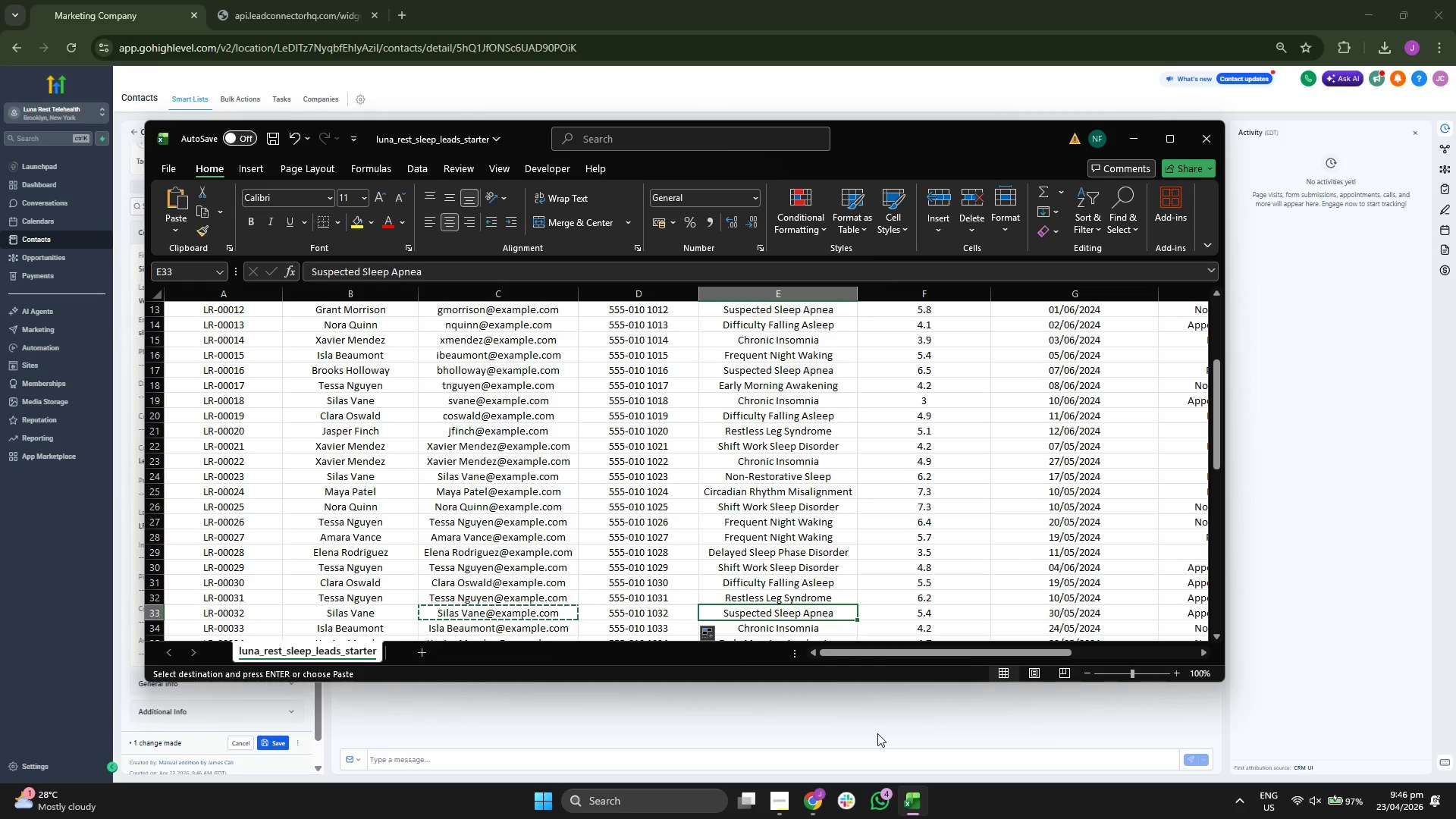 
key(Control+ControlLeft)
 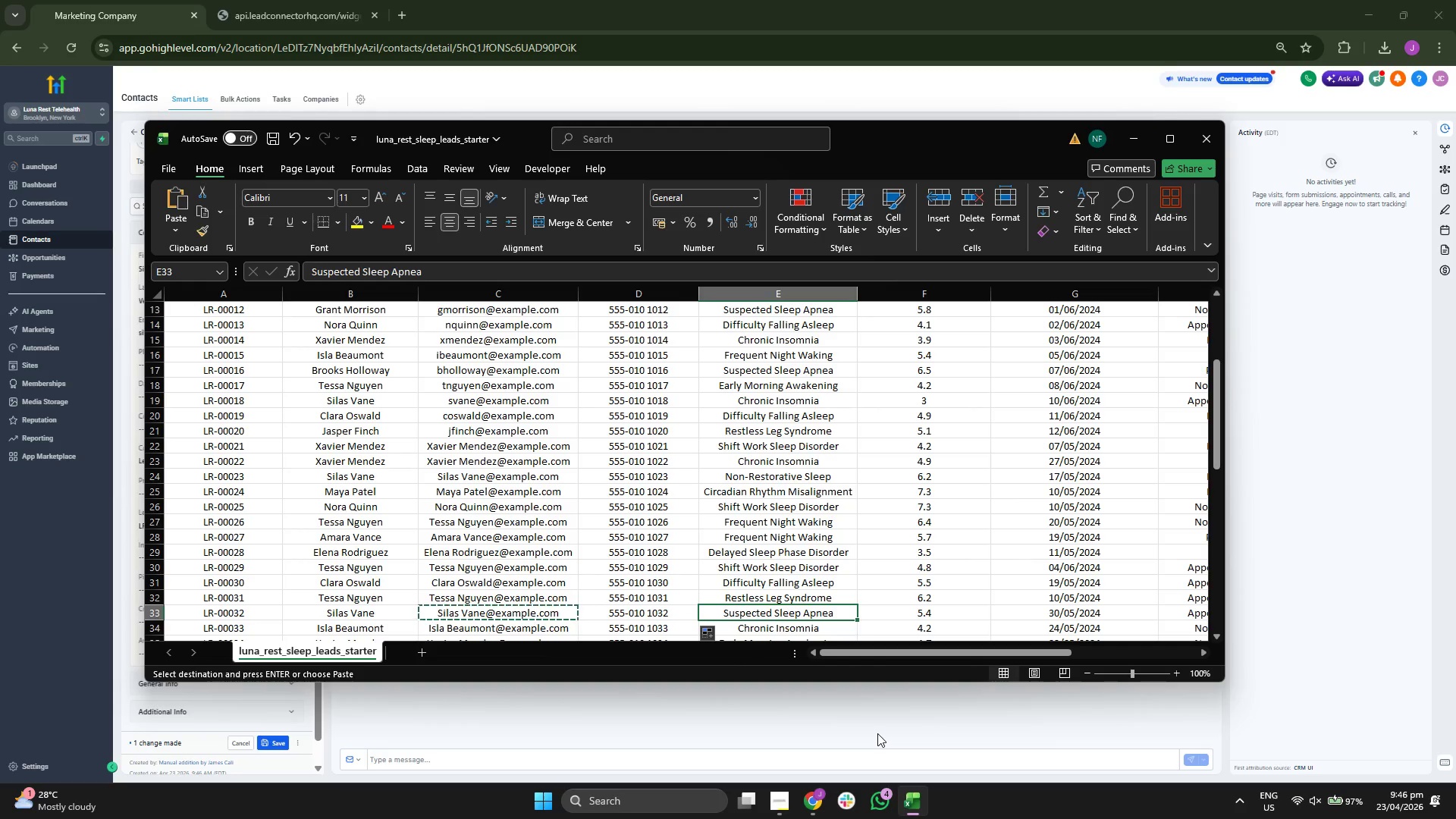 
key(Control+C)
 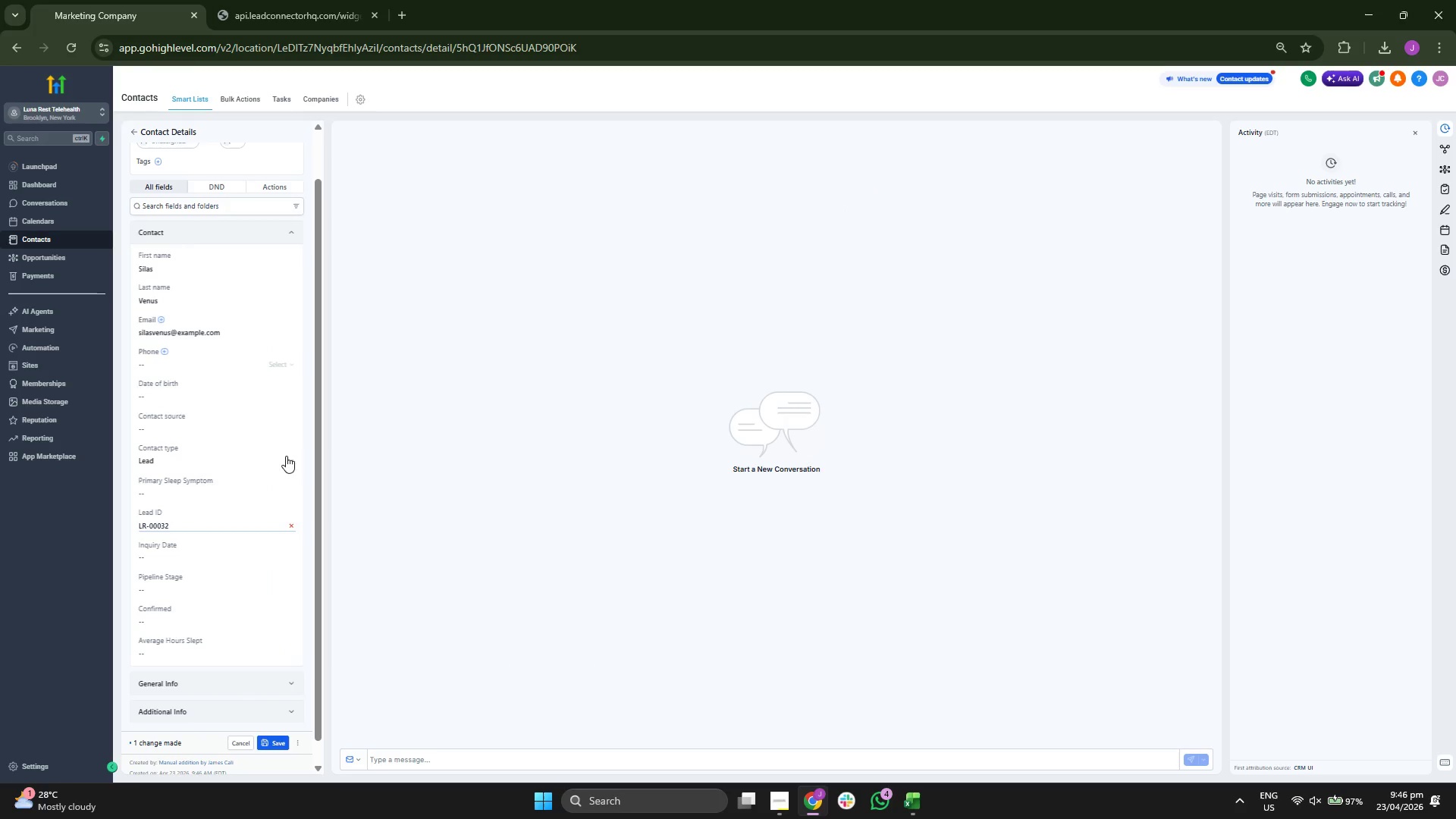 
double_click([217, 504])
 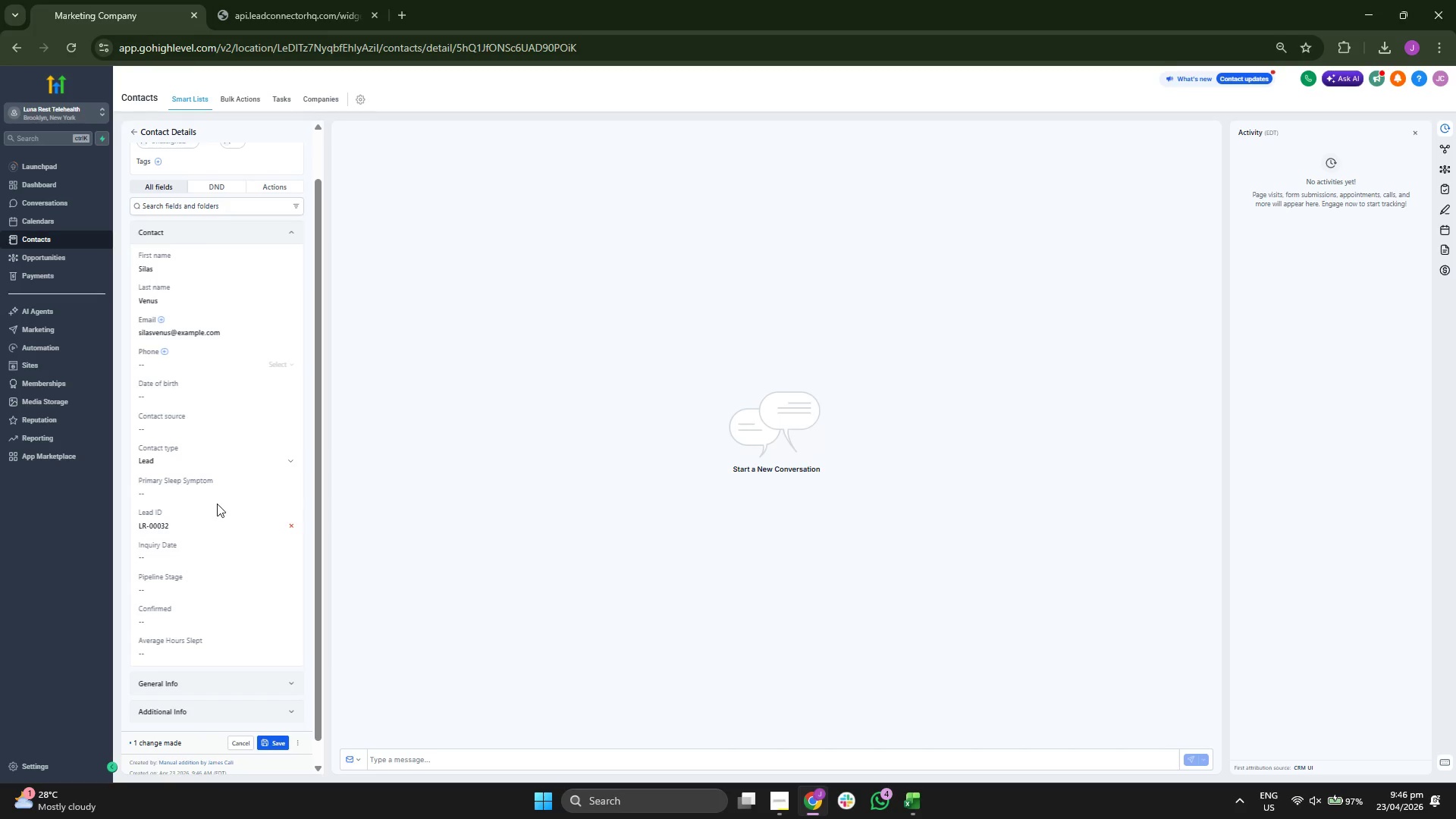 
key(Control+ControlLeft)
 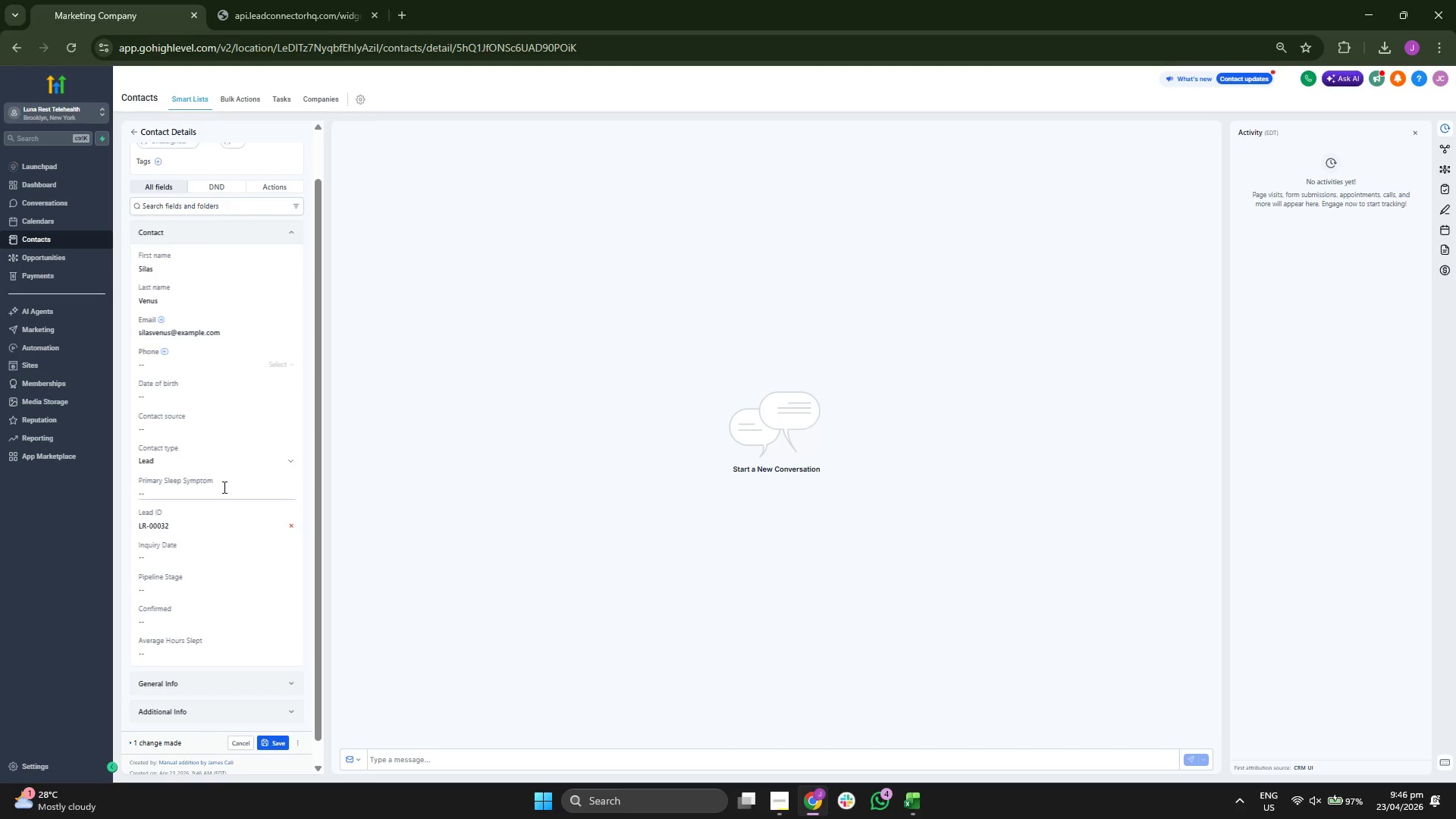 
triple_click([222, 489])
 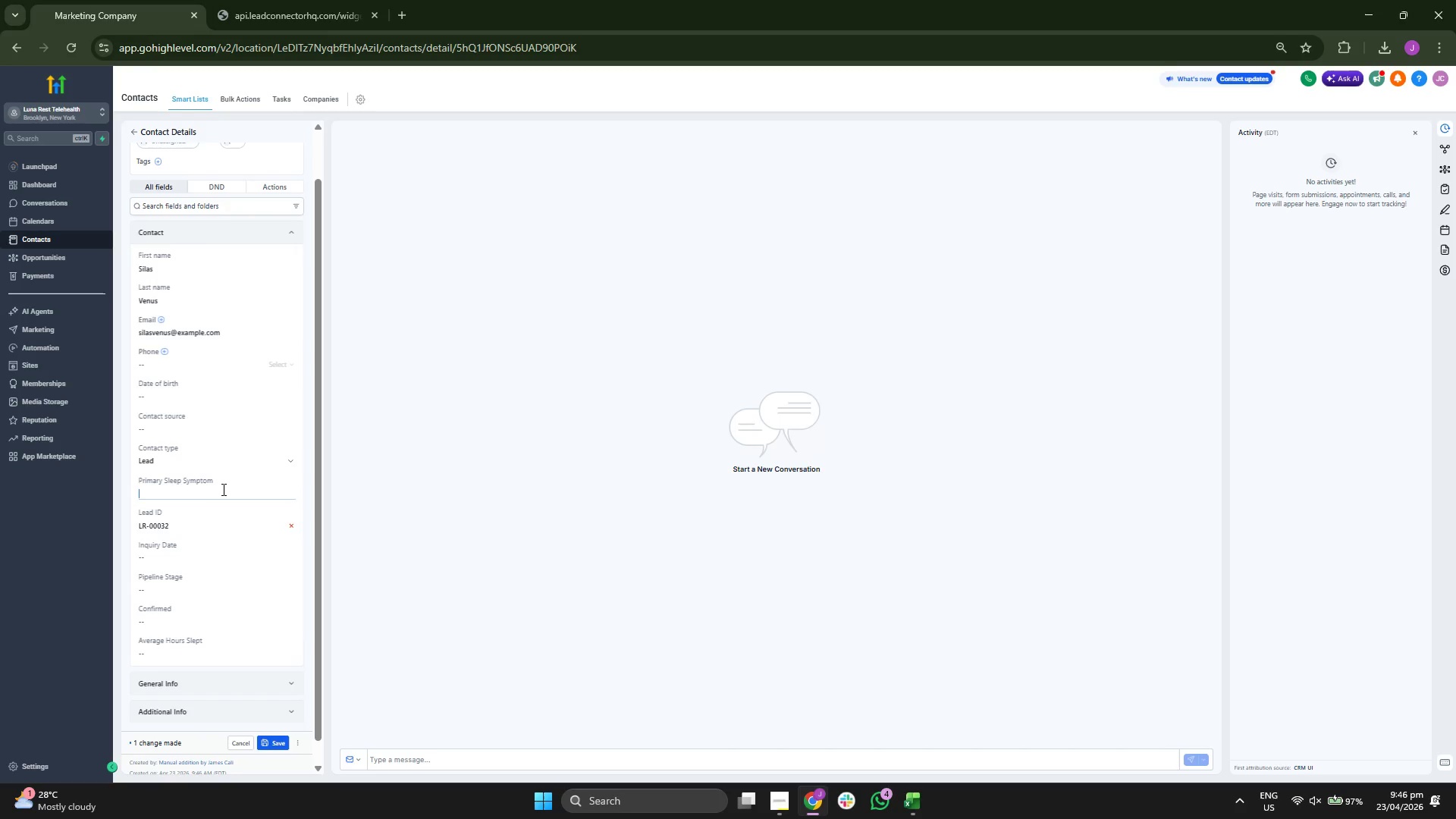 
key(Control+ControlLeft)
 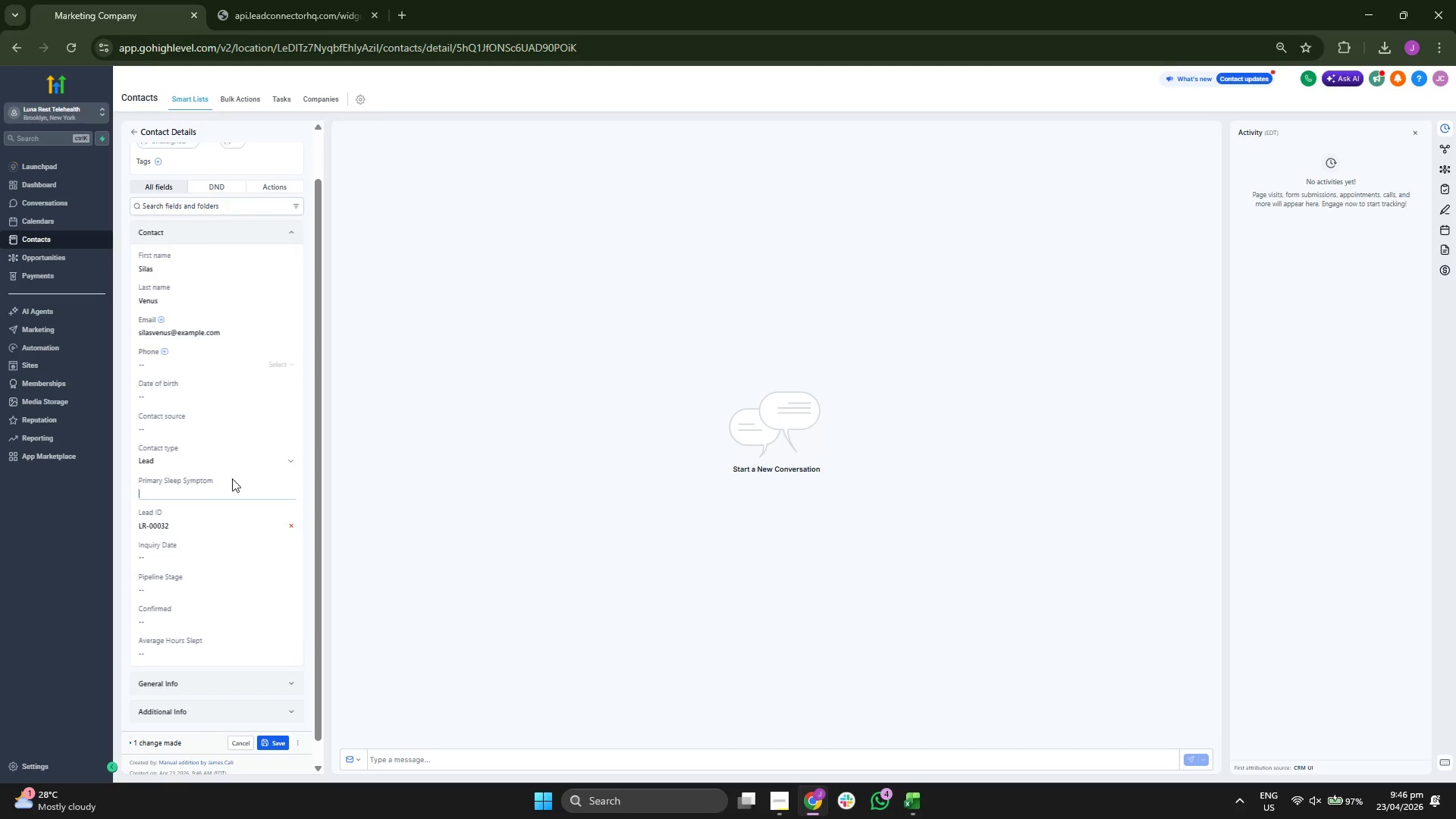 
key(Control+V)
 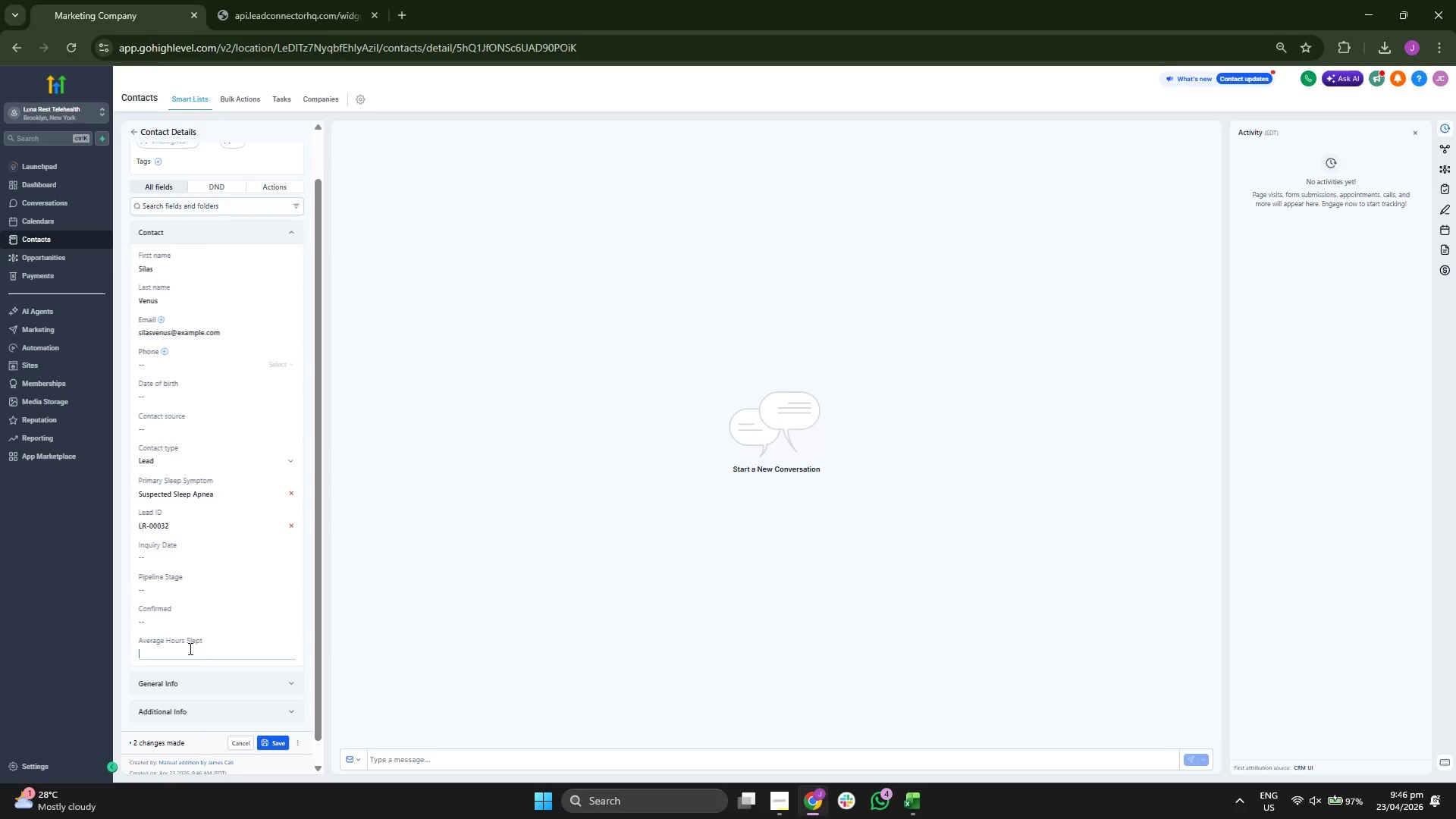 
key(5)
 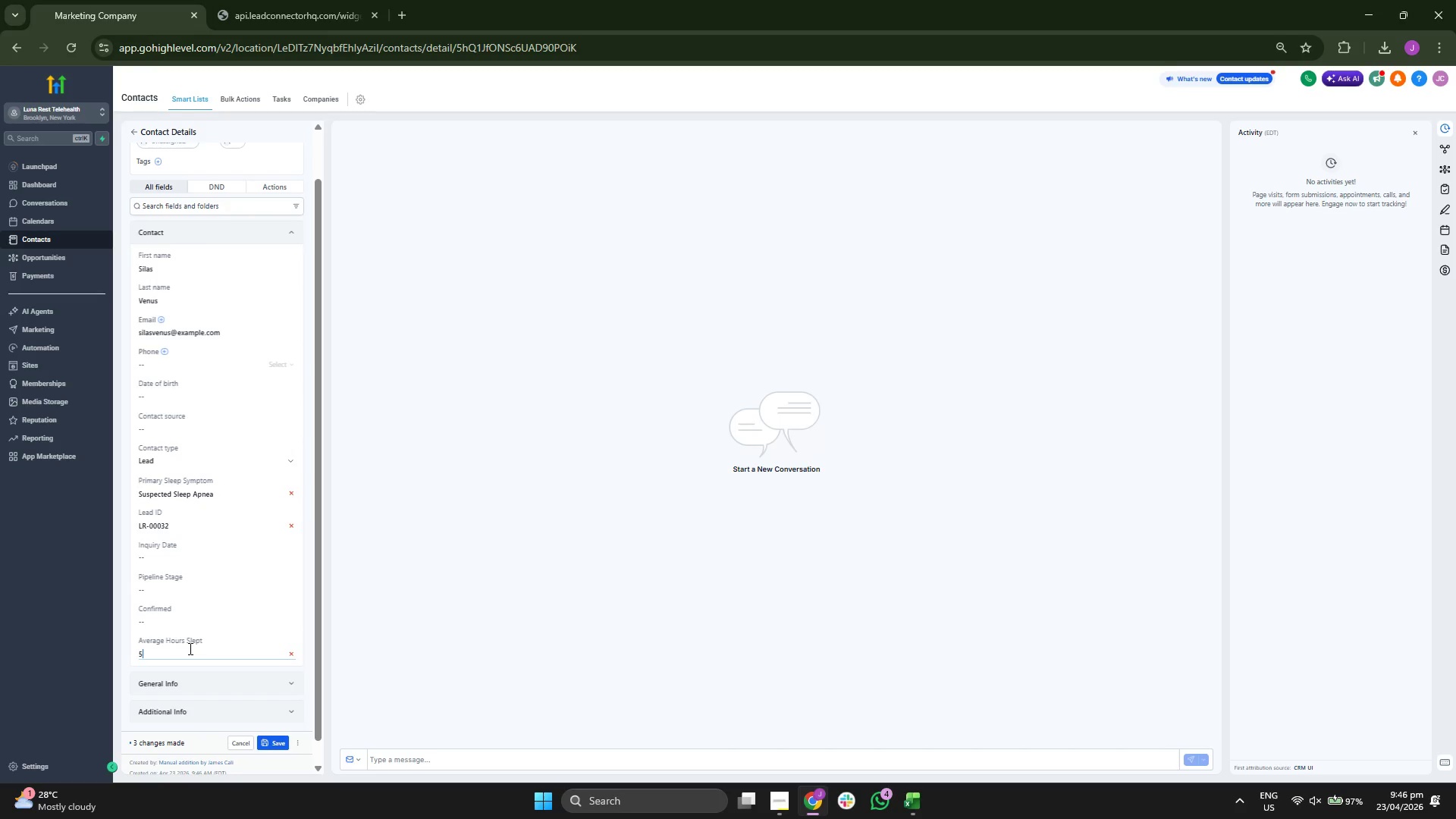 
key(Period)
 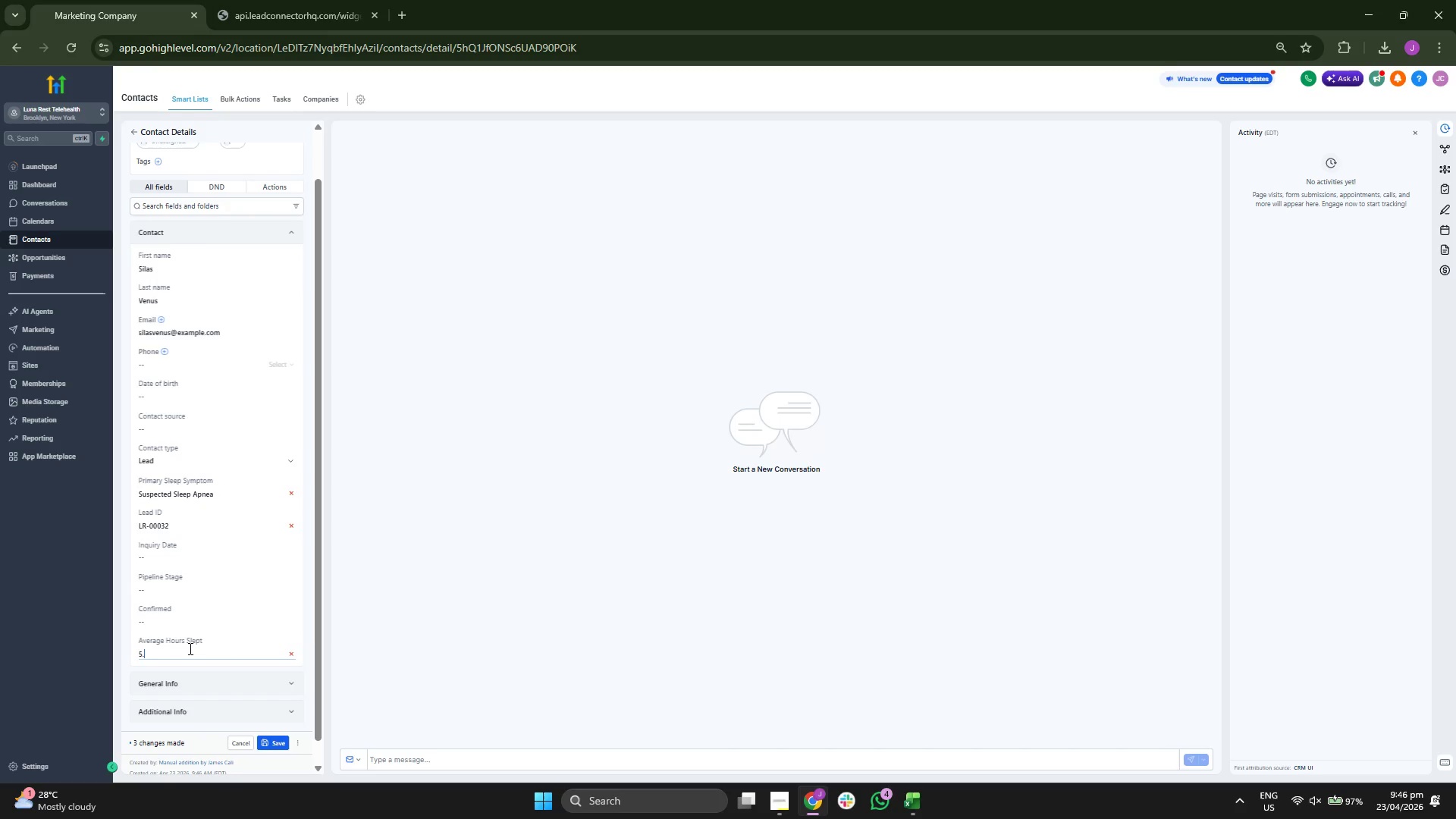 
key(2)
 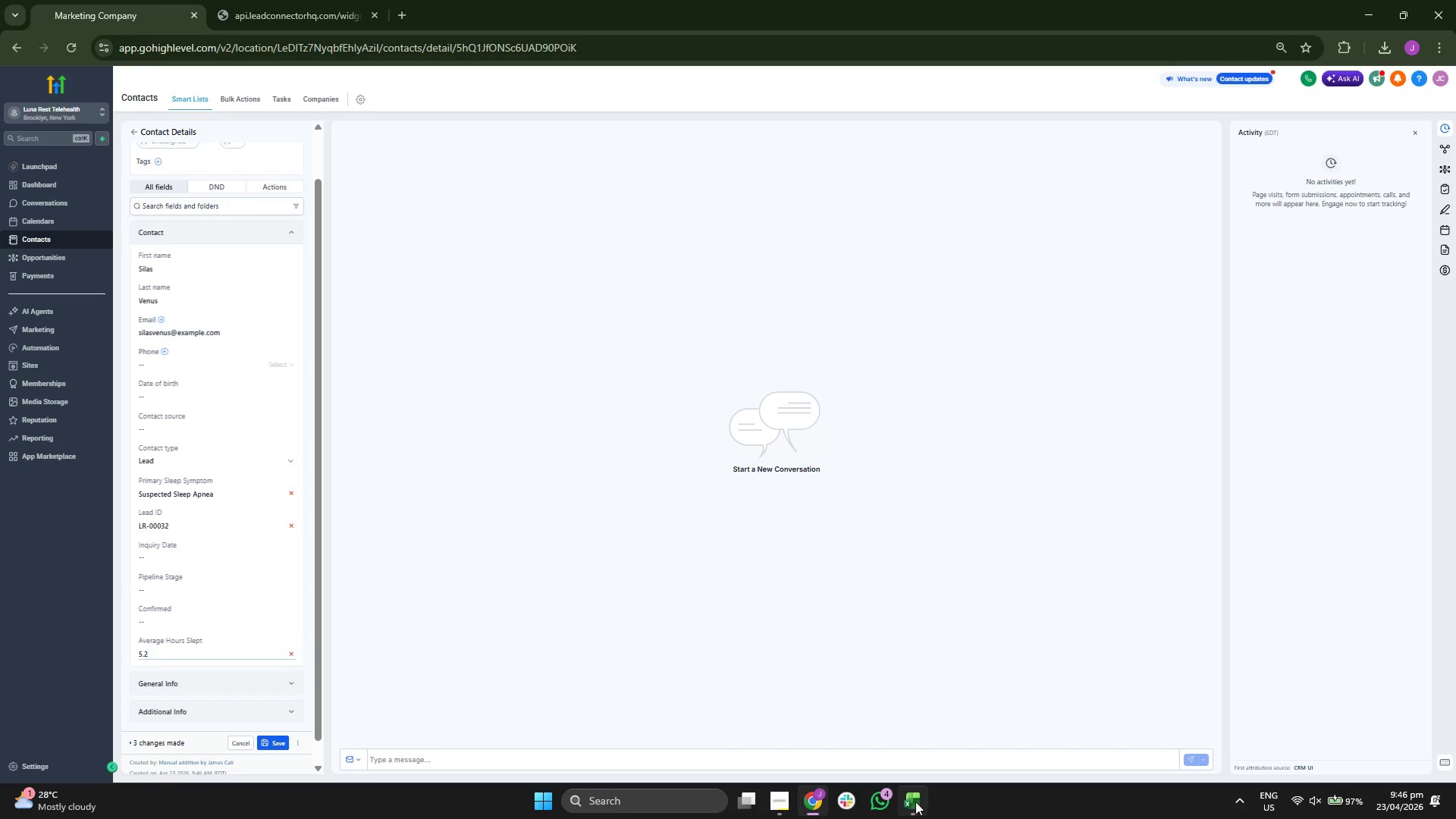 
key(ArrowRight)
 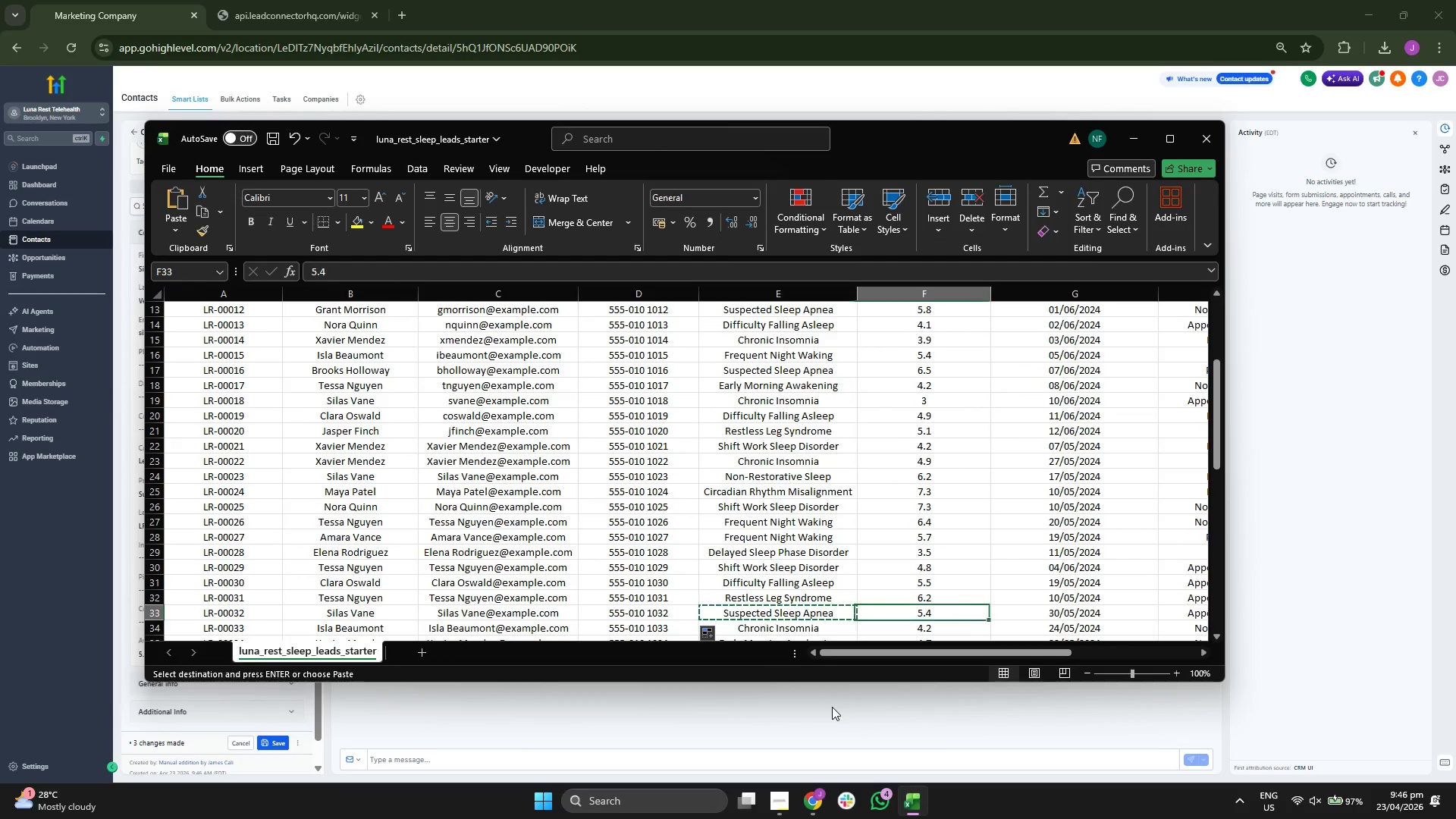 
key(ArrowRight)
 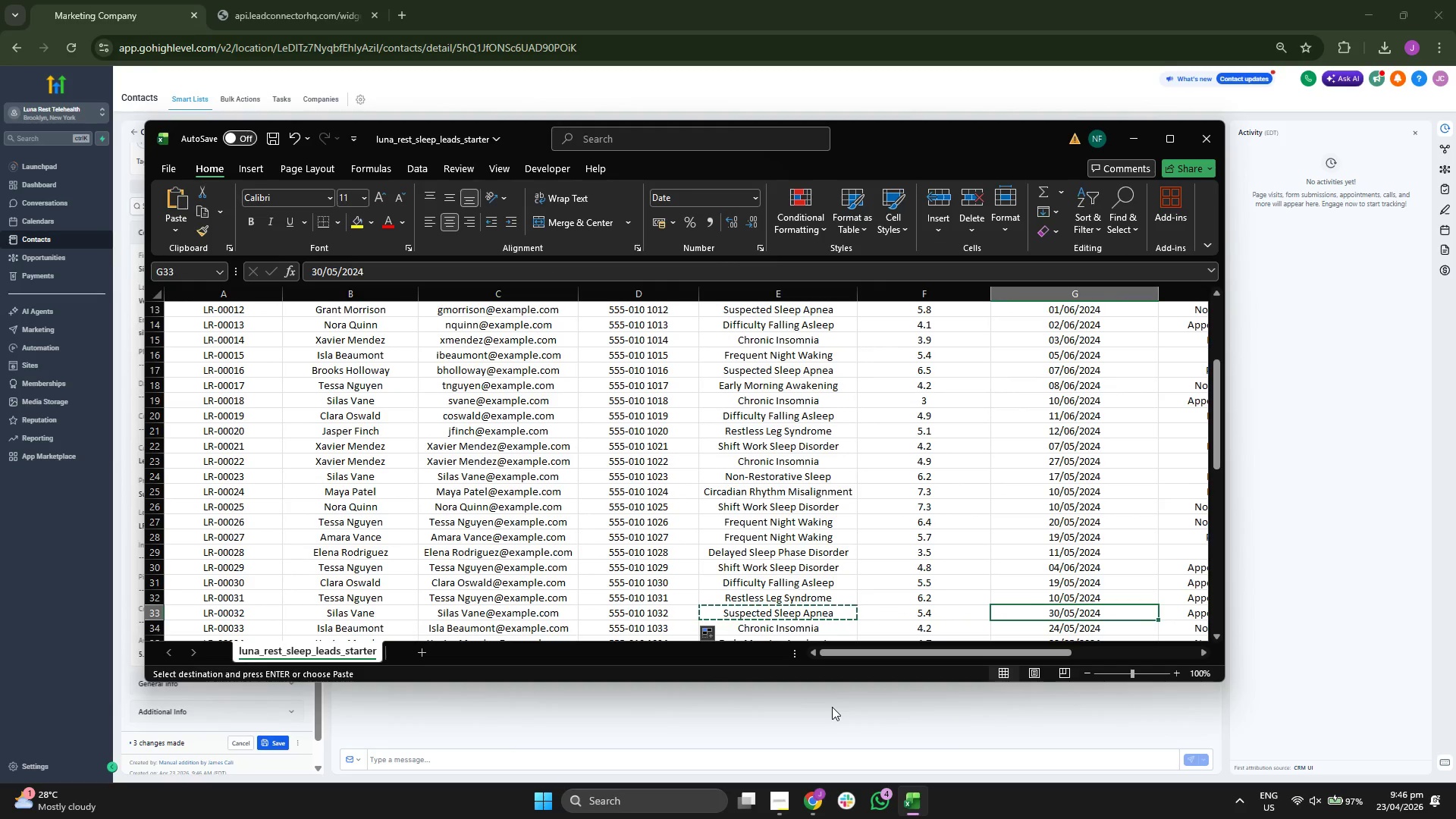 
key(ArrowRight)
 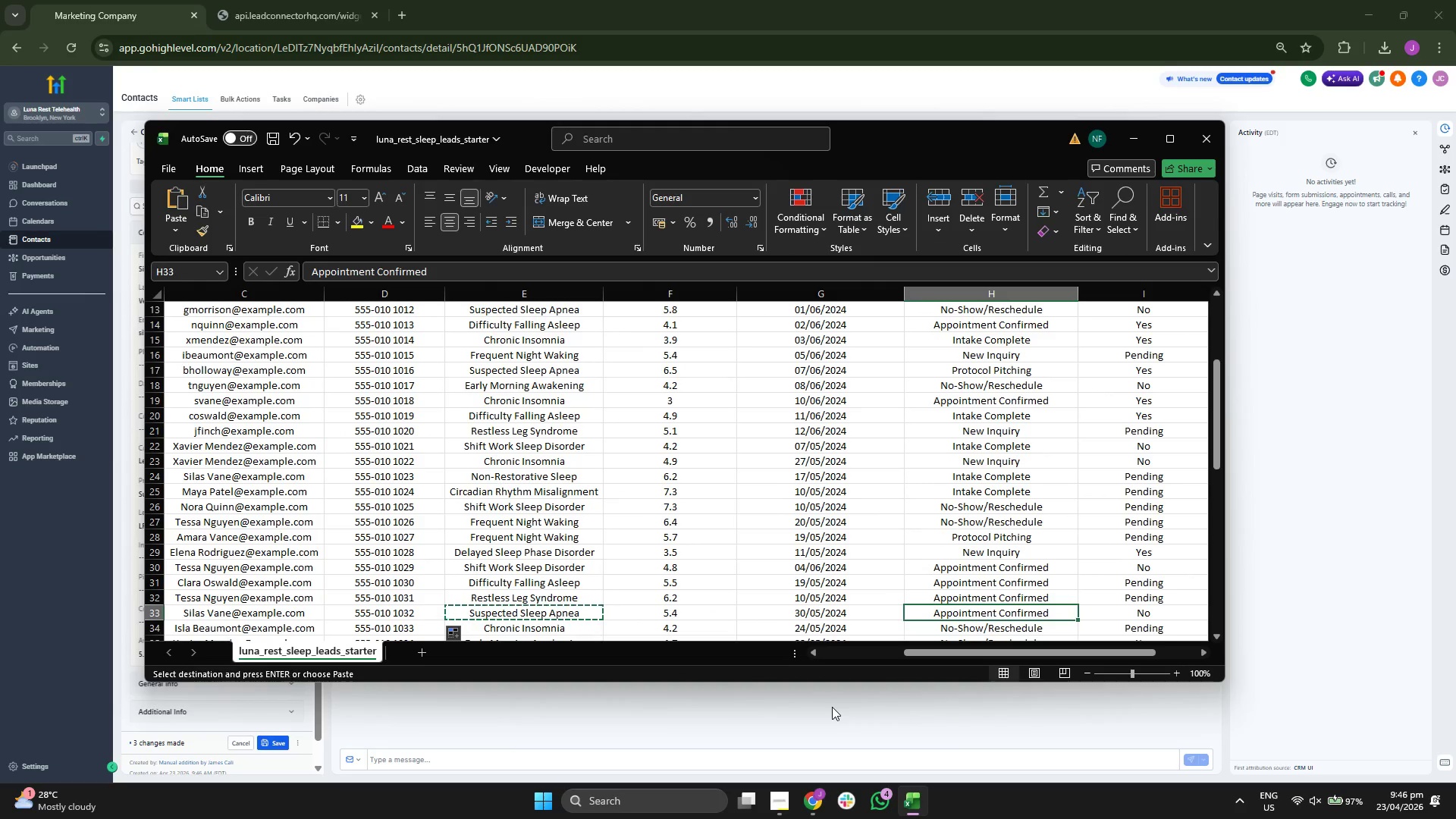 
key(ArrowLeft)
 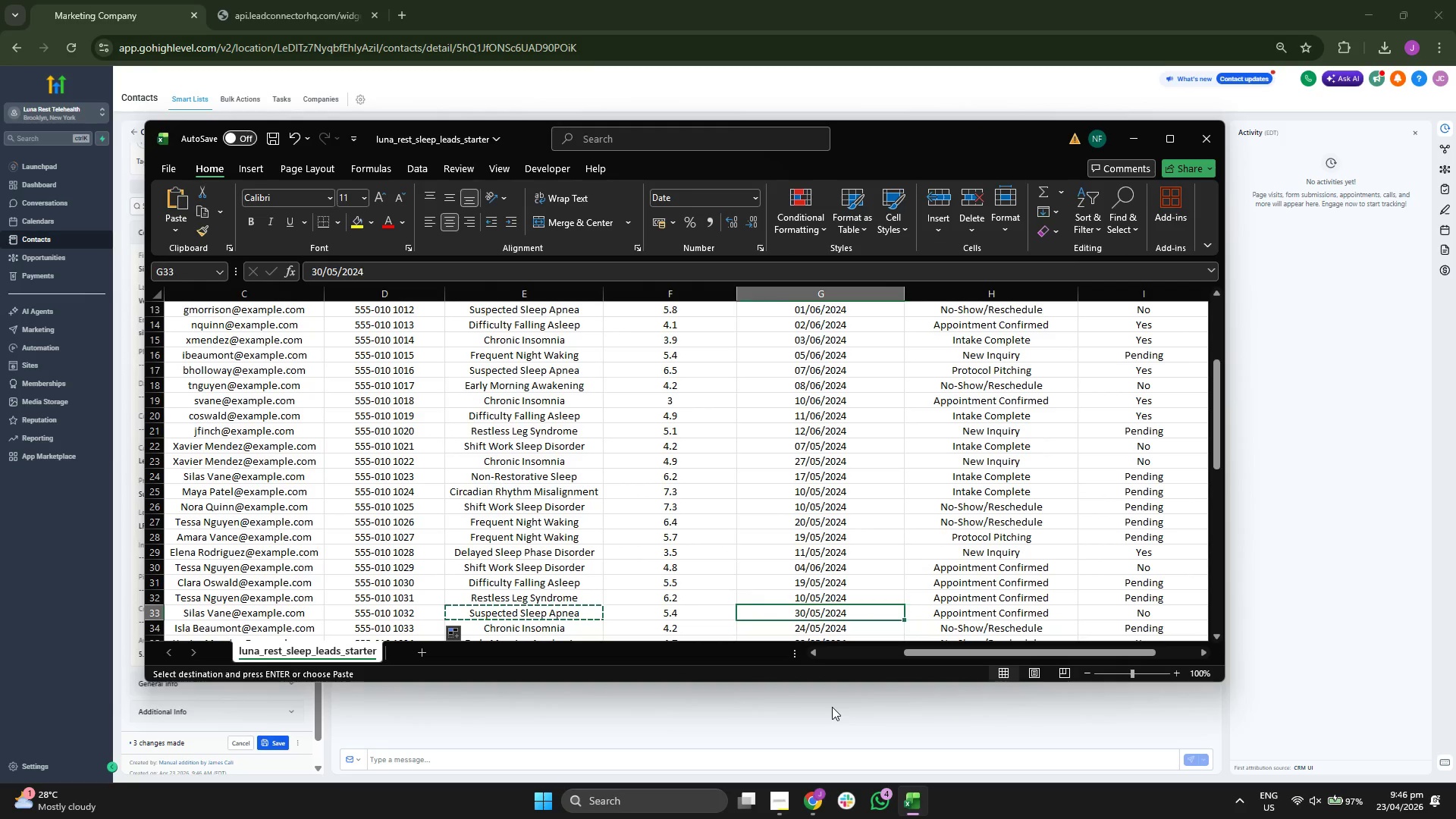 
key(Control+ControlLeft)
 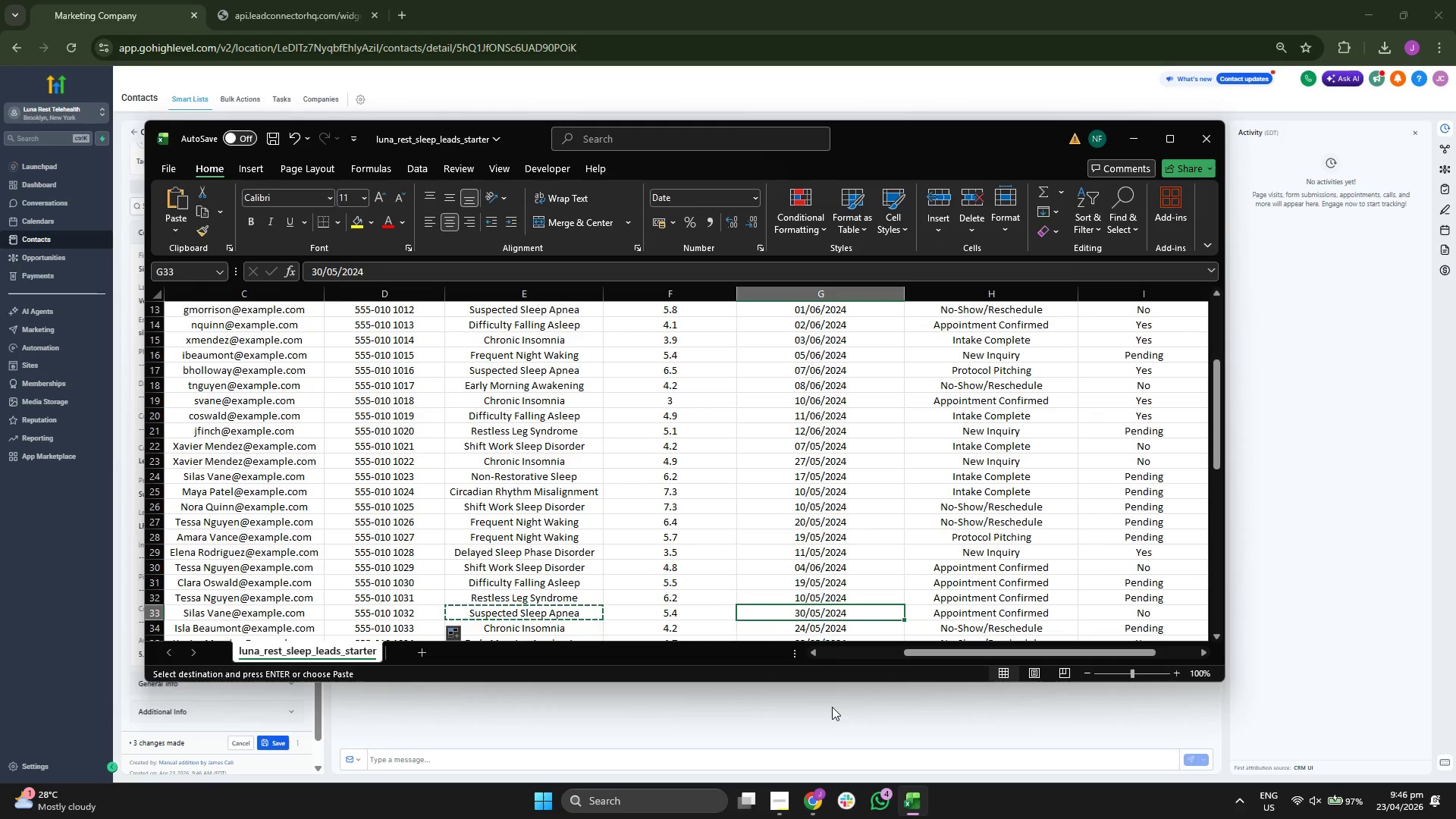 
key(Control+C)
 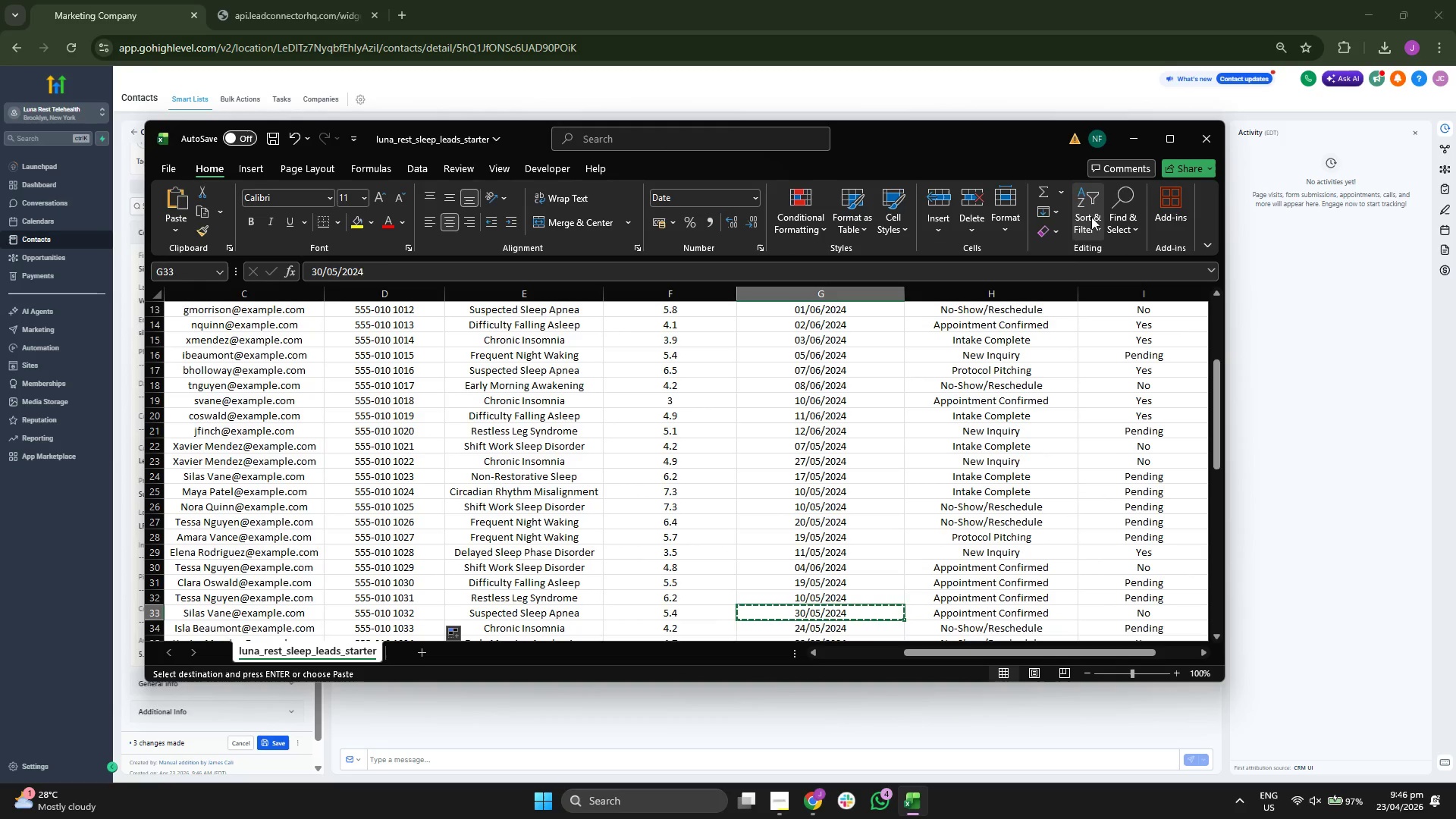 
left_click([1130, 148])
 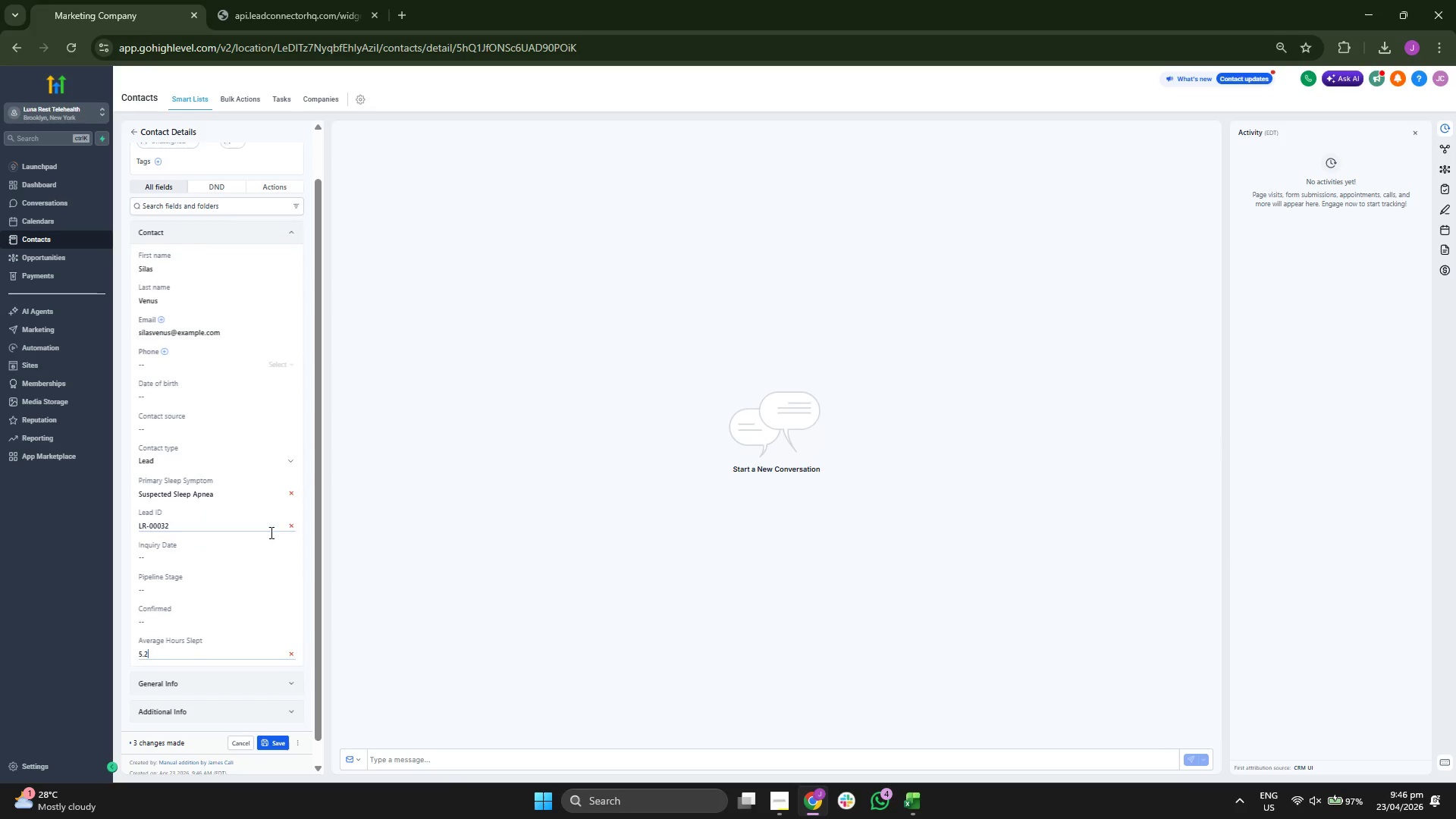 
left_click([234, 563])
 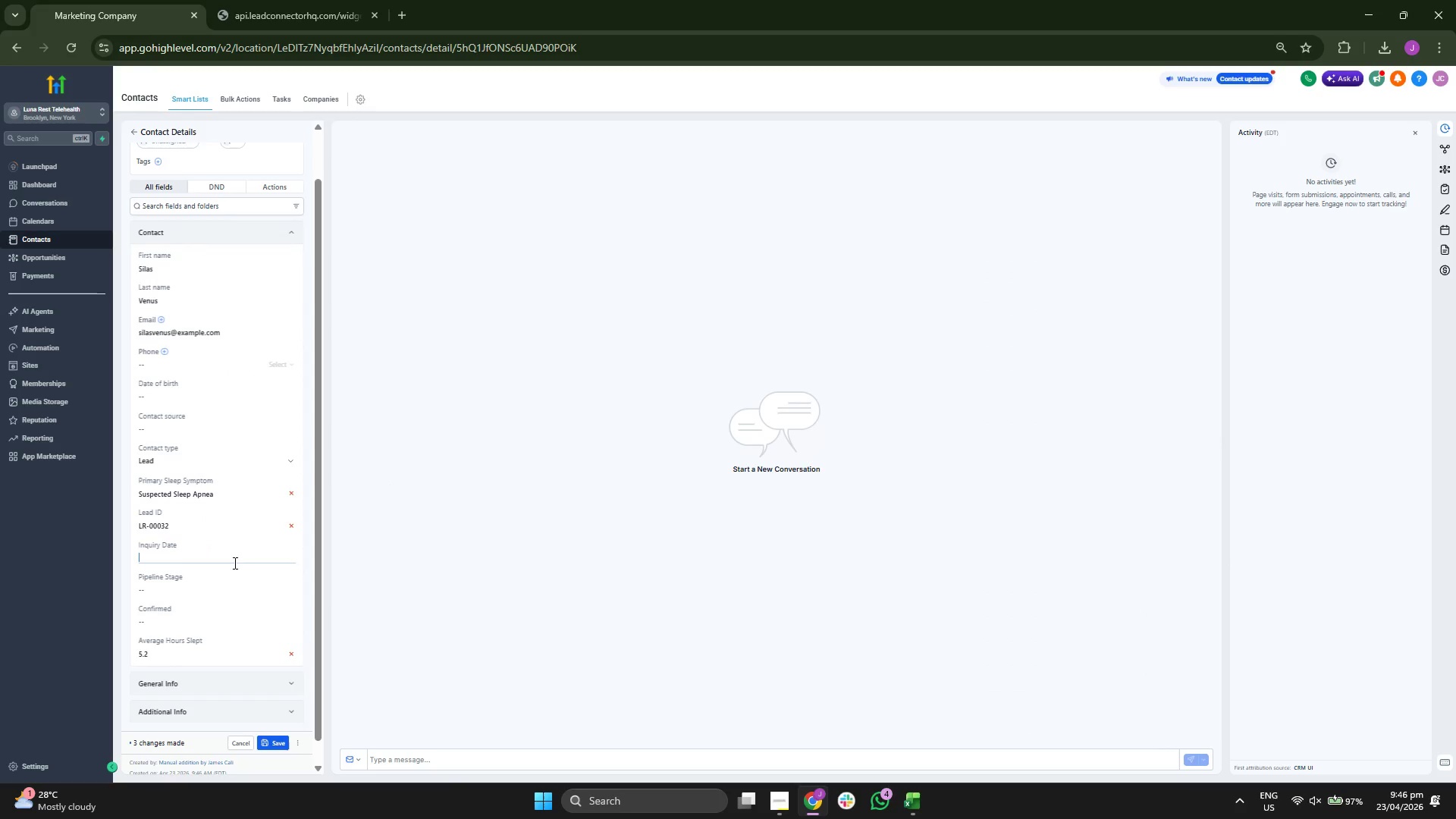 
key(Control+ControlLeft)
 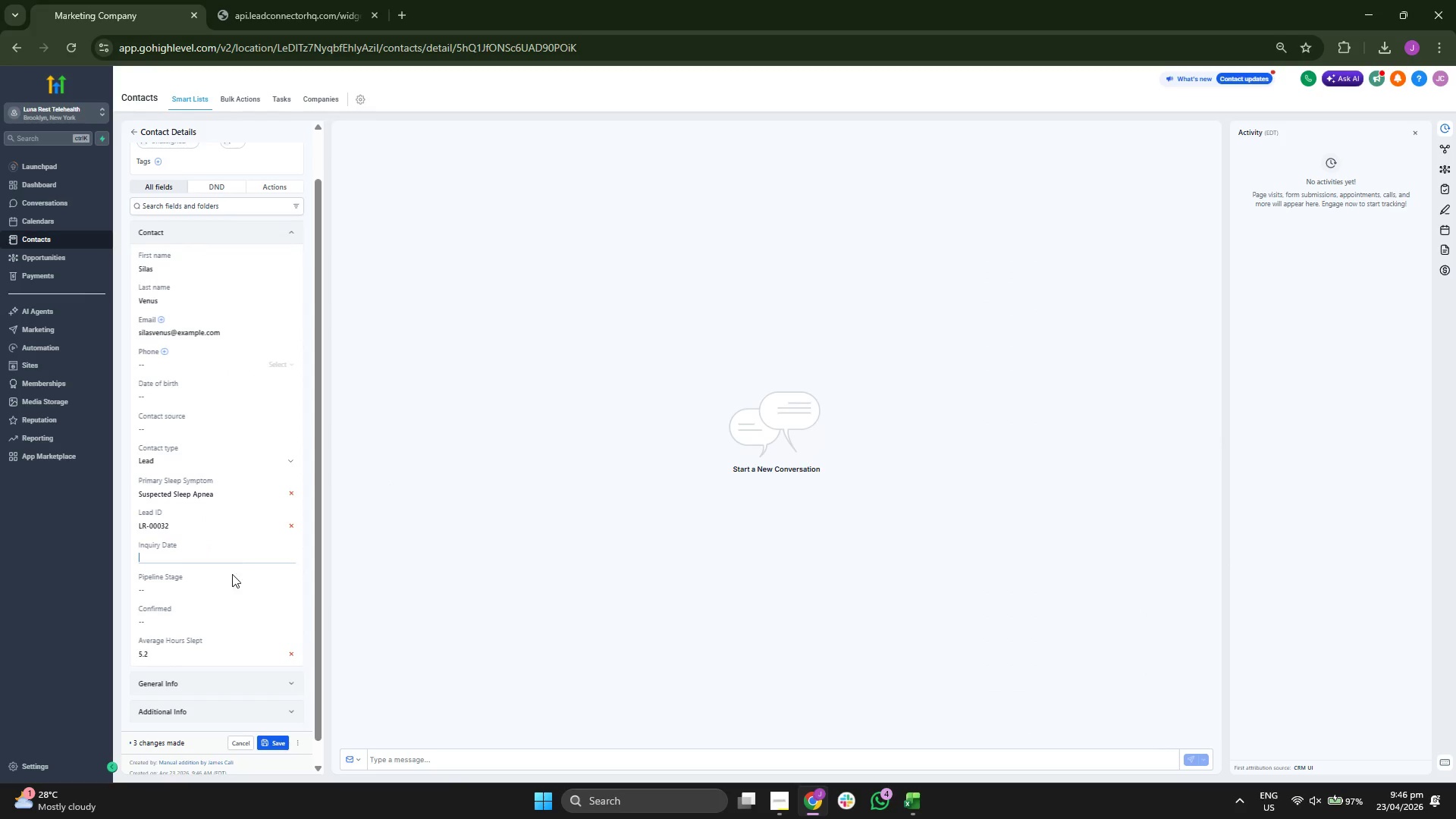 
key(Control+V)
 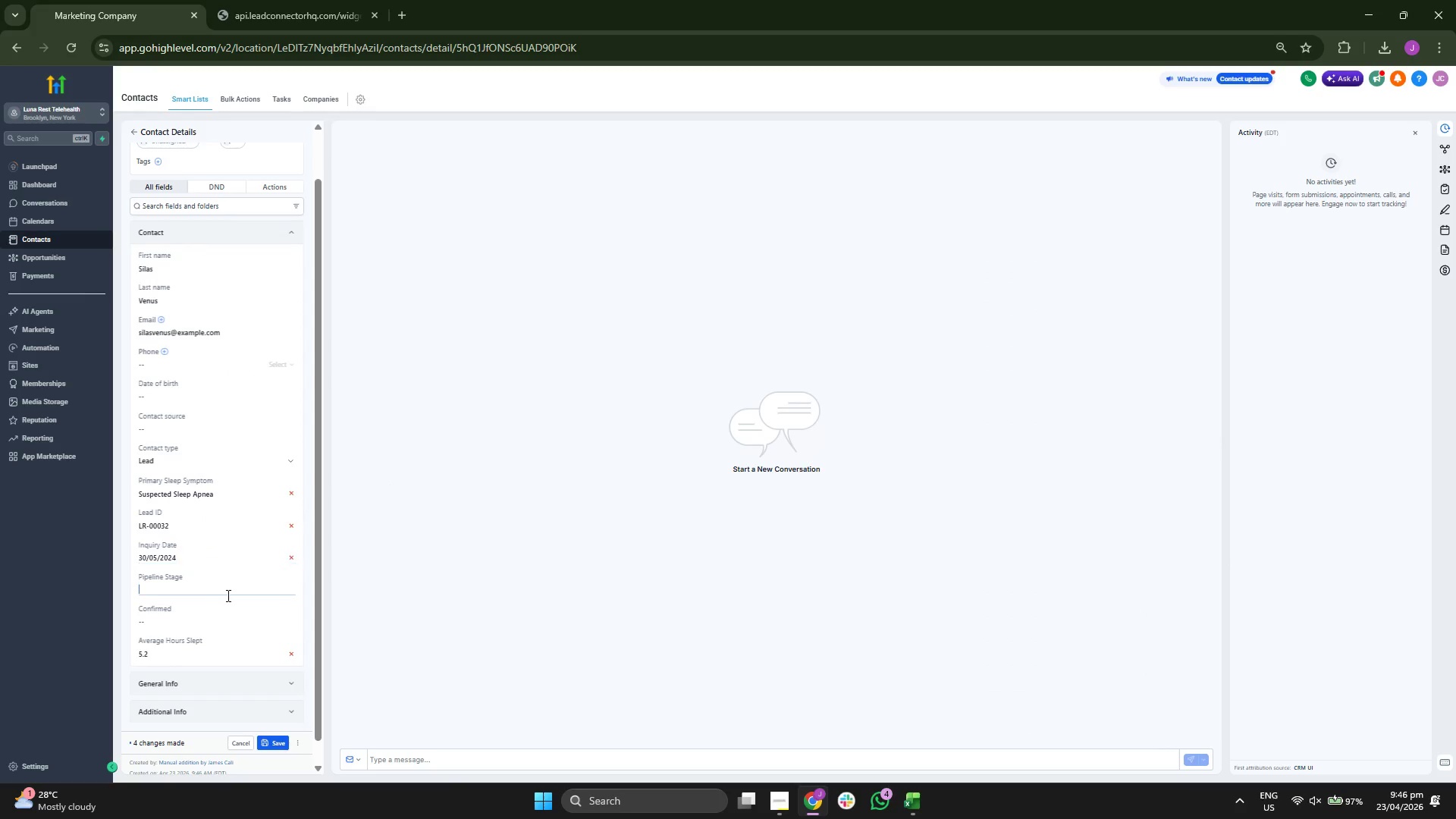 
type(a)
key(Backspace)
type(Appointment Confri)
key(Backspace)
key(Backspace)
type(irmed)
key(Tab)
type(No)
 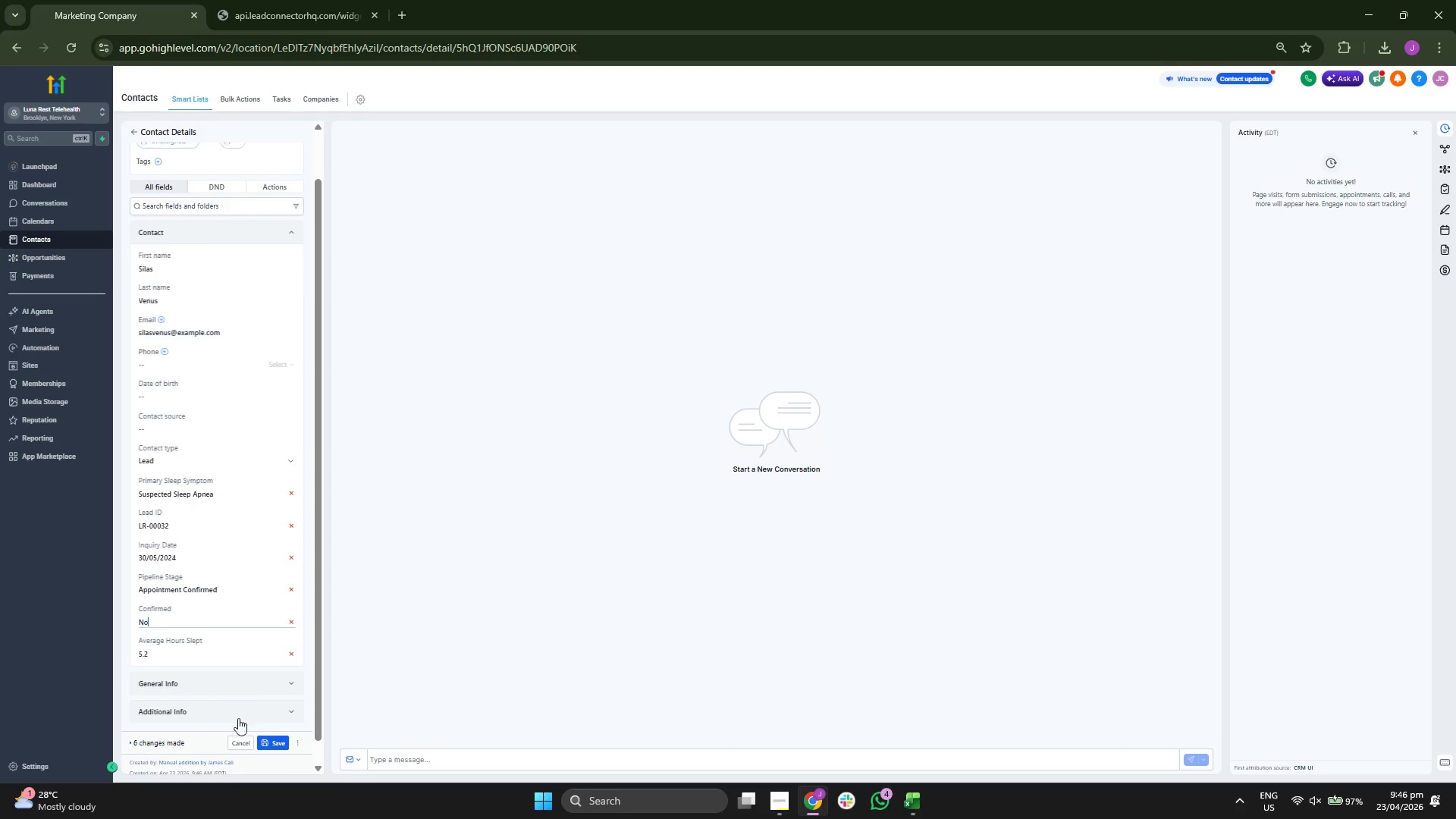 
left_click([263, 743])
 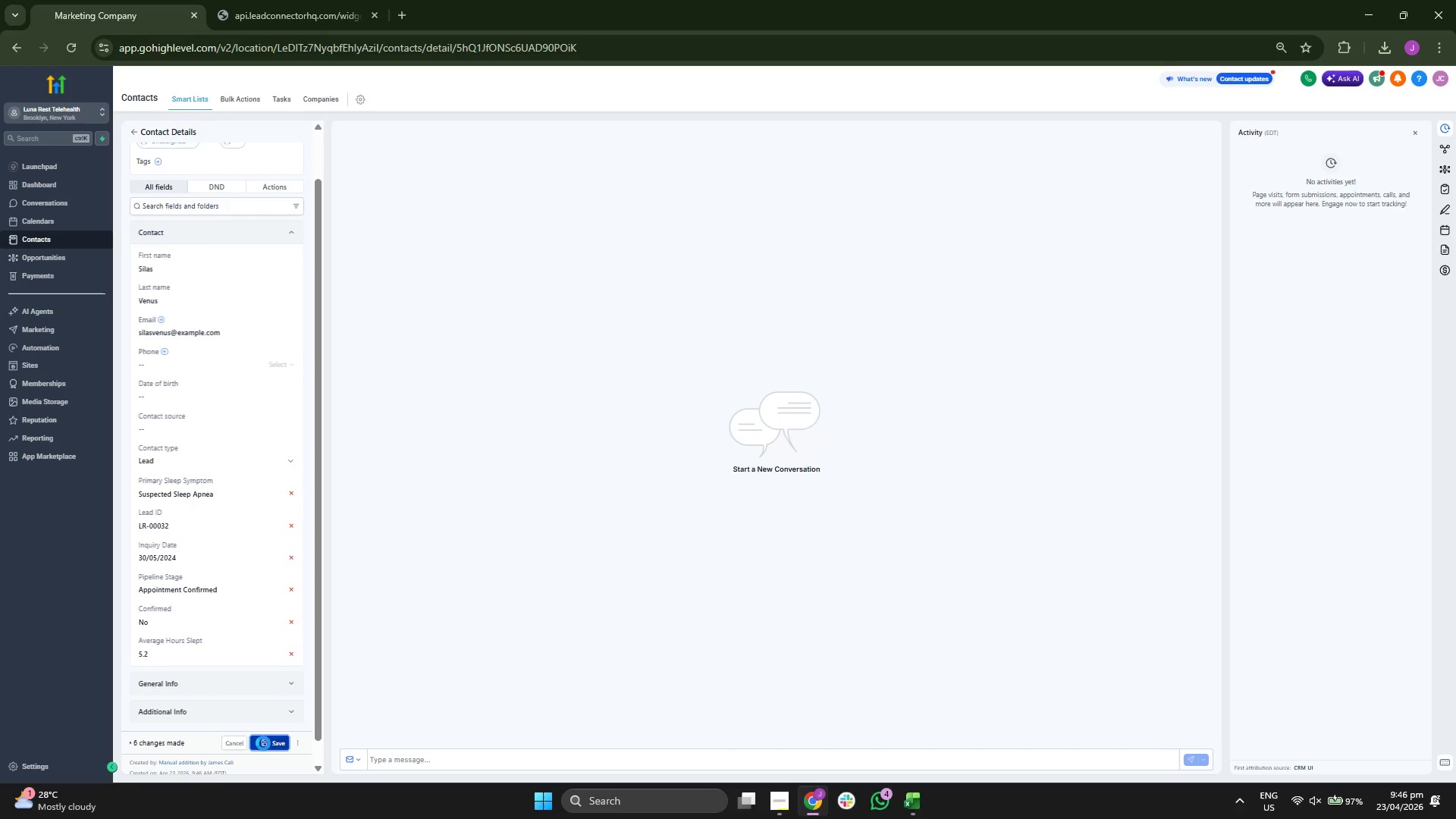 
mouse_move([237, 724])
 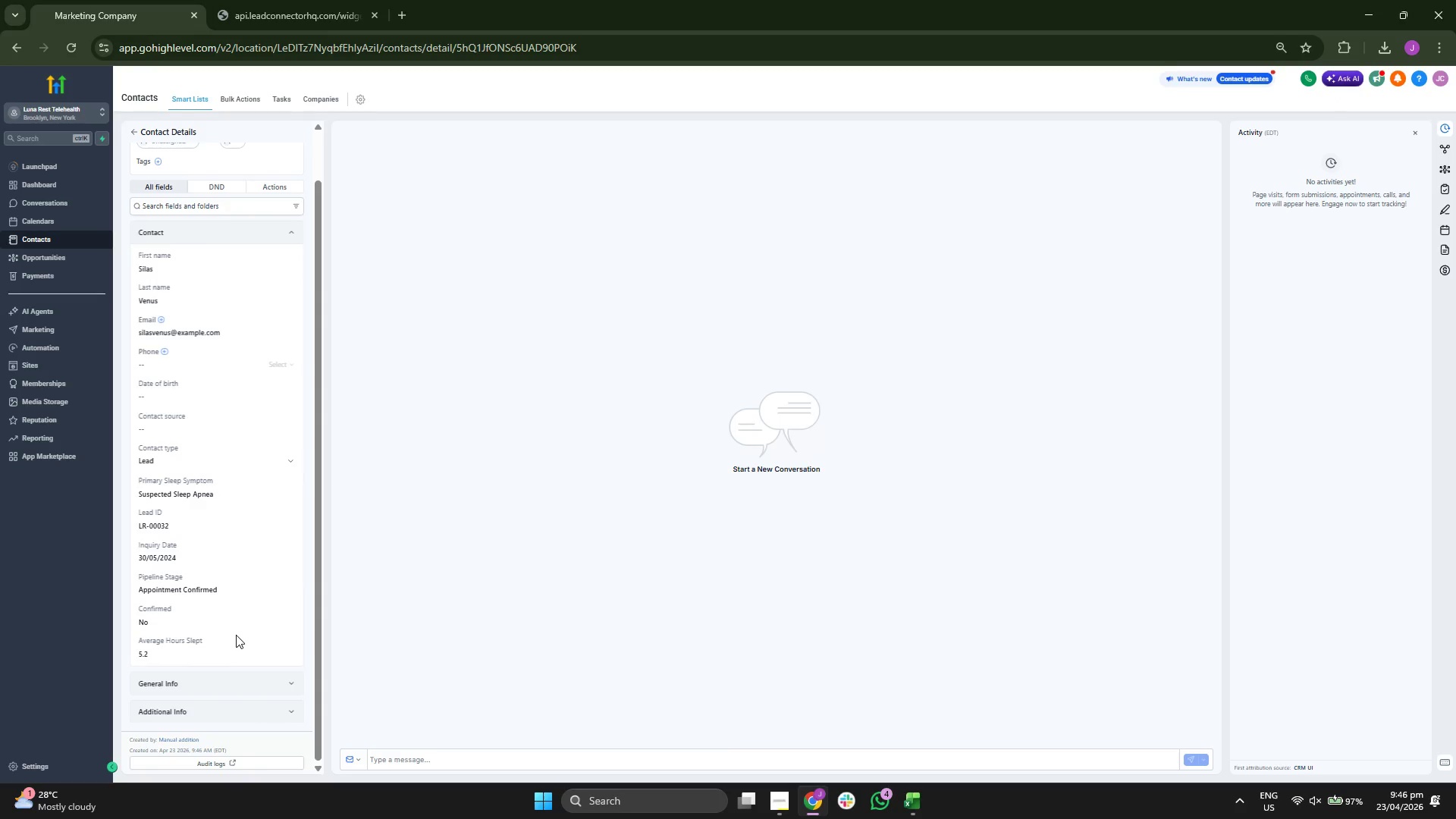 
scroll: coordinate [234, 536], scroll_direction: up, amount: 2.0
 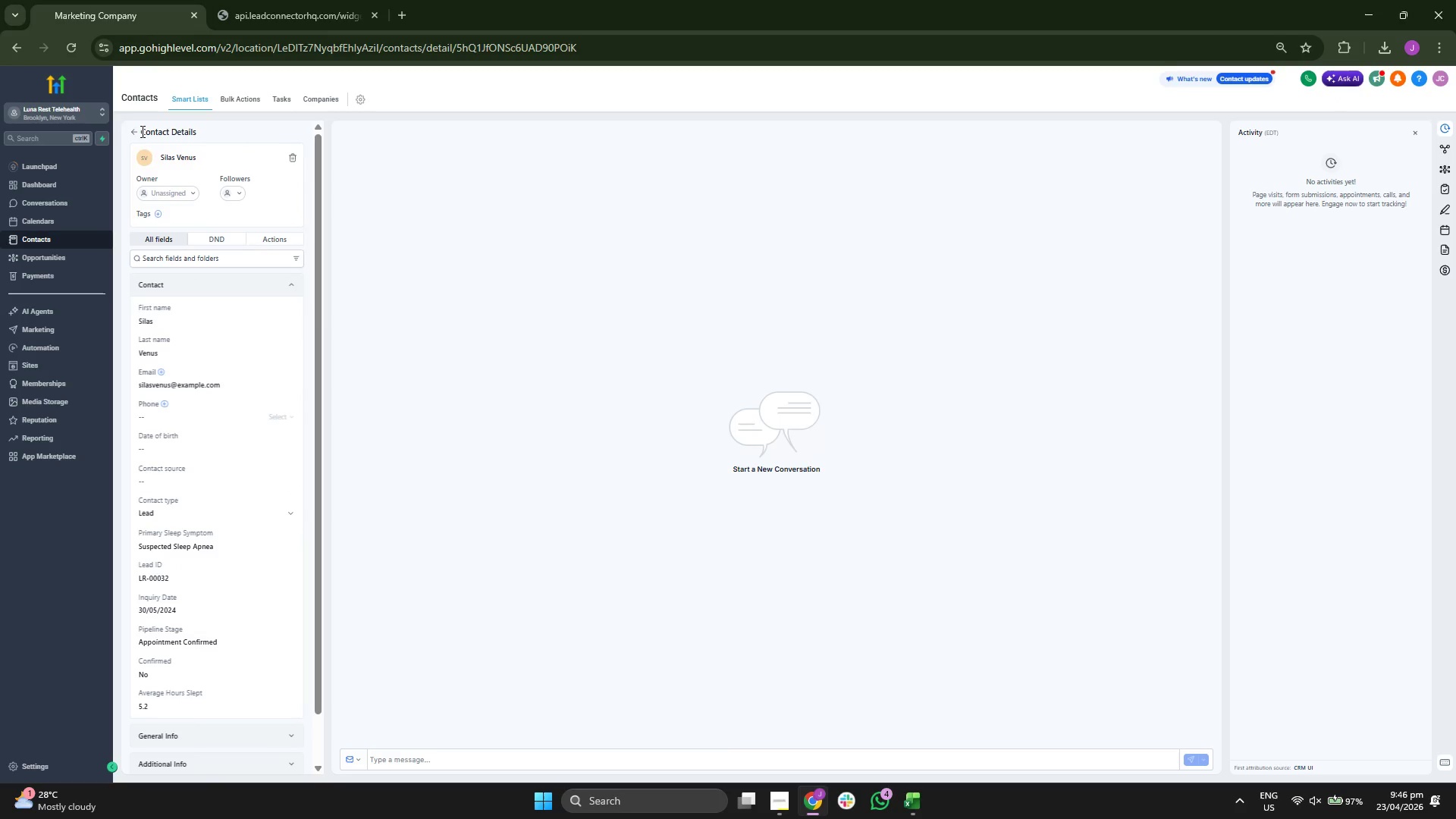 
left_click([138, 133])
 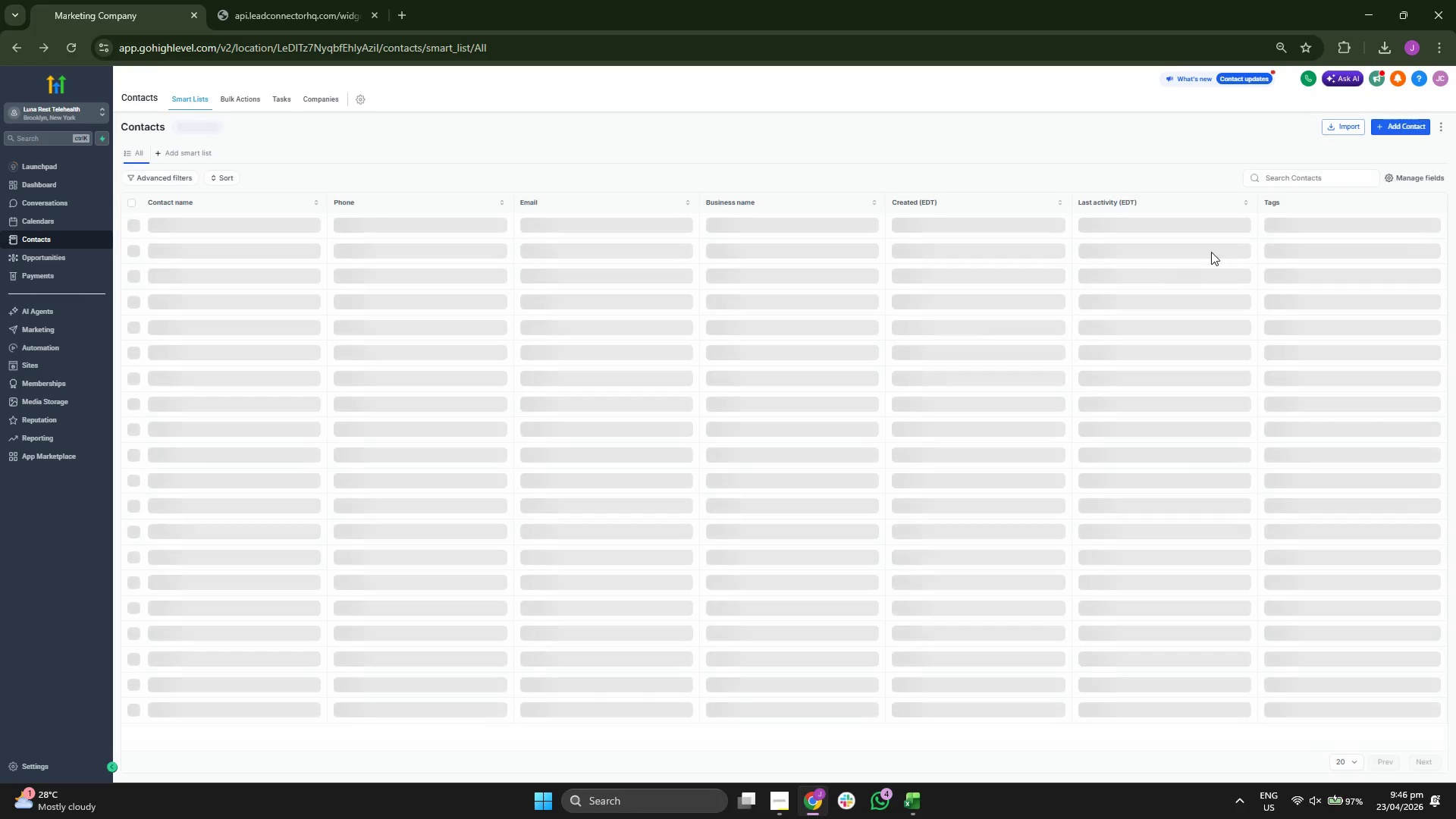 
wait(5.02)
 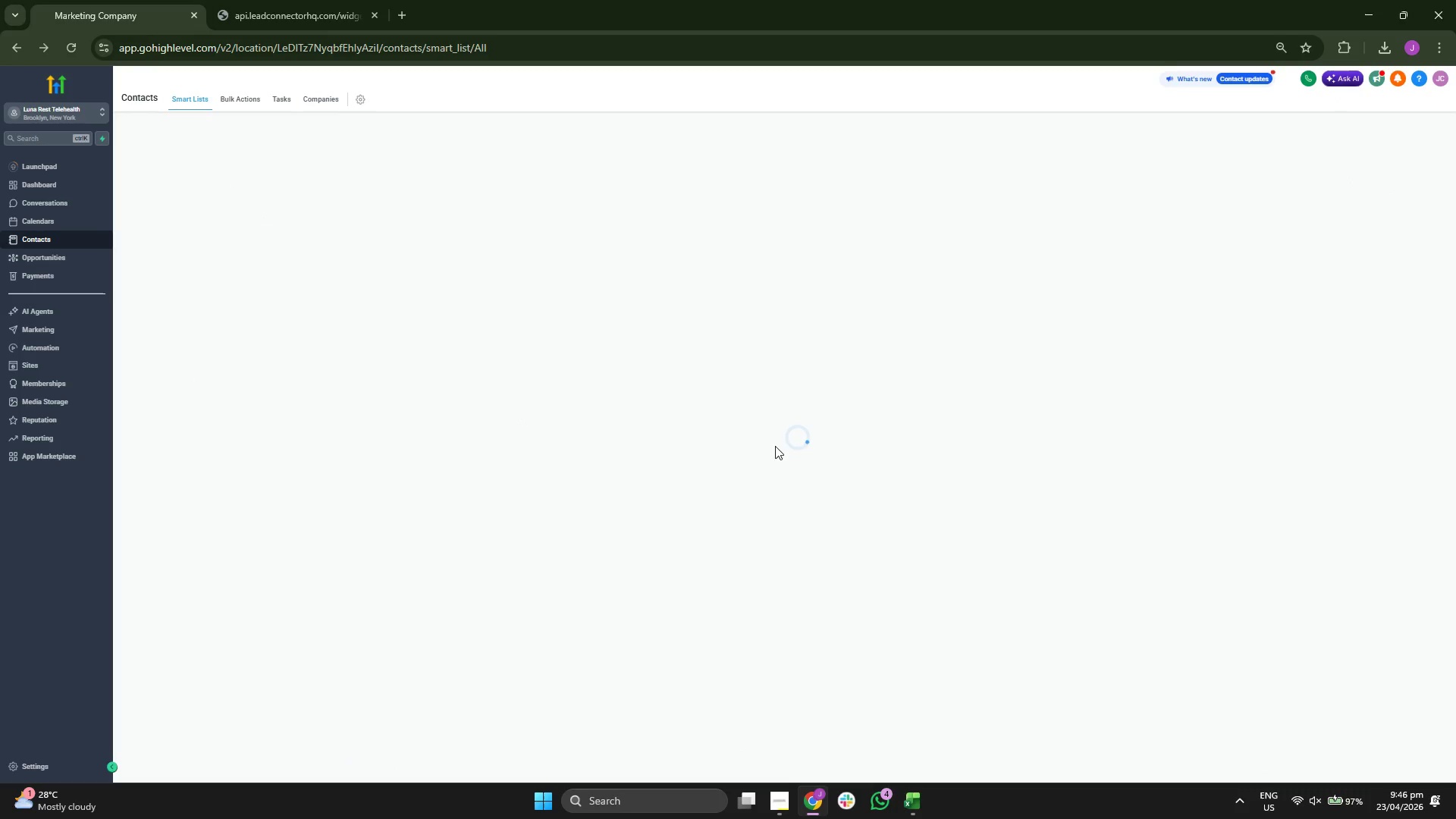 
left_click([1392, 130])
 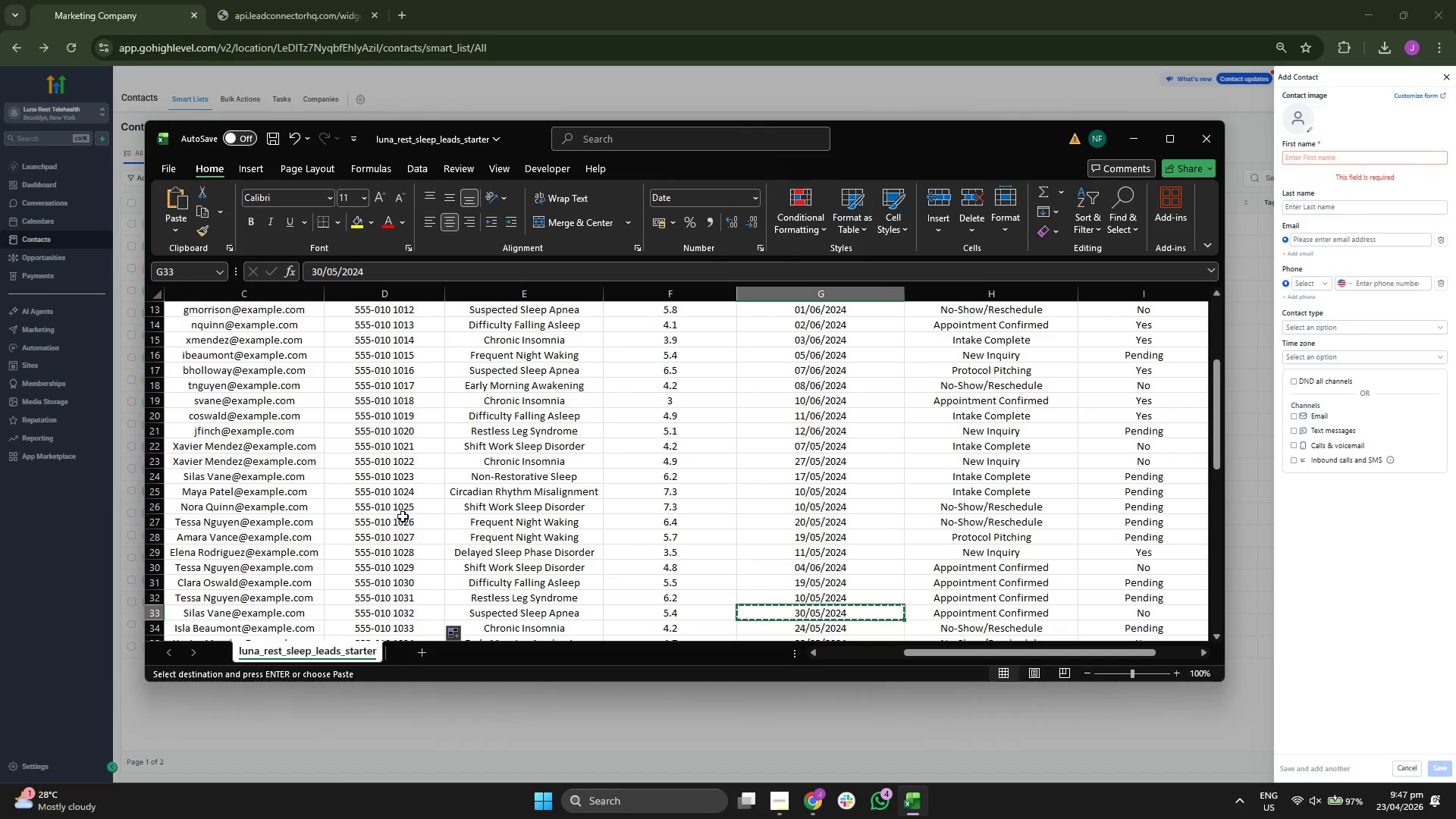 
key(ArrowLeft)
 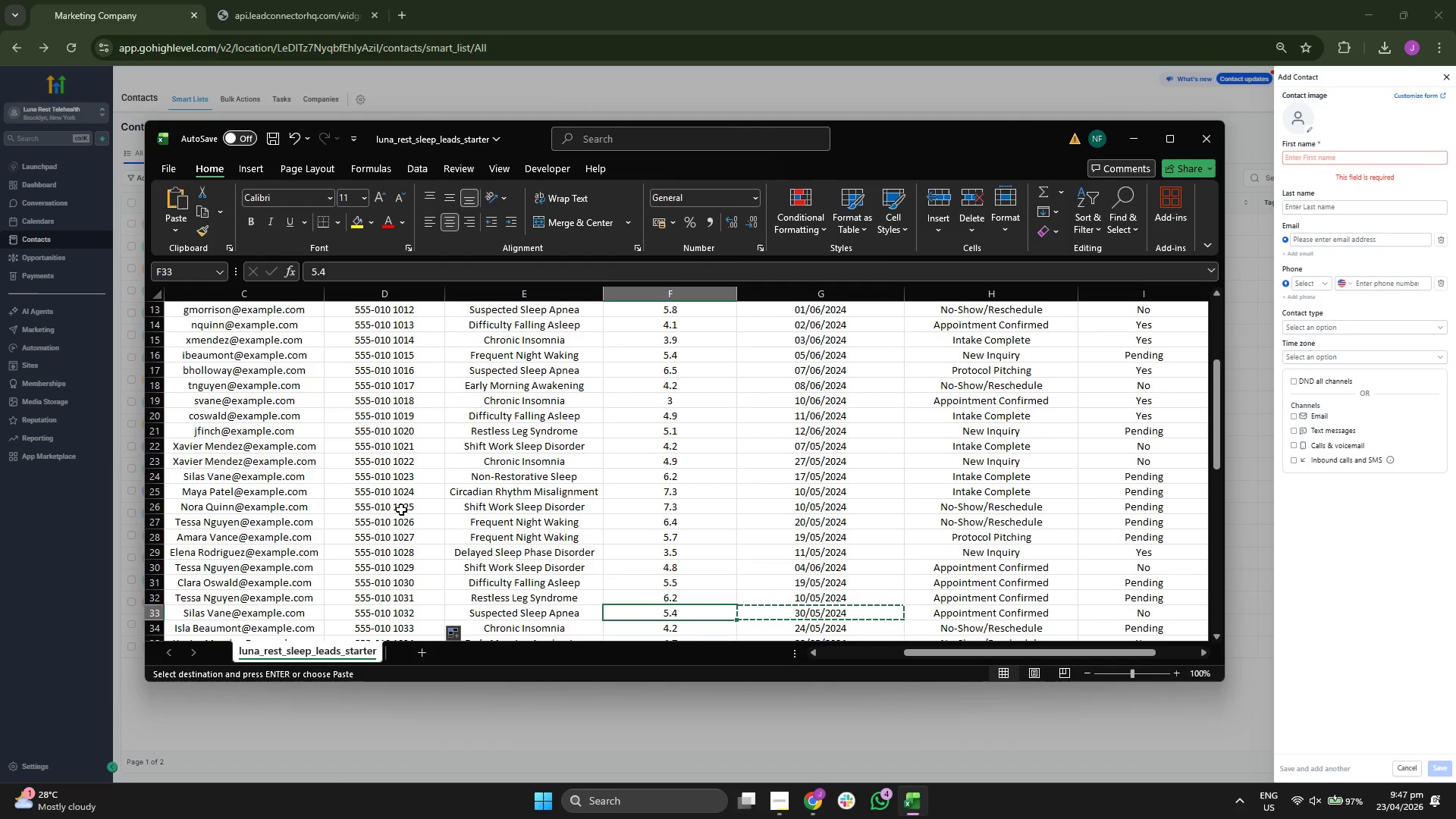 
key(ArrowLeft)
 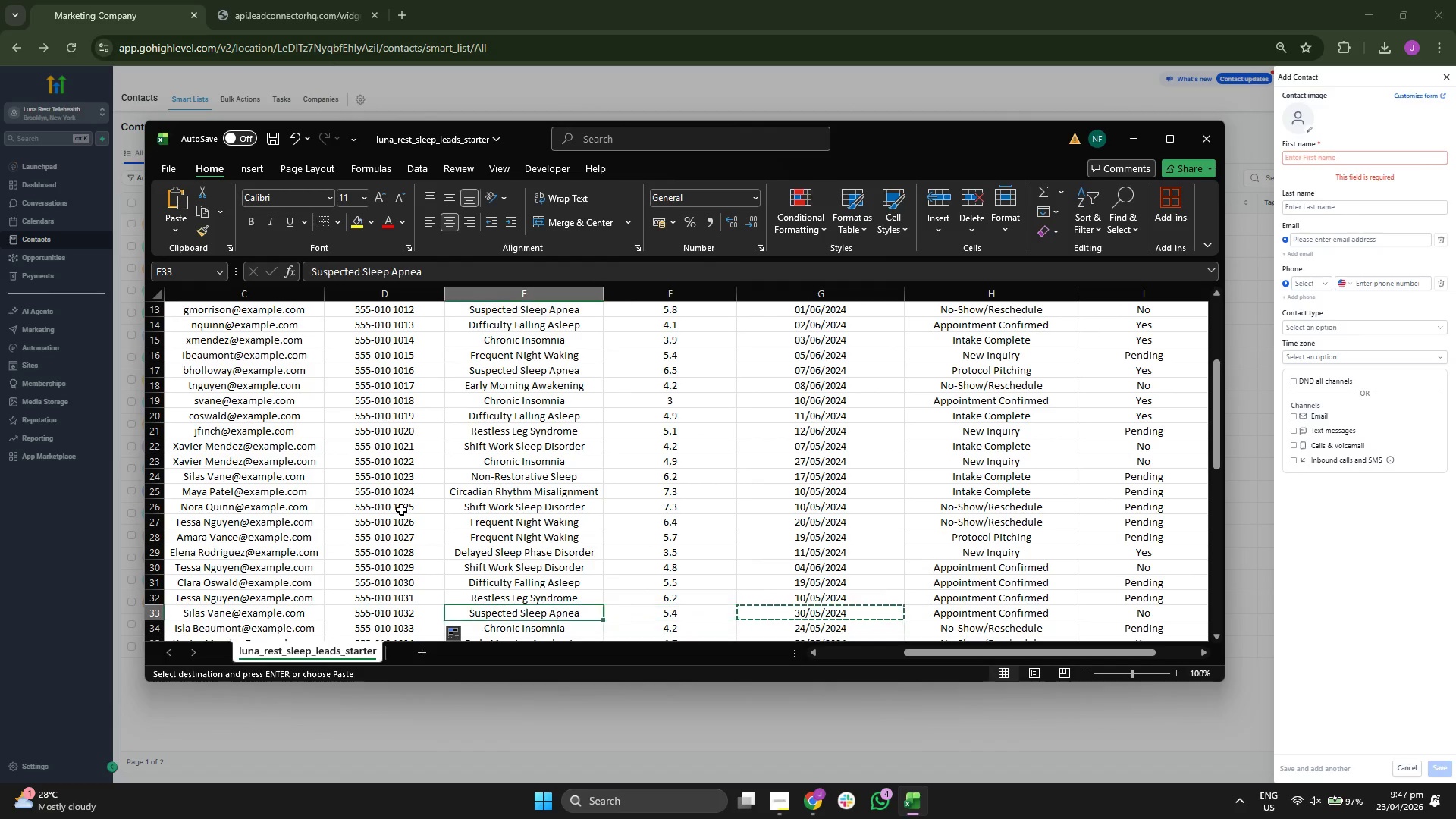 
key(ArrowLeft)
 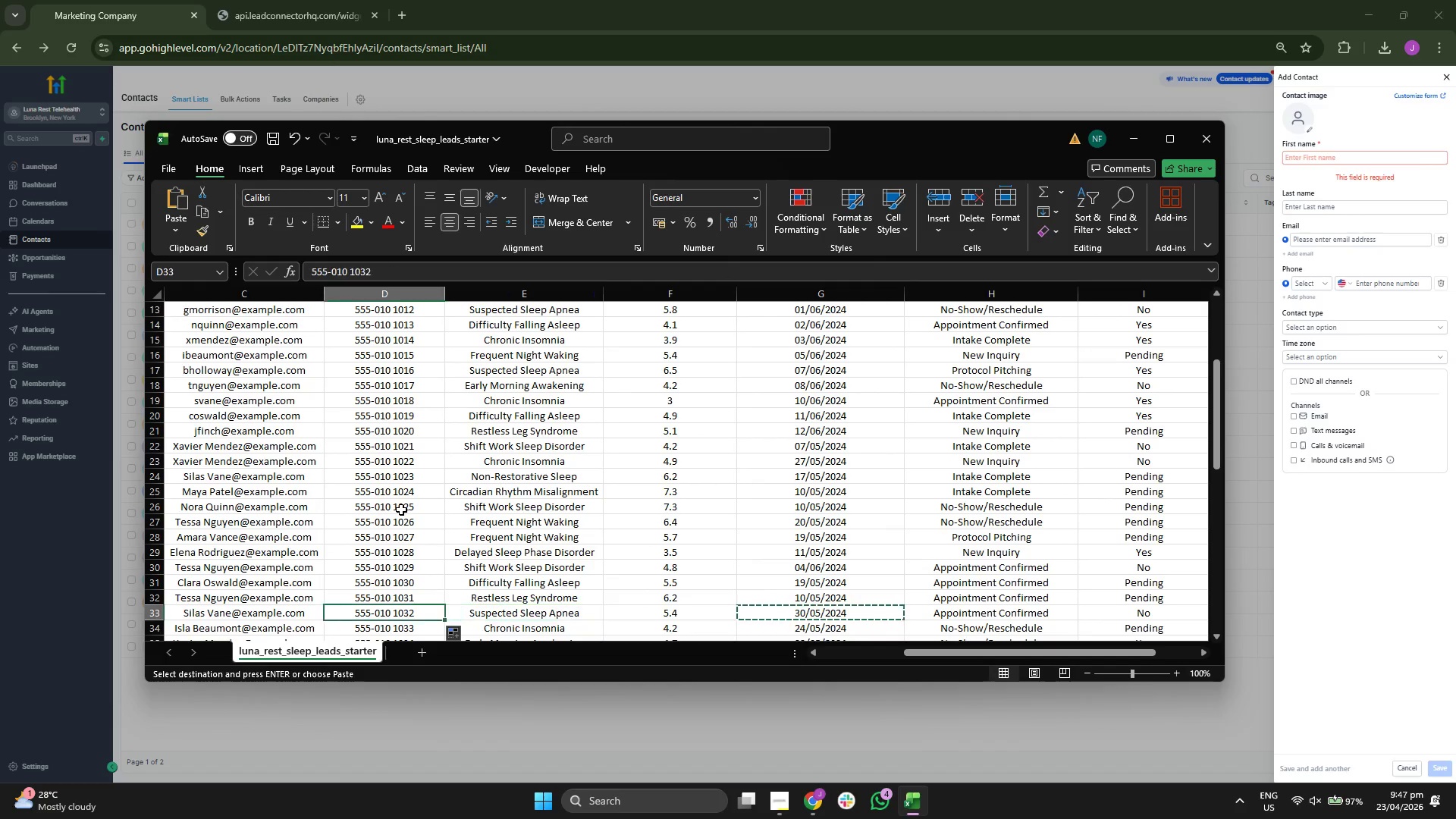 
key(ArrowLeft)
 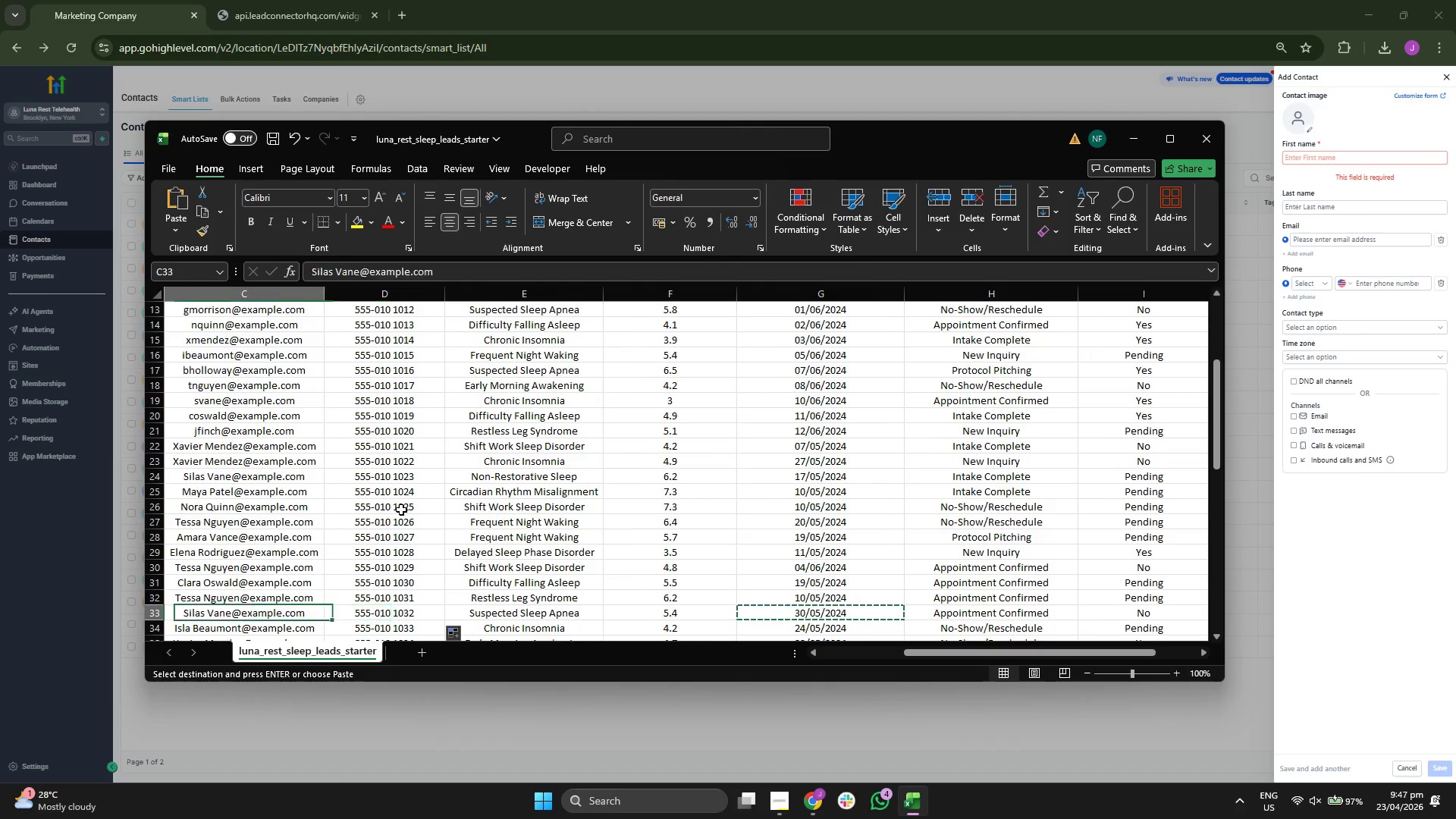 
key(ArrowLeft)
 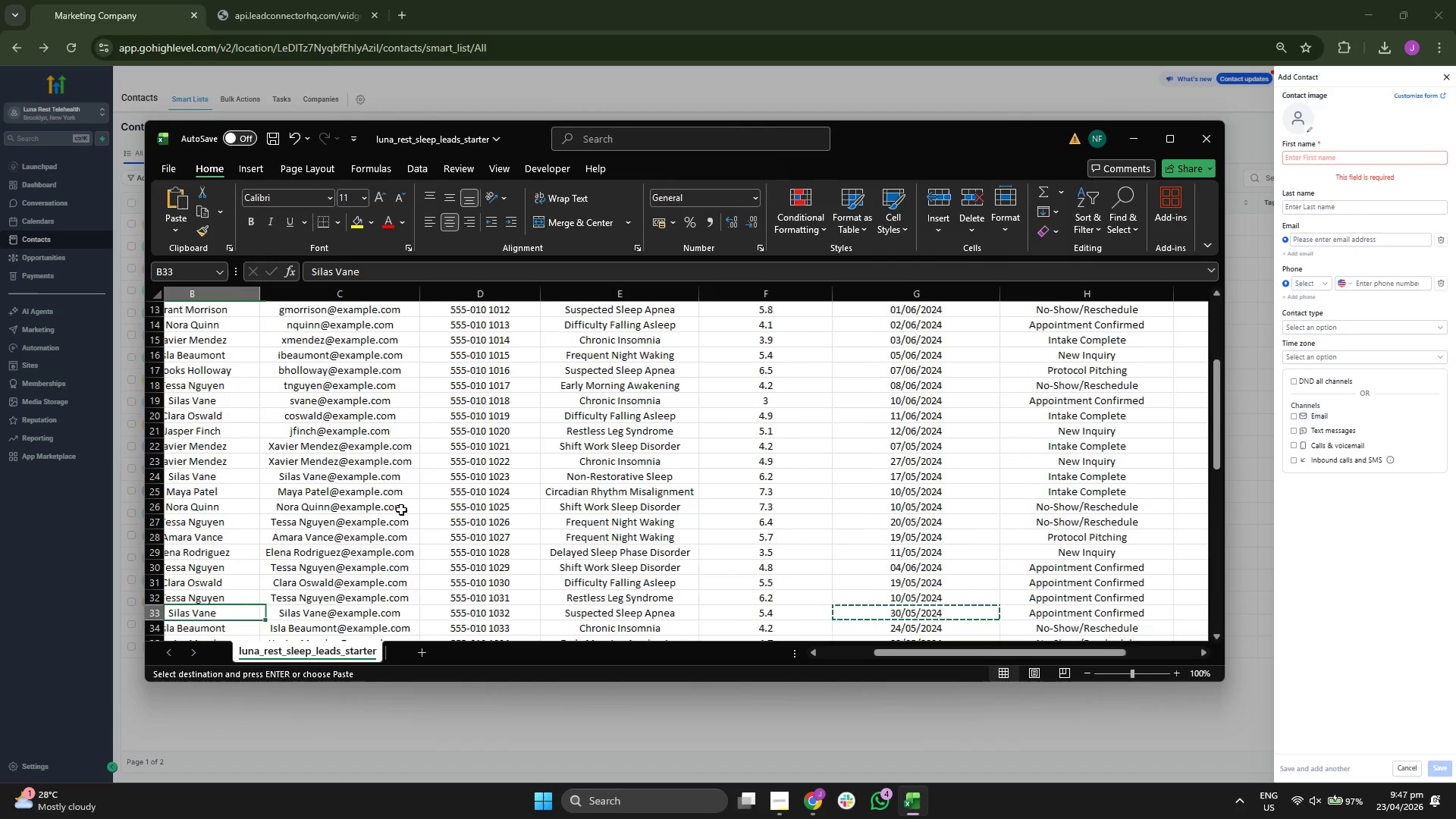 
key(ArrowLeft)
 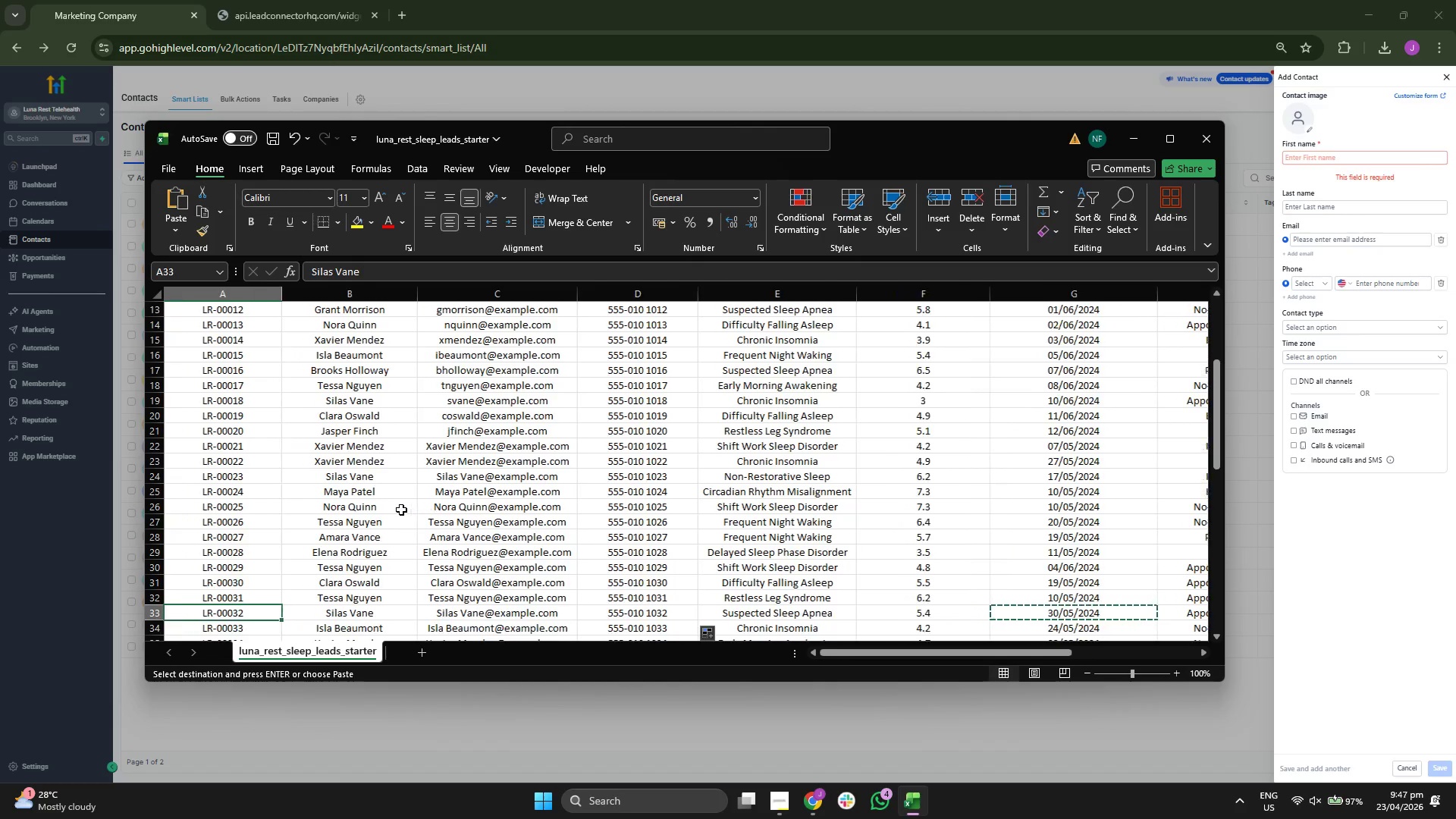 
key(ArrowDown)
 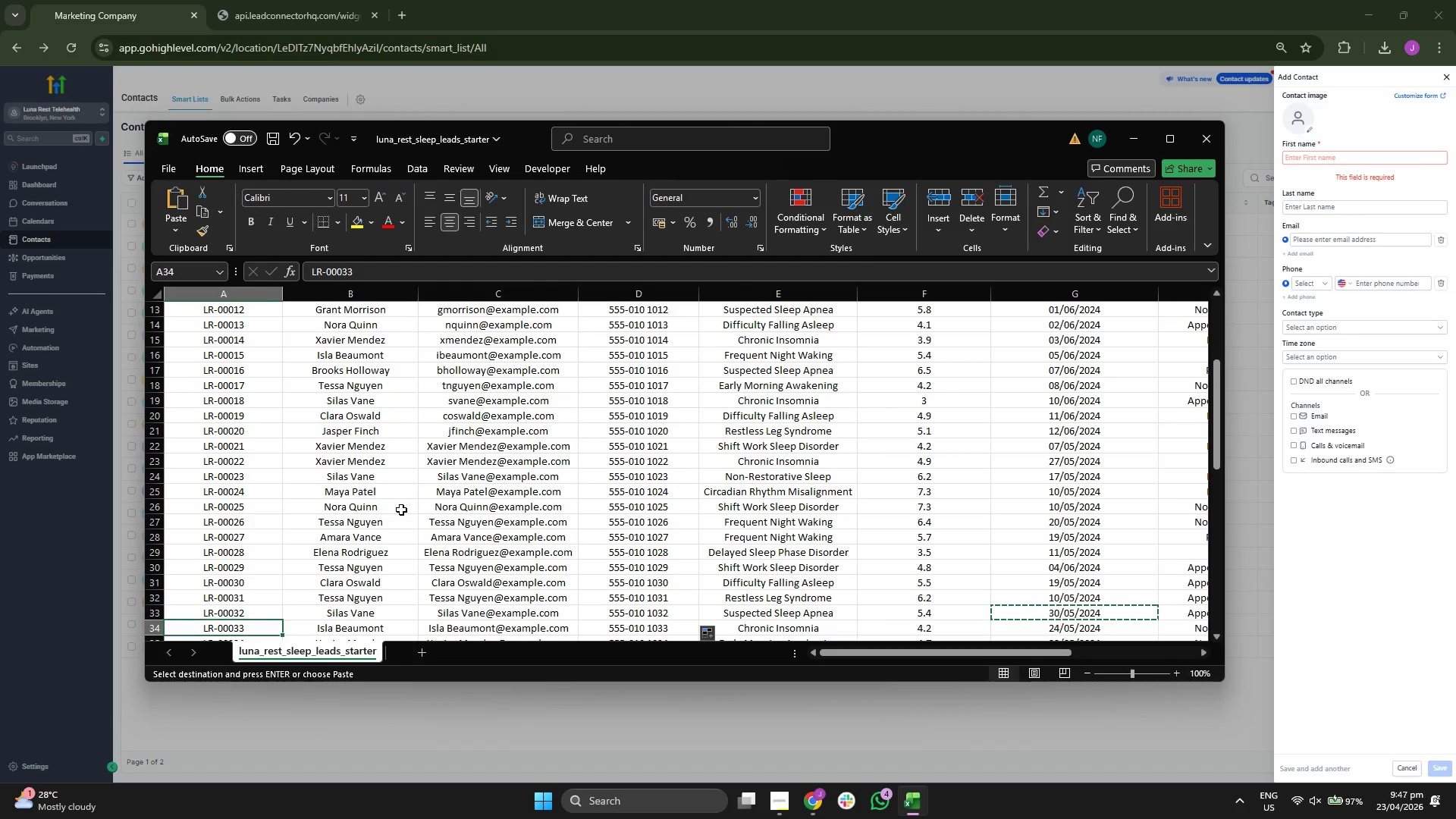 
key(ArrowRight)
 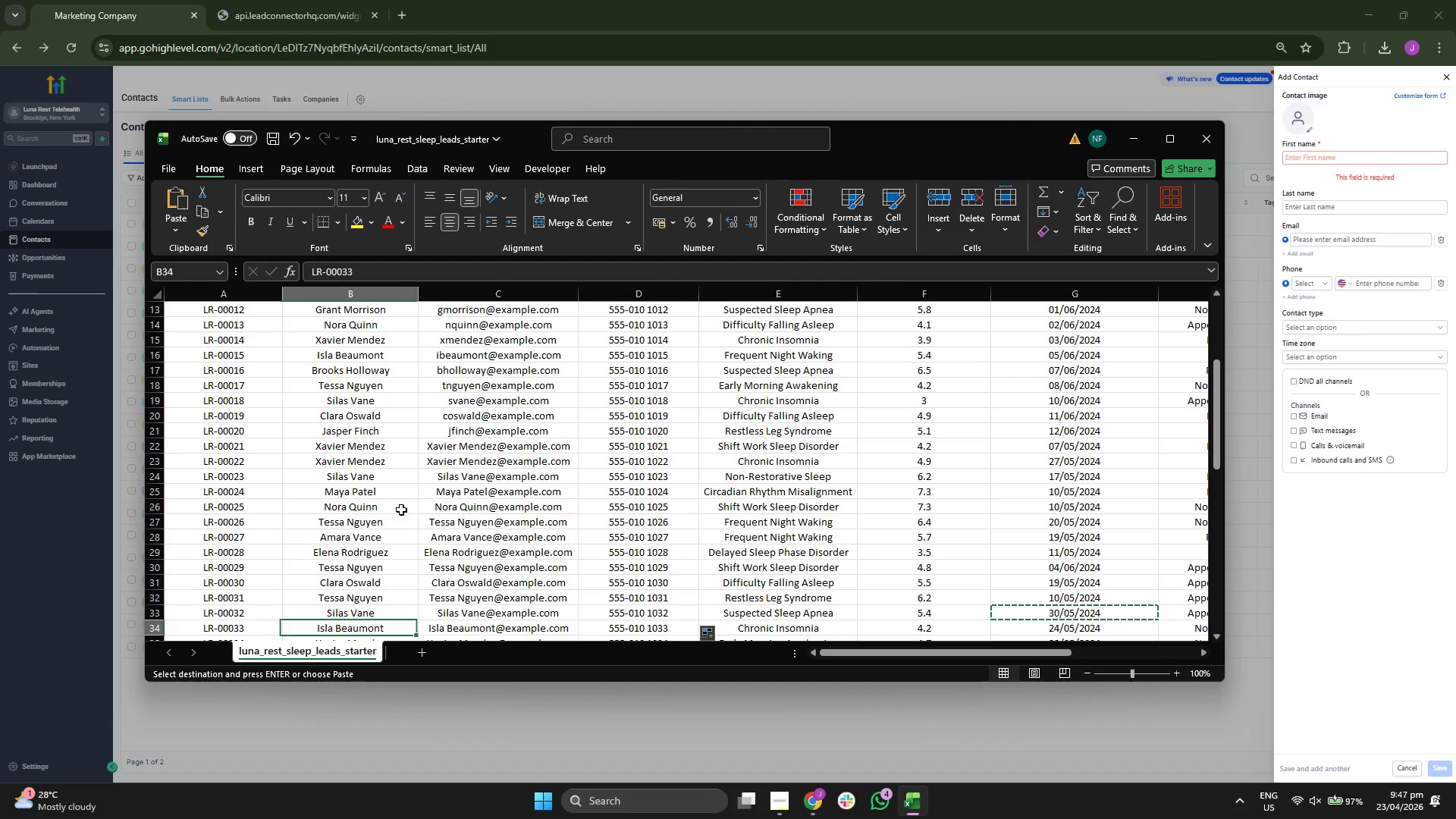 
key(ArrowRight)
 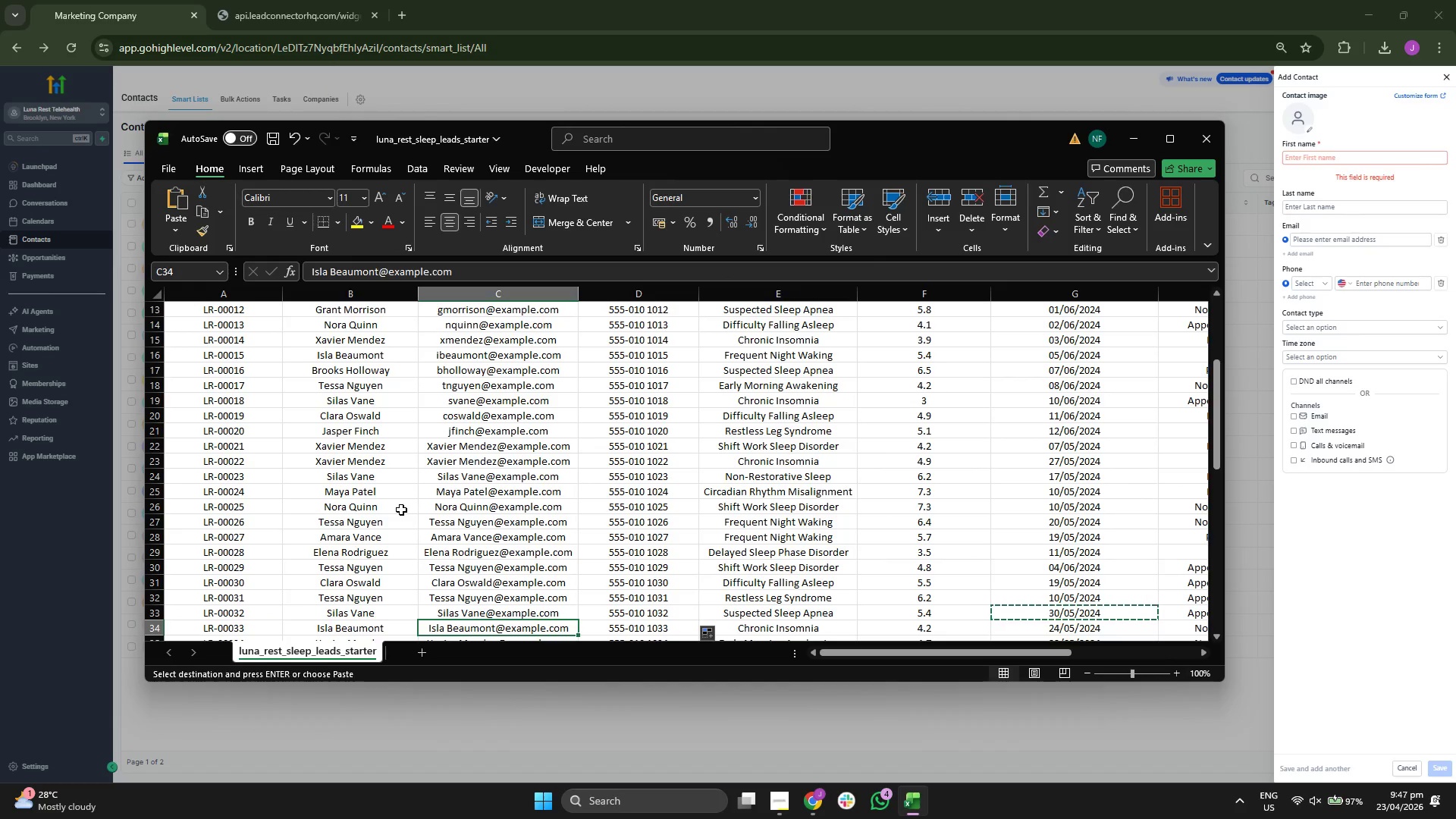 
key(Control+ControlLeft)
 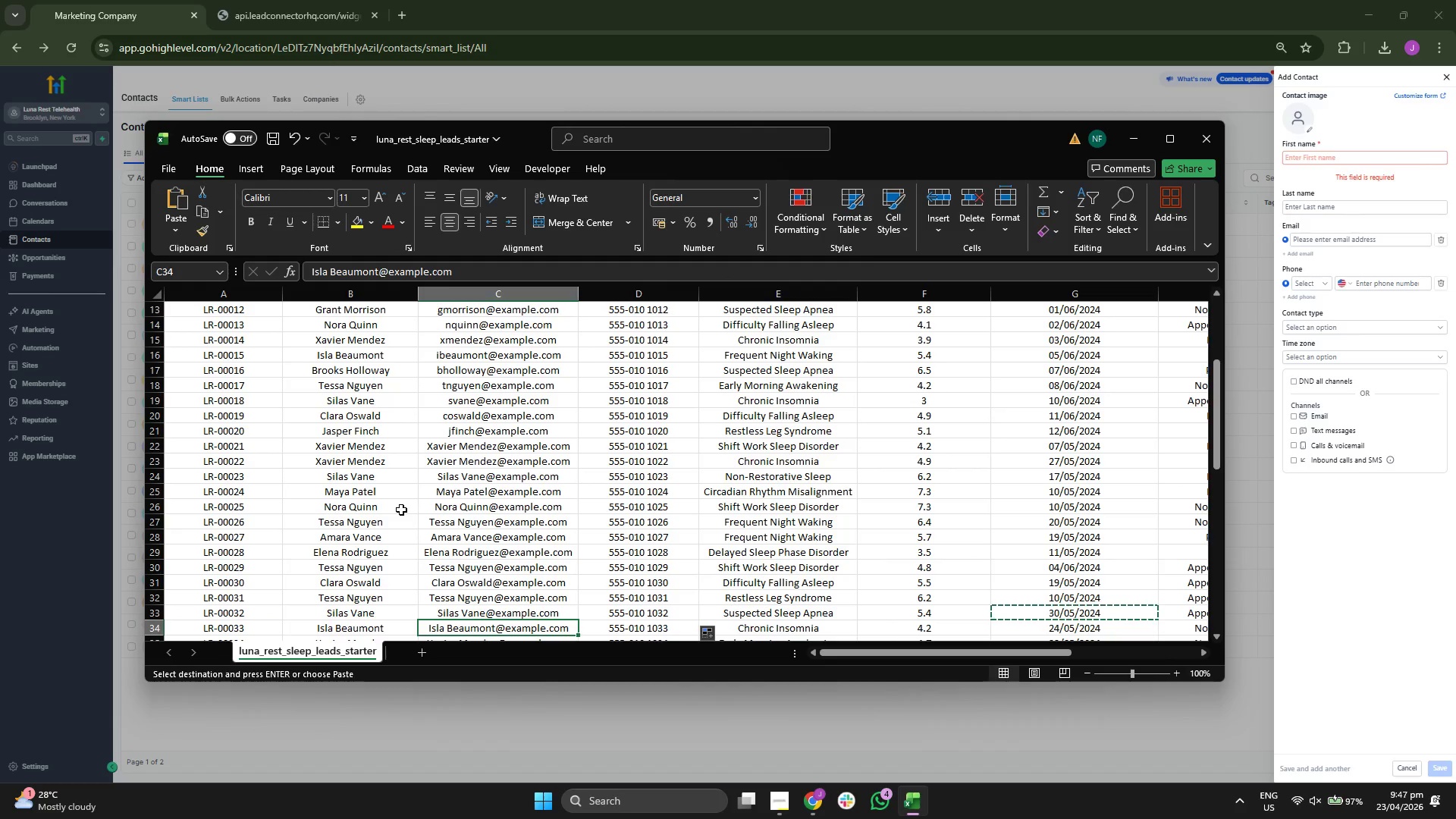 
key(Control+C)
 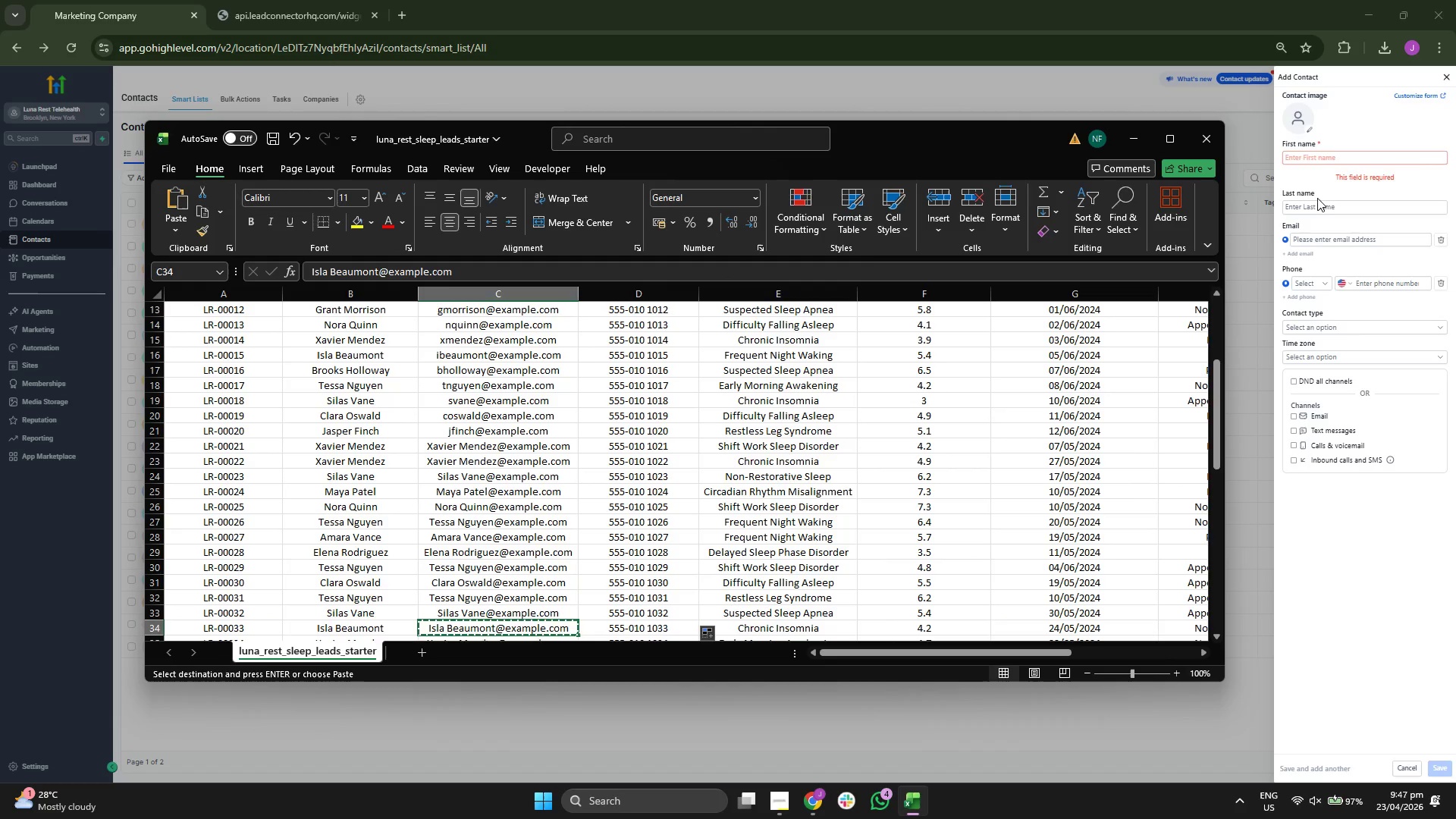 
key(Control+ControlLeft)
 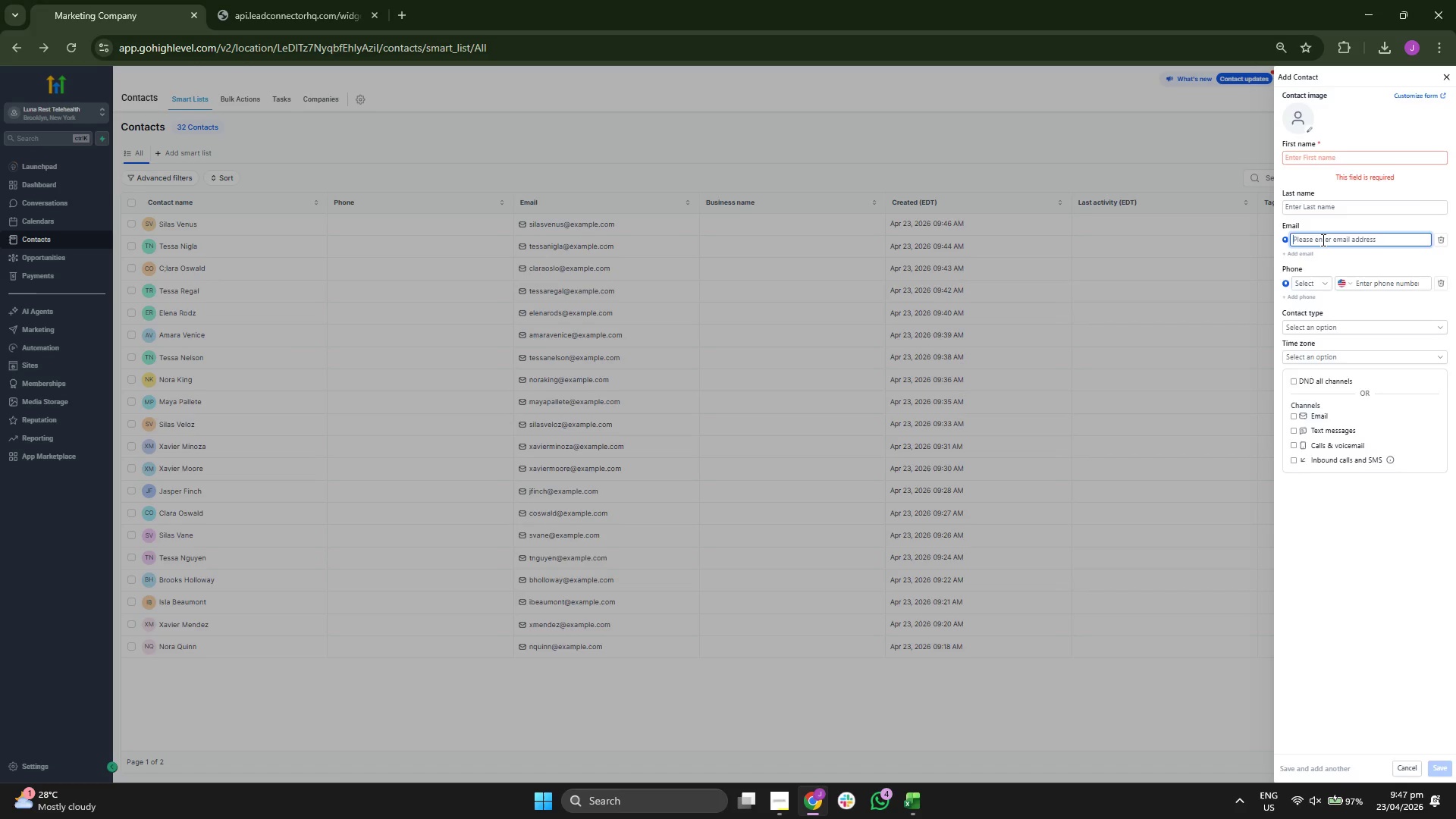 
key(Control+V)
 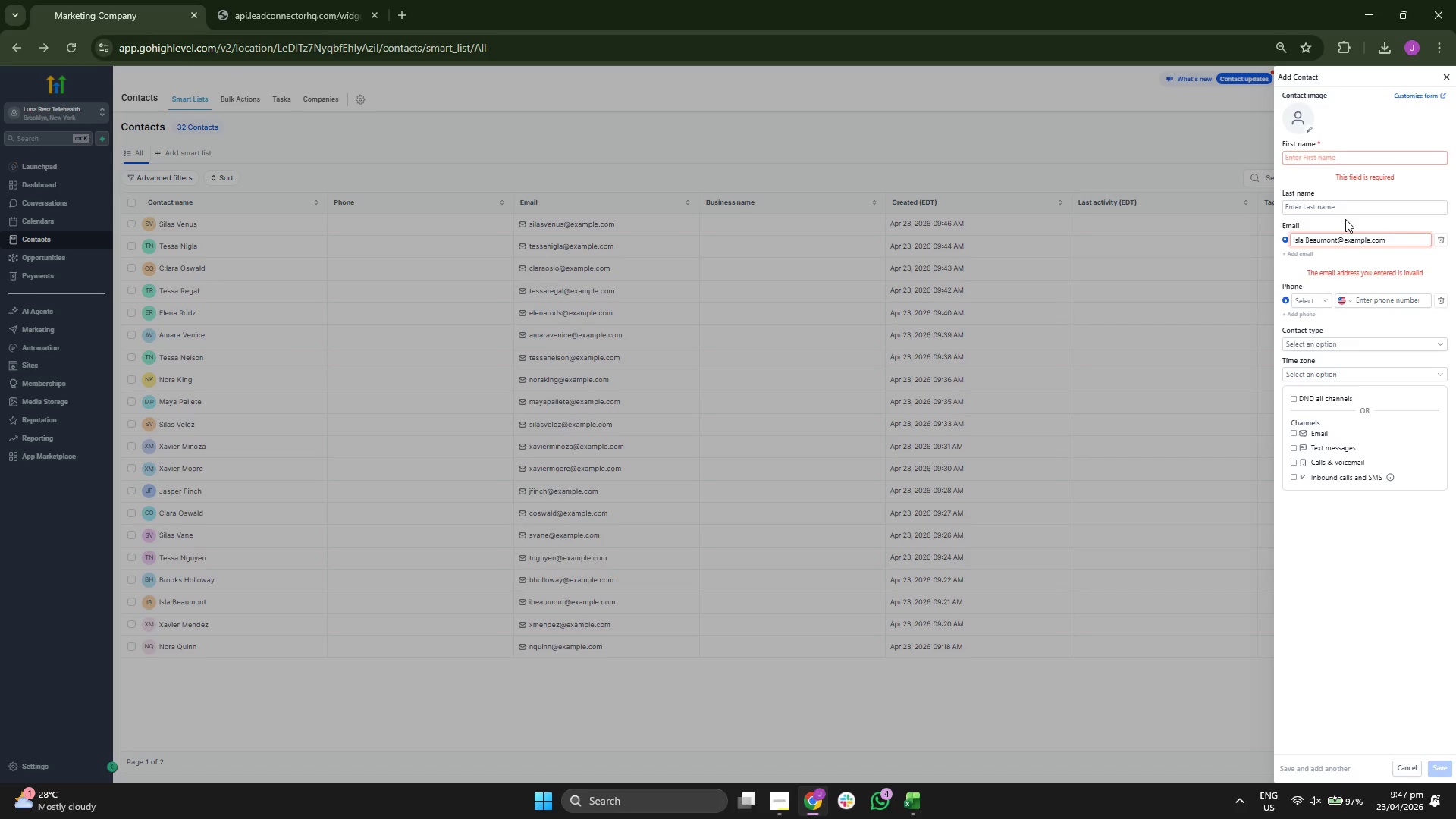 
key(ArrowLeft)
 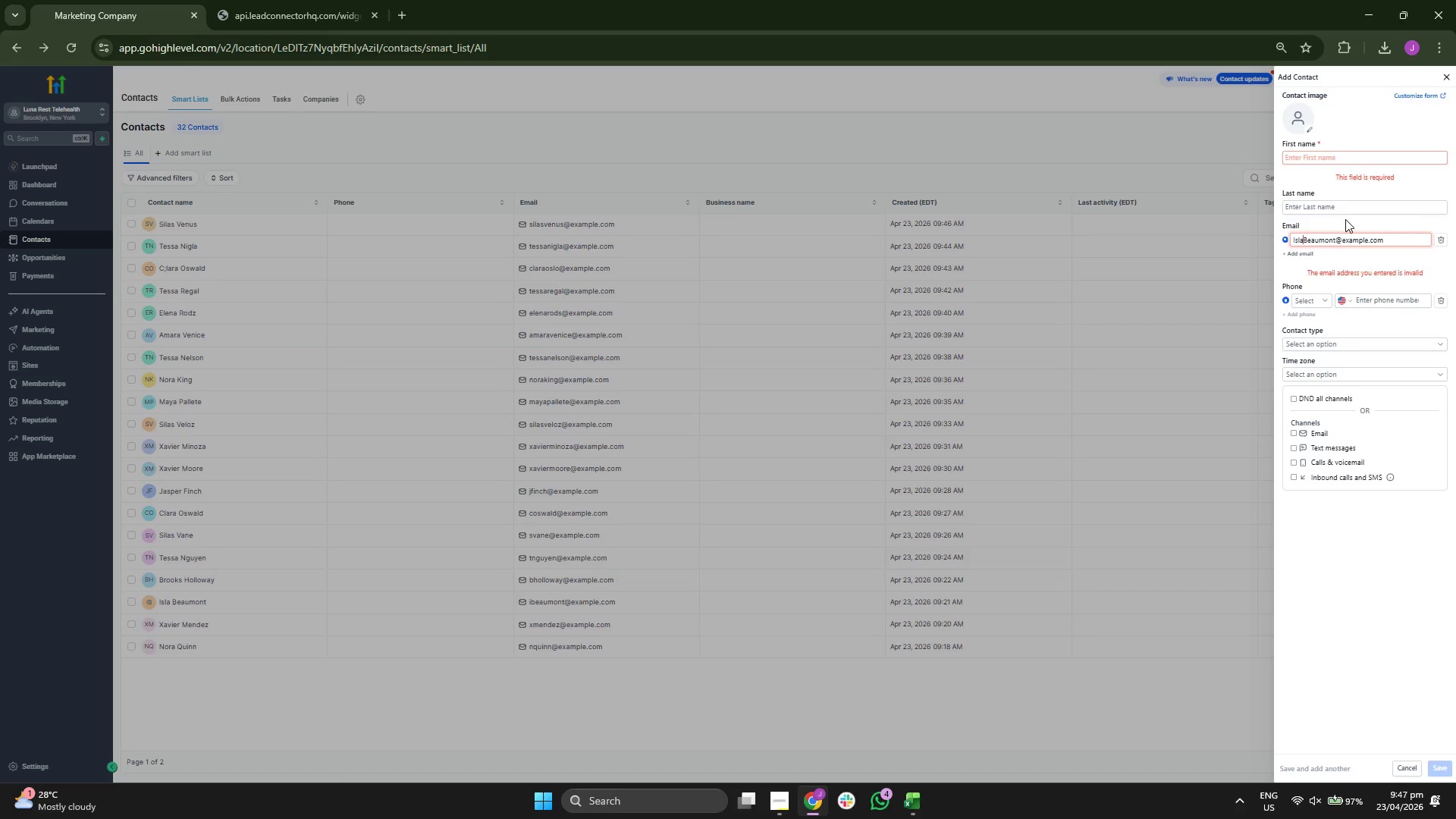 
key(Backspace)
key(Backspace)
key(Backspace)
key(Backspace)
type(R)
key(Backspace)
key(Backspace)
type(Rilety)
key(Backspace)
 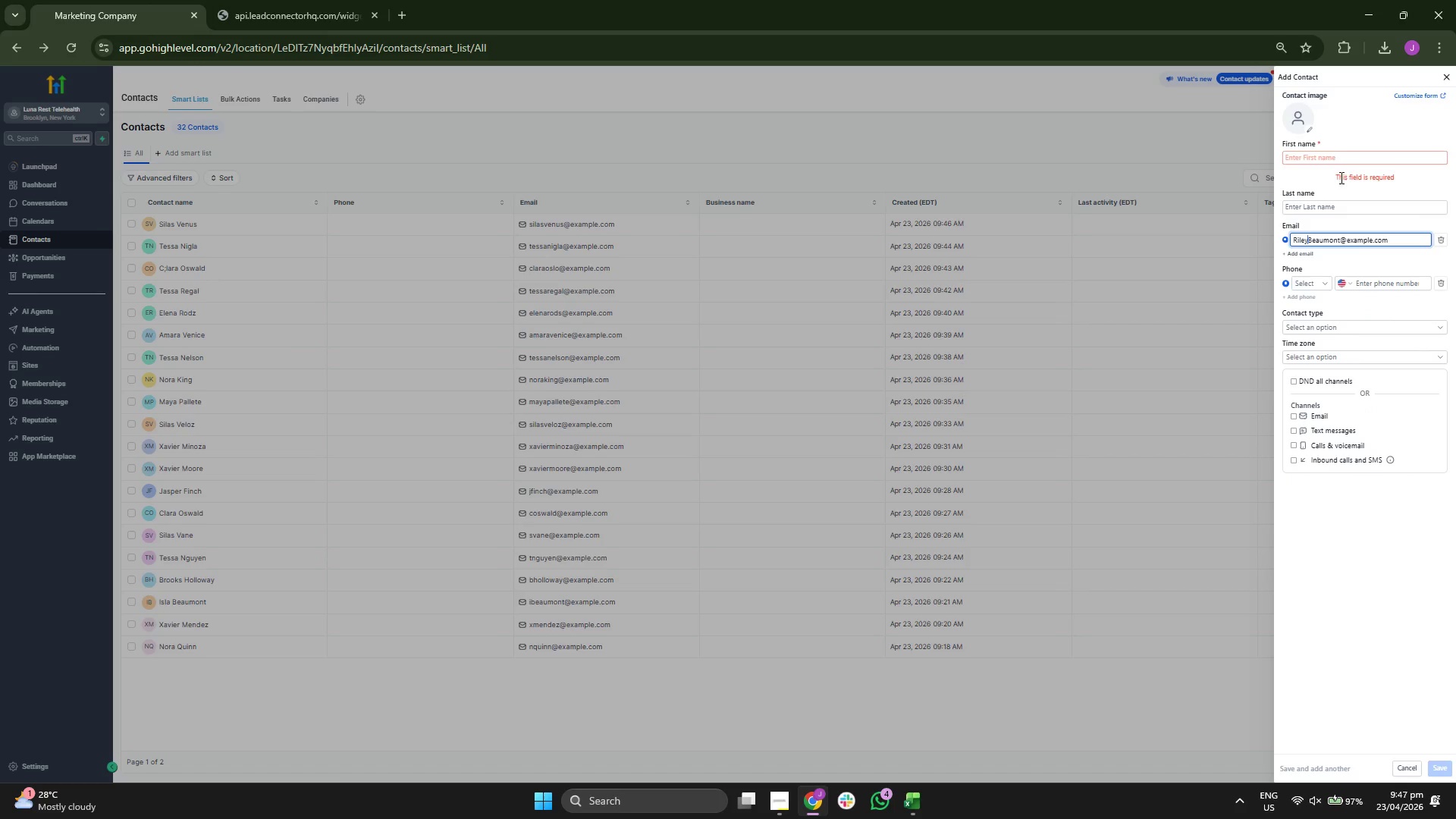 
left_click([1341, 166])
 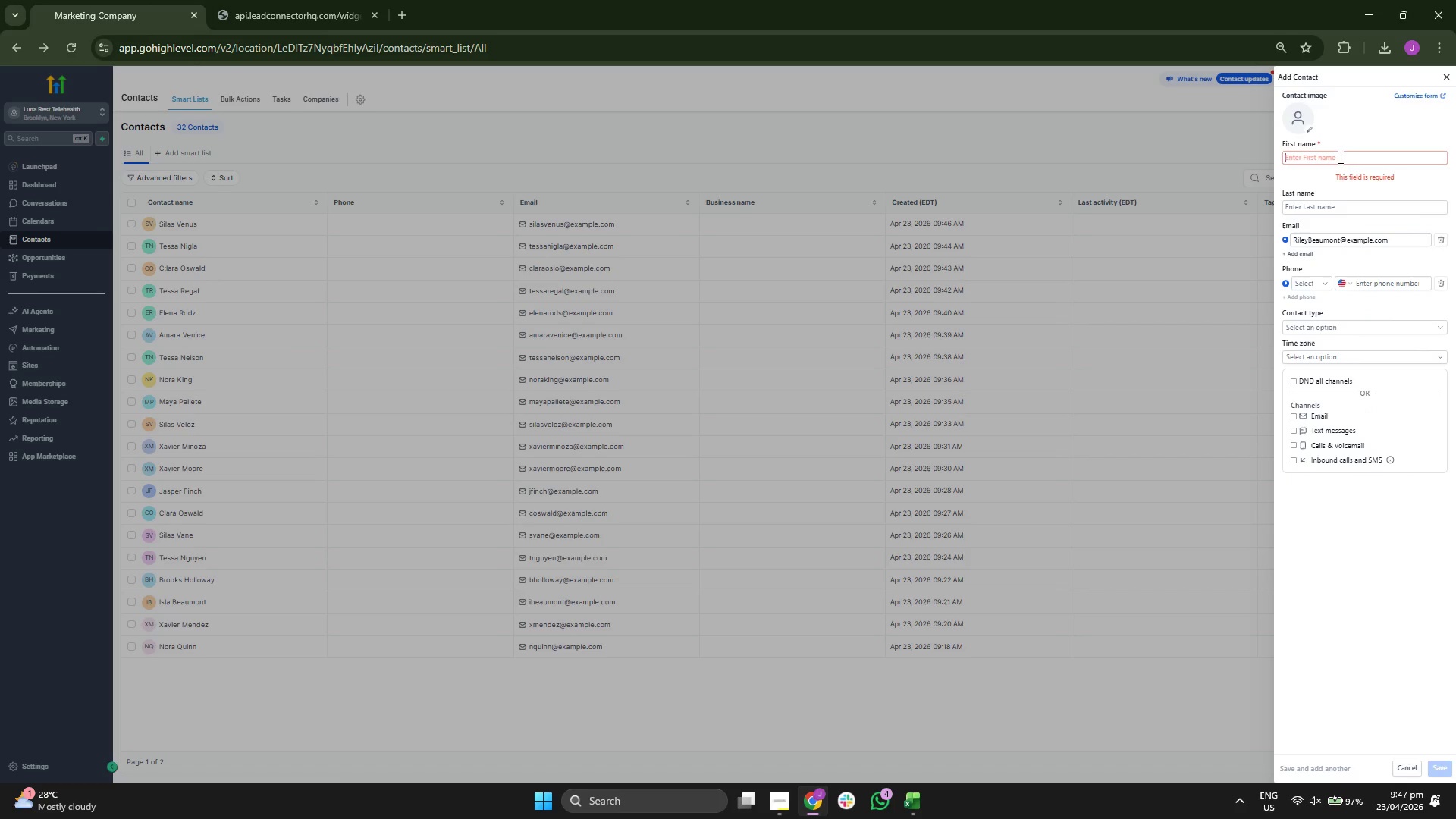 
type(Riley)
key(Tab)
type(V)
key(Backspace)
type(Beaumont)
 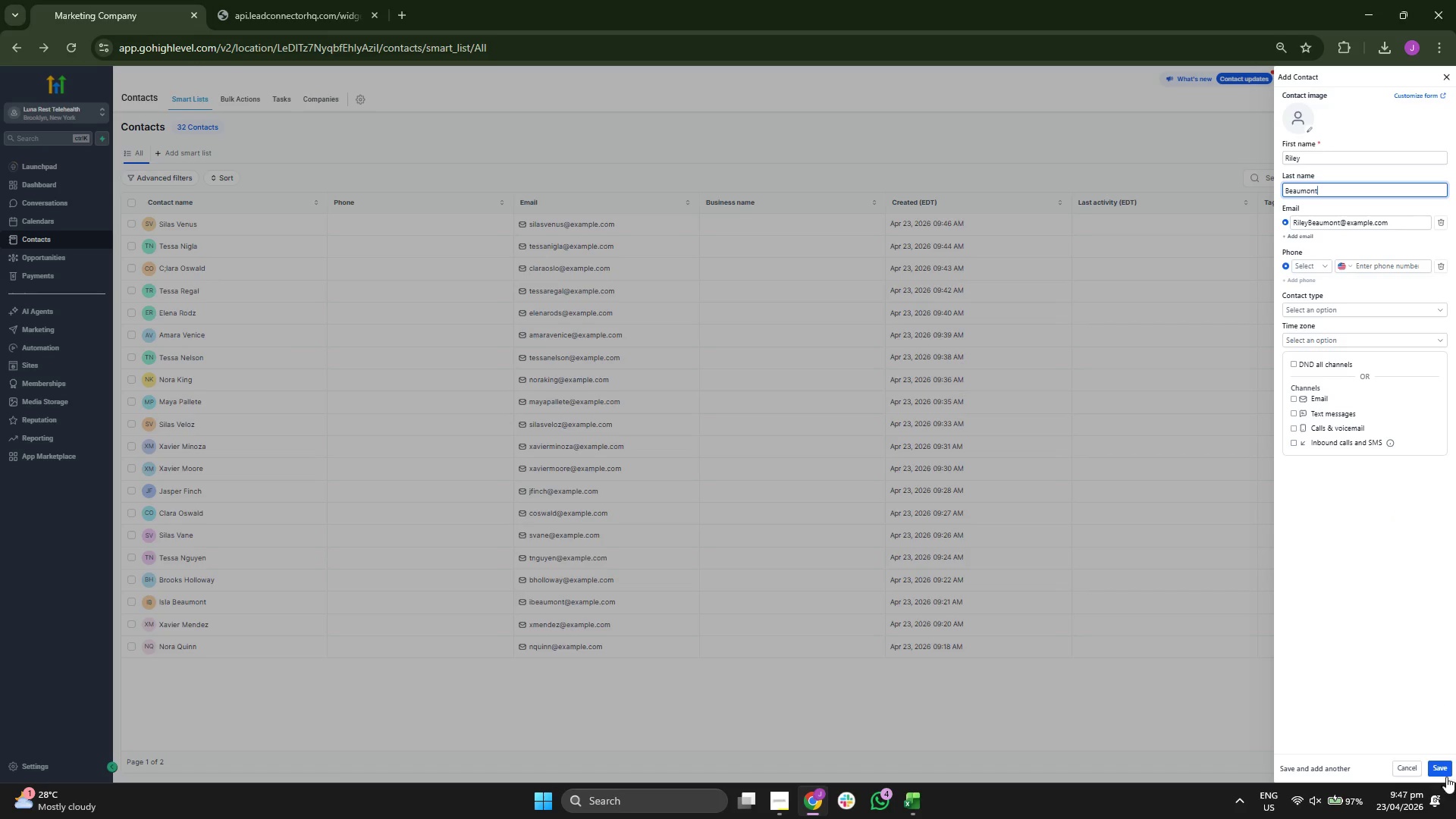 
left_click([1444, 764])
 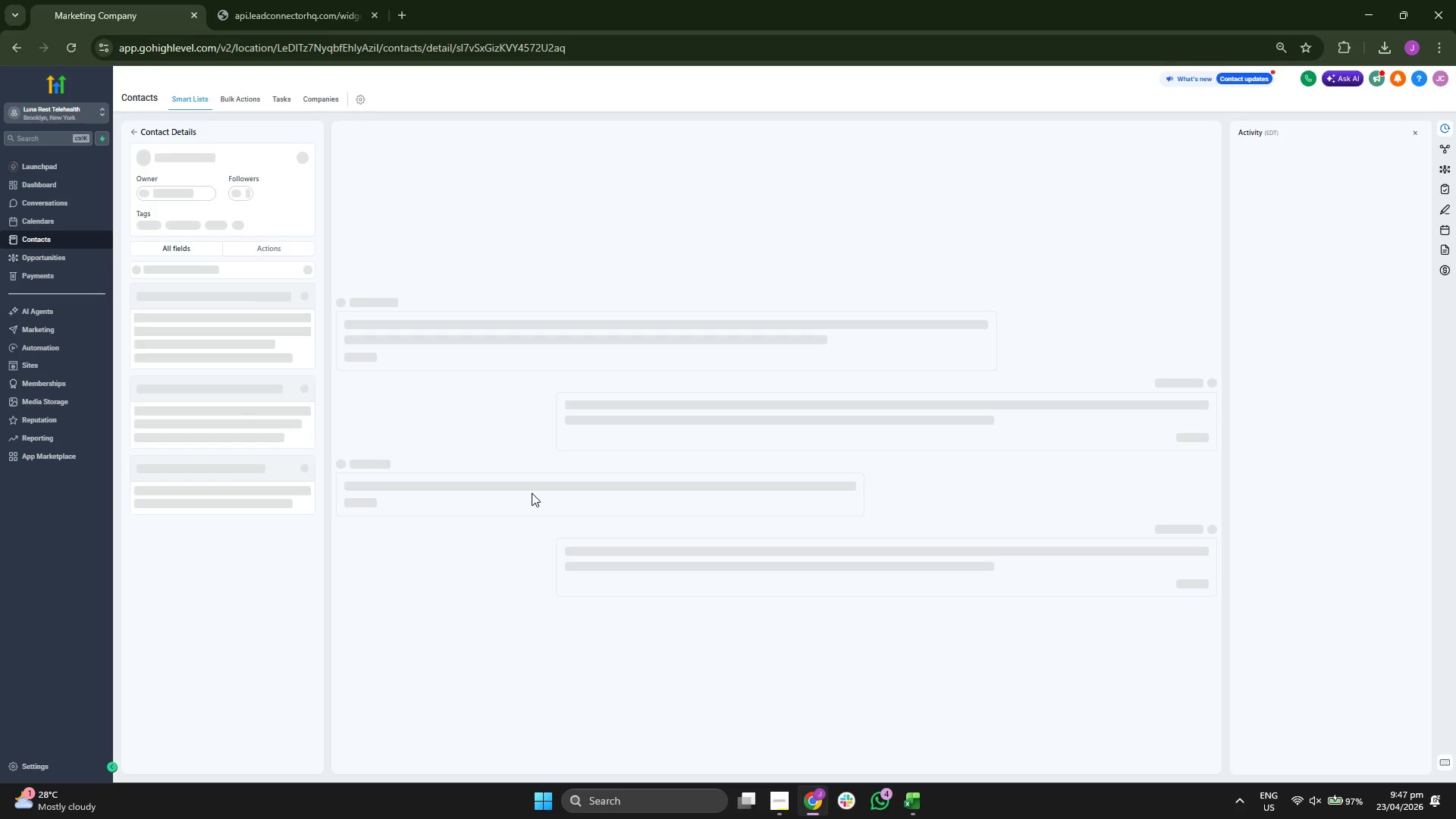 
scroll: coordinate [263, 437], scroll_direction: down, amount: 1.0
 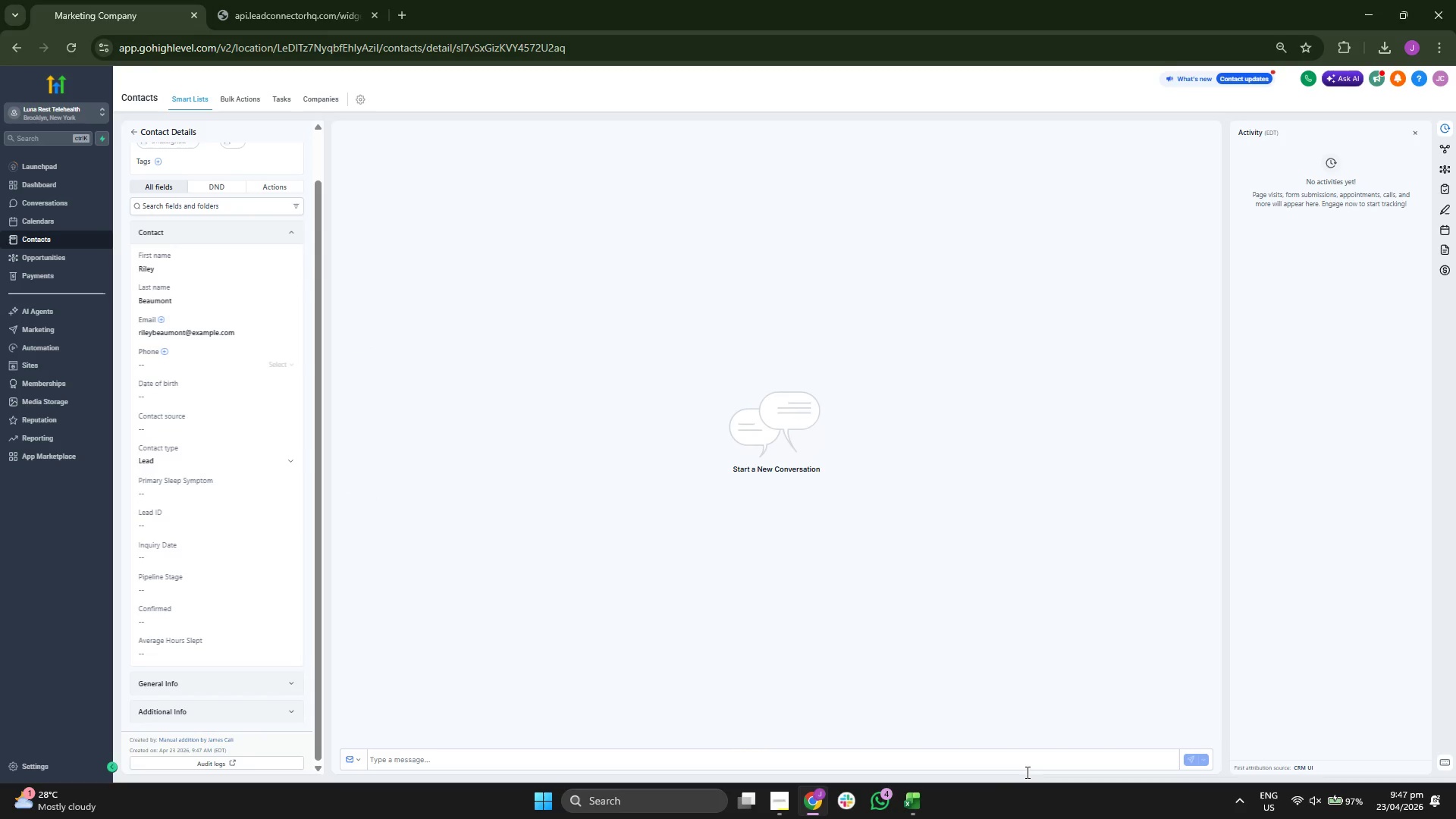 
left_click([902, 814])
 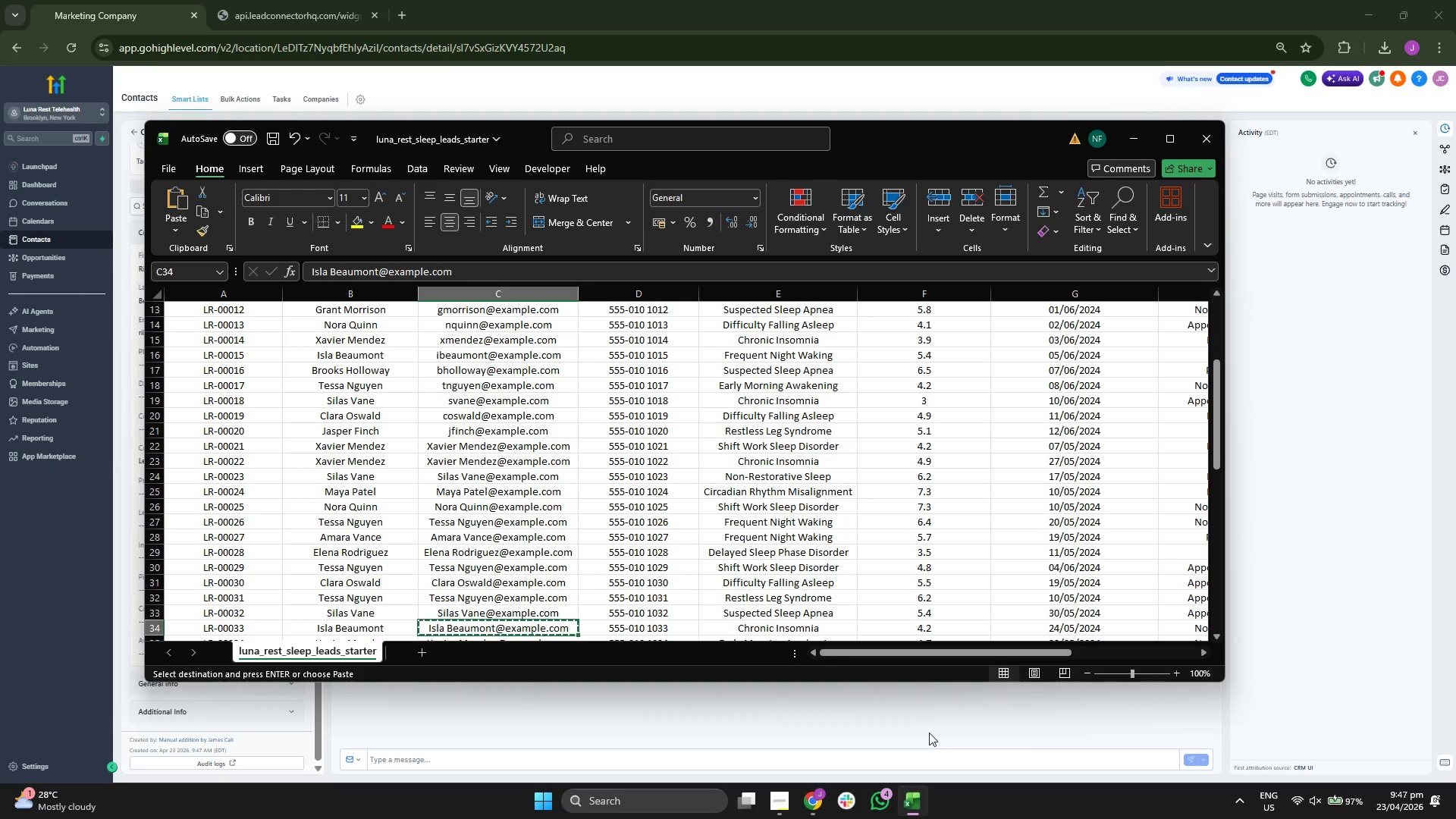 
key(ArrowRight)
 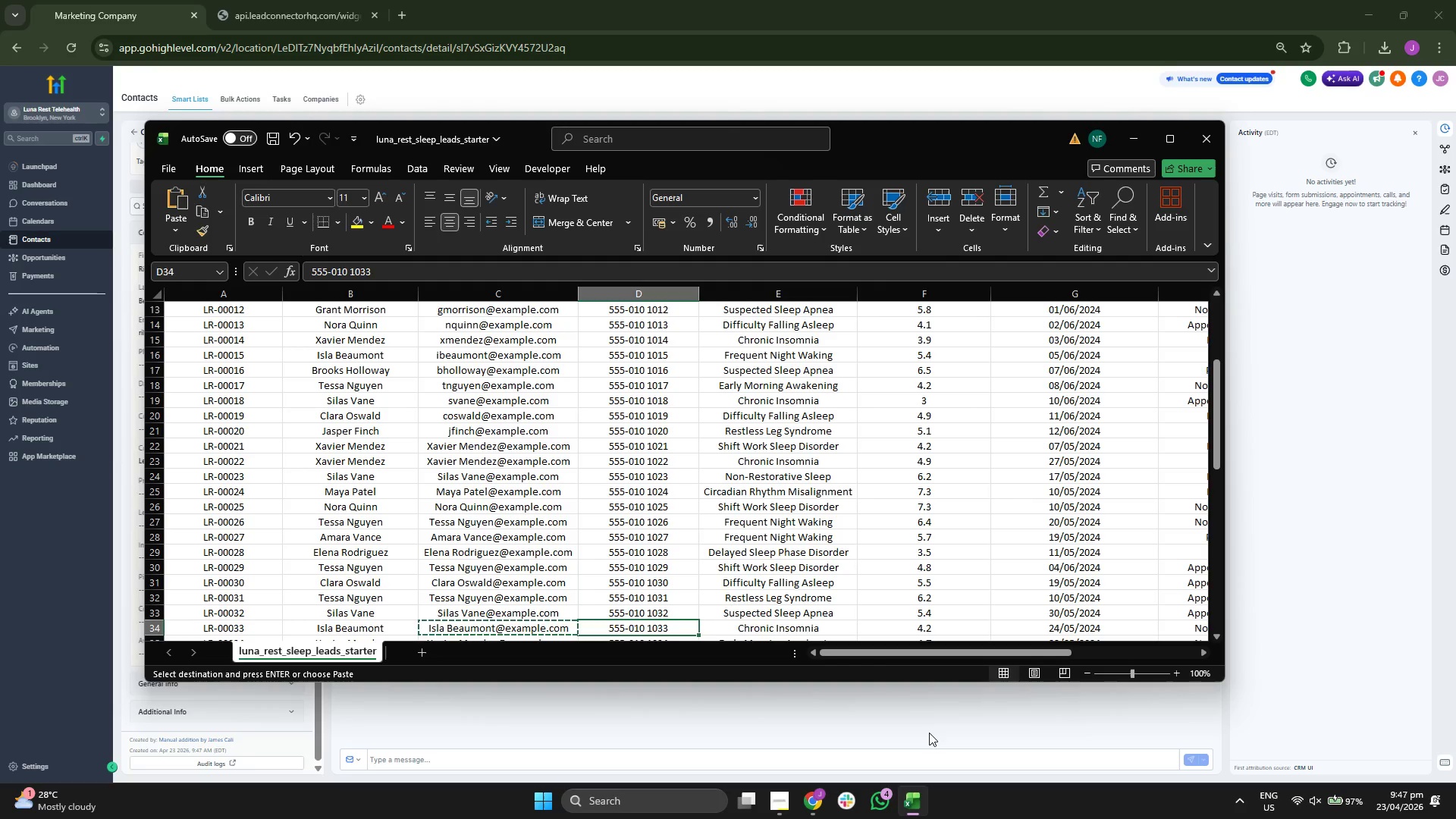 
key(ArrowRight)
 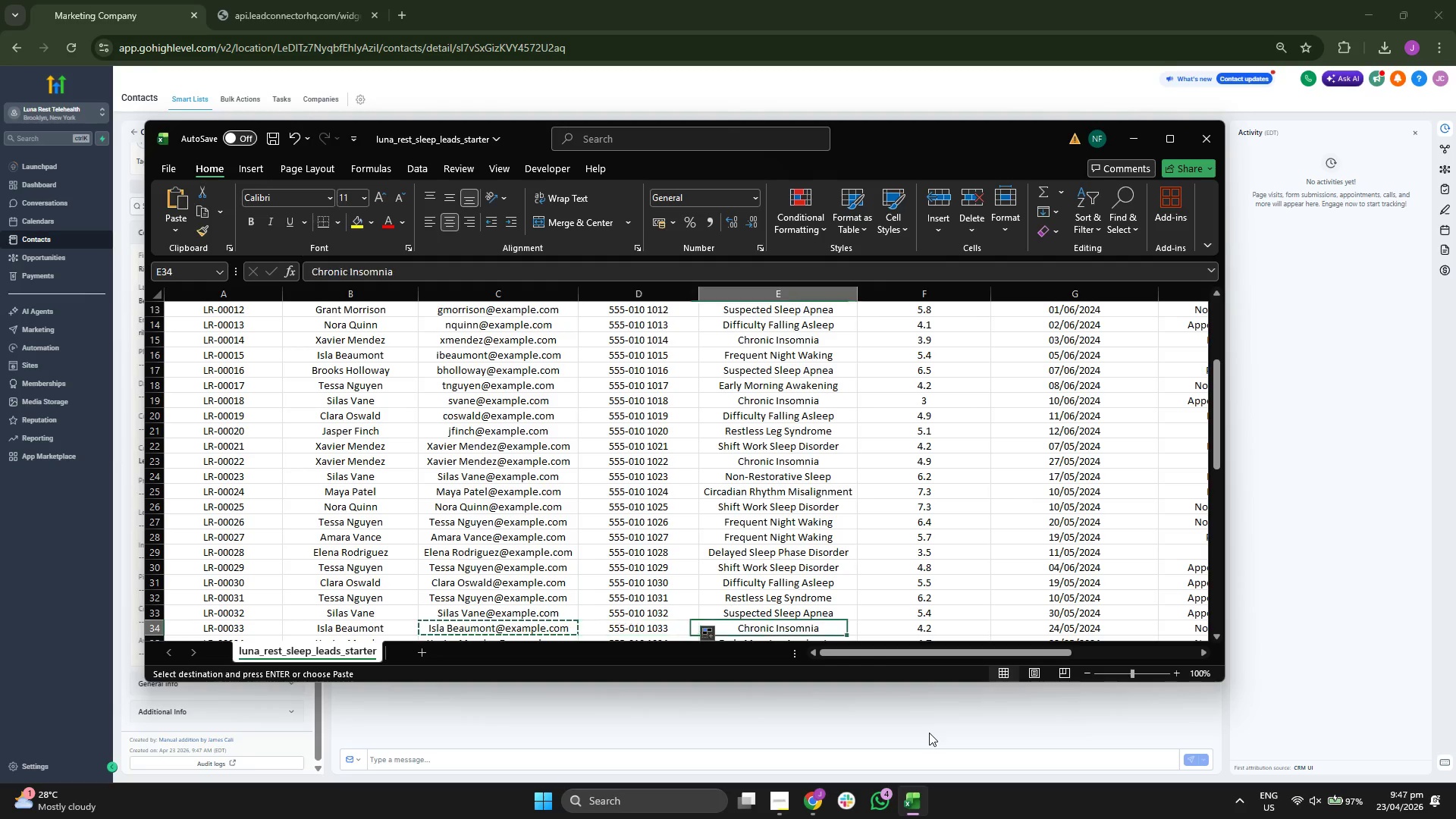 
key(ArrowRight)
 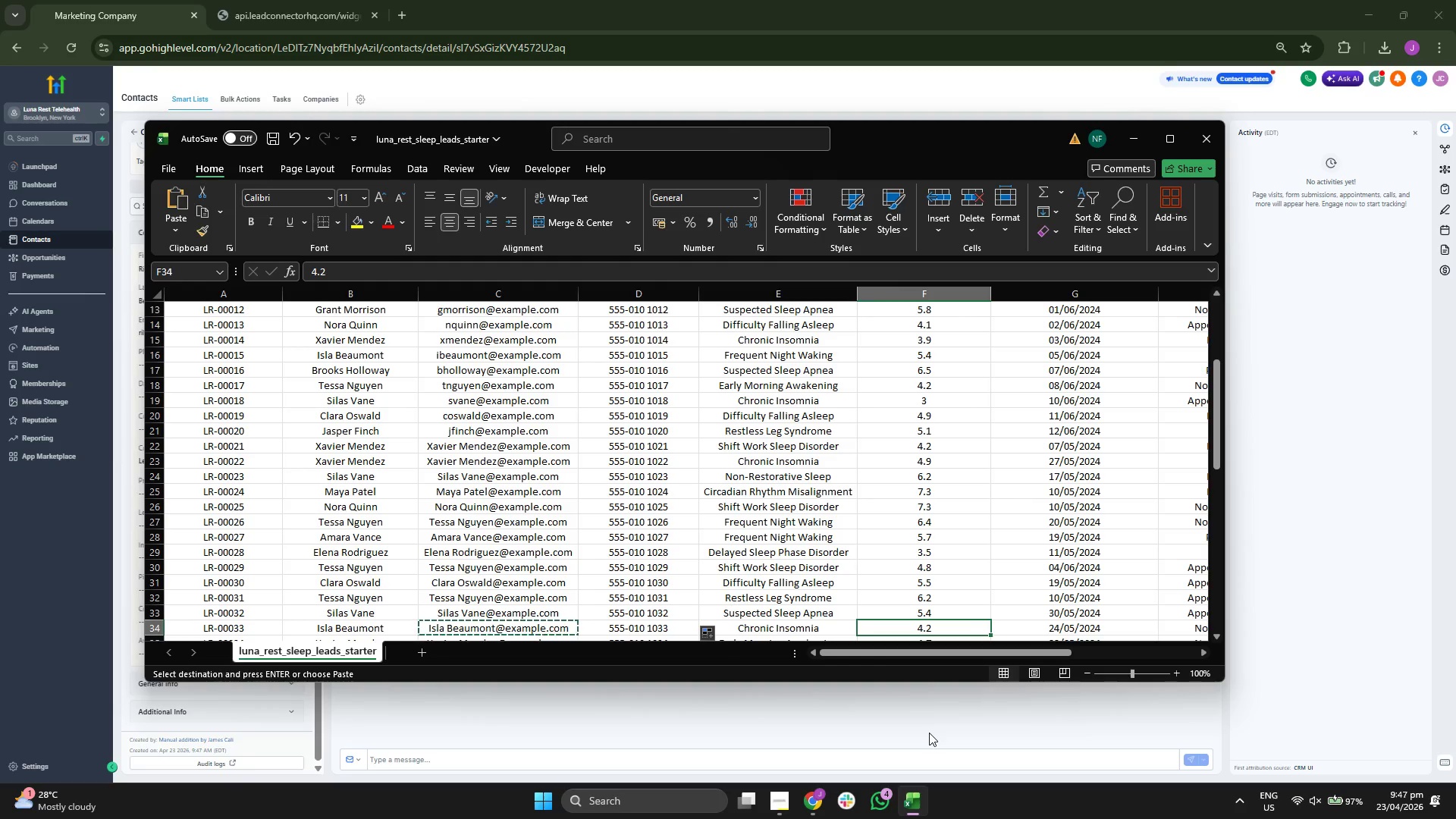 
key(ArrowDown)
 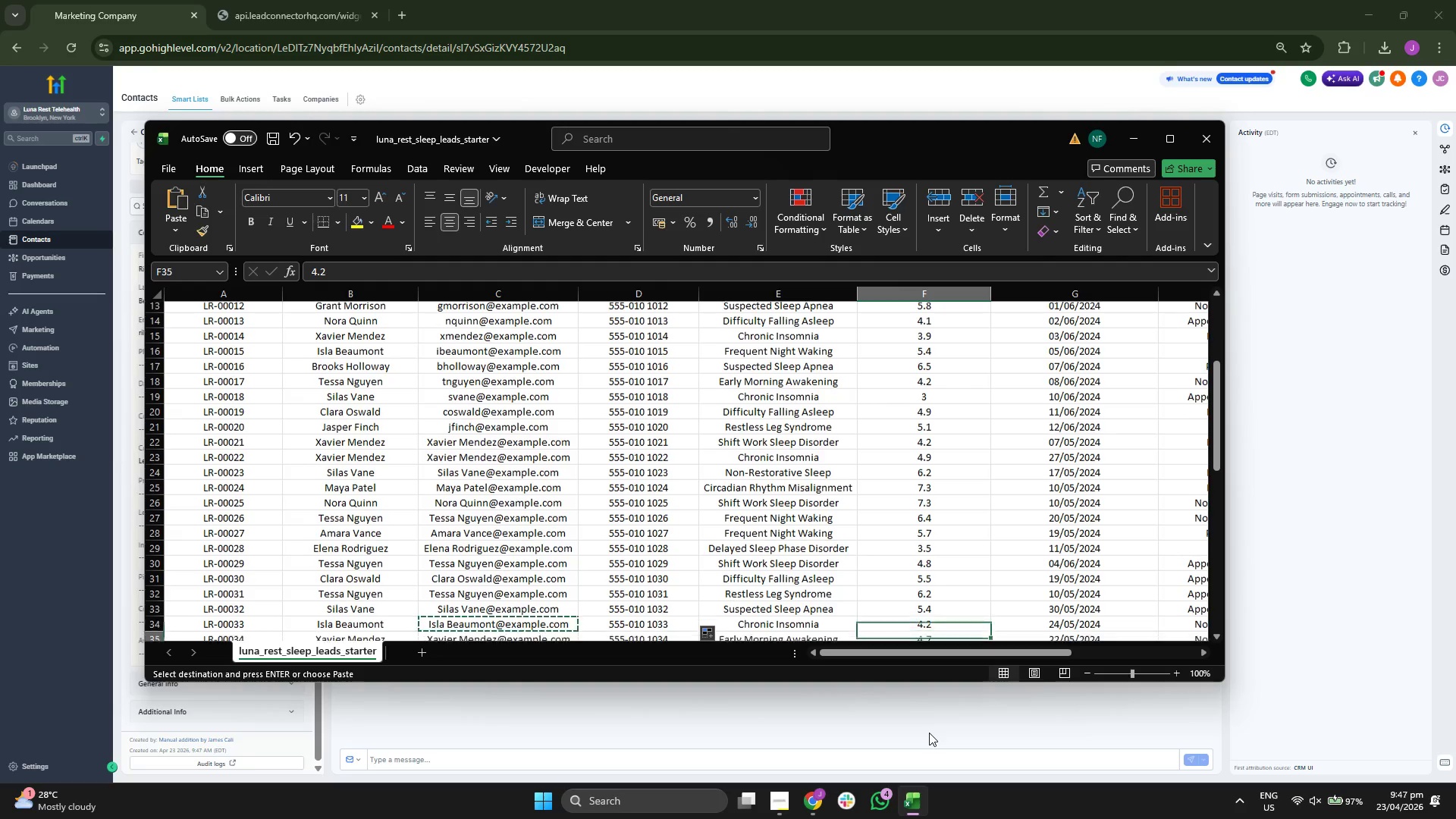 
key(ArrowDown)
 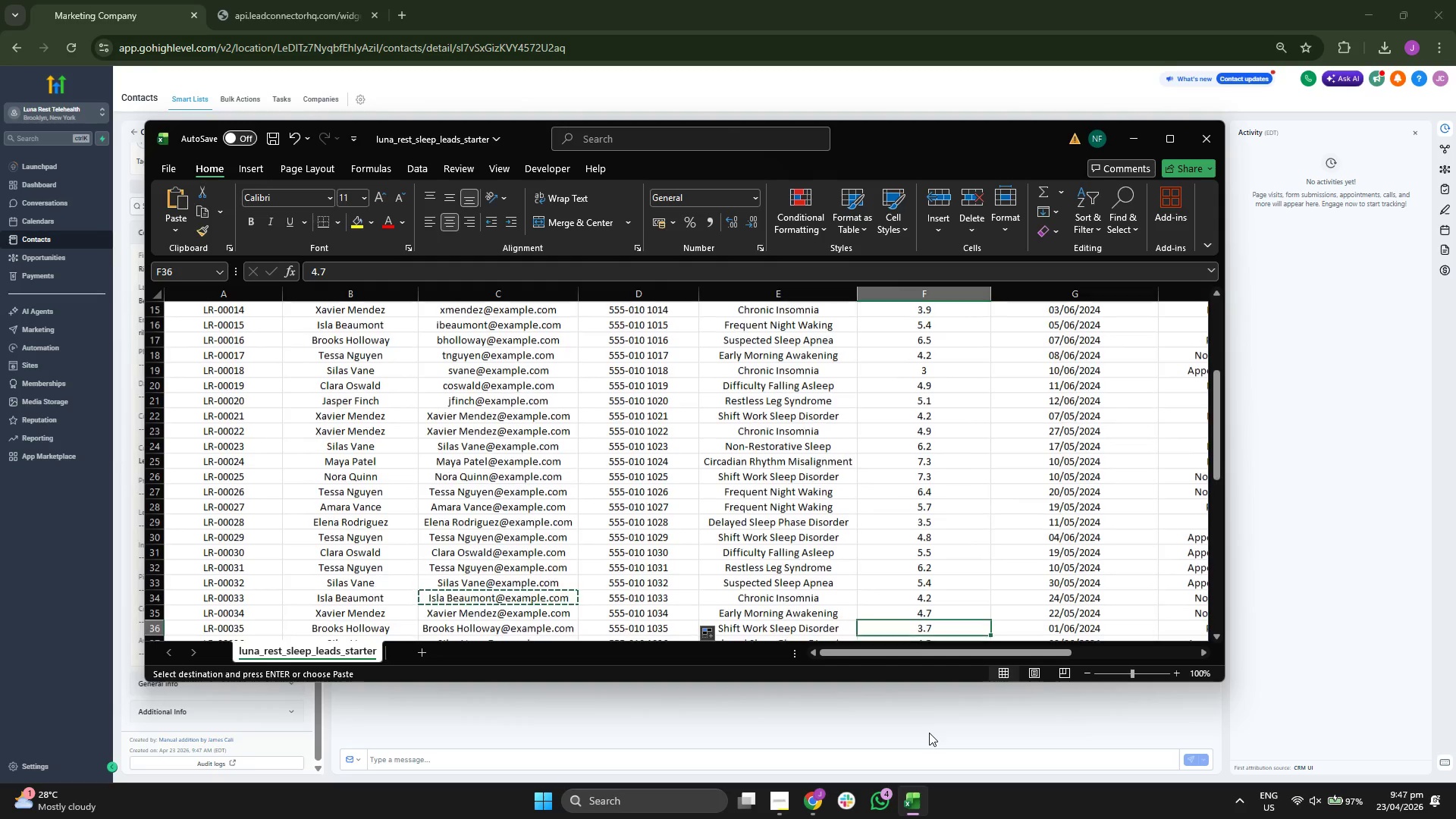 
key(ArrowUp)
 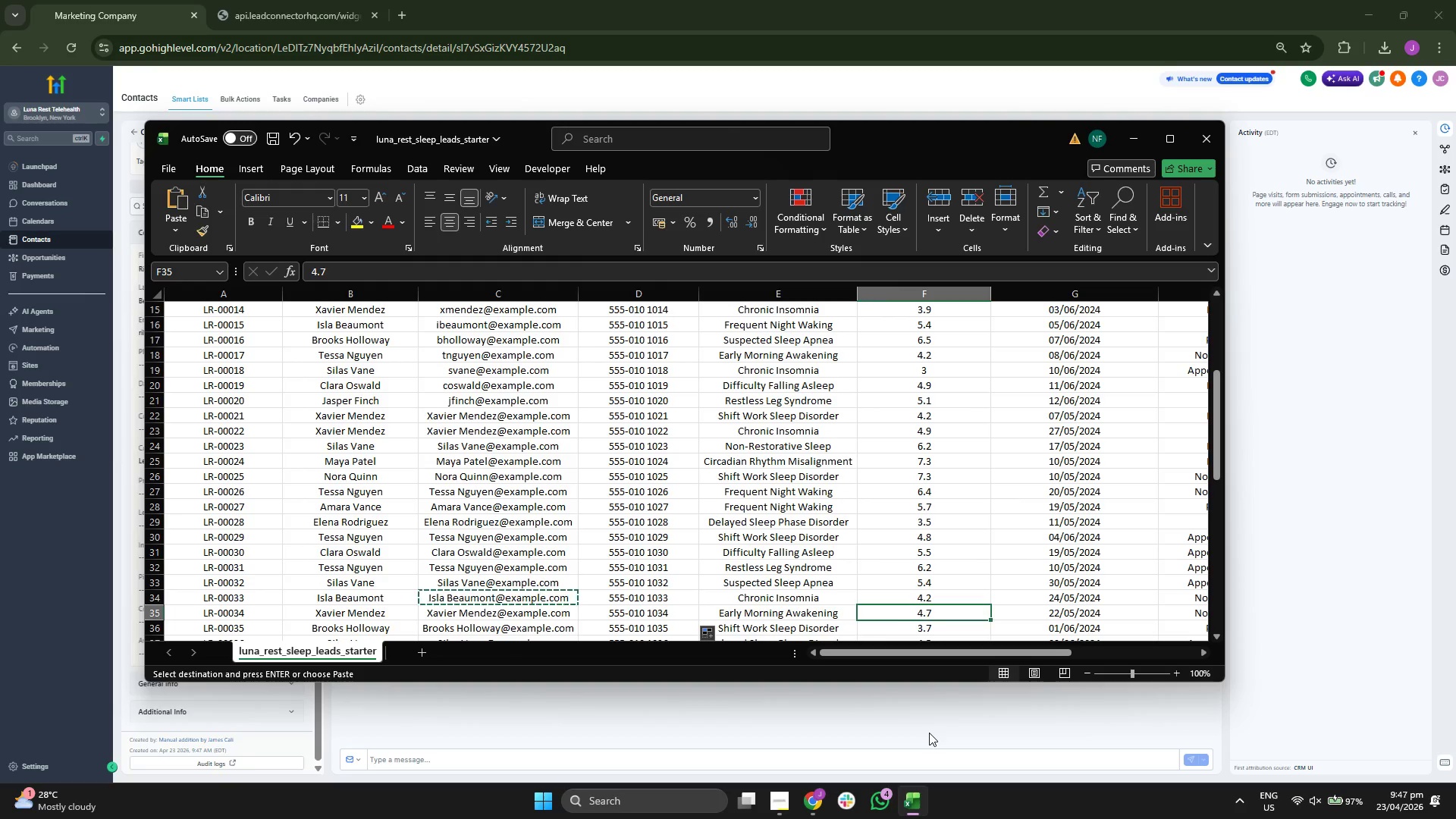 
key(ArrowUp)
 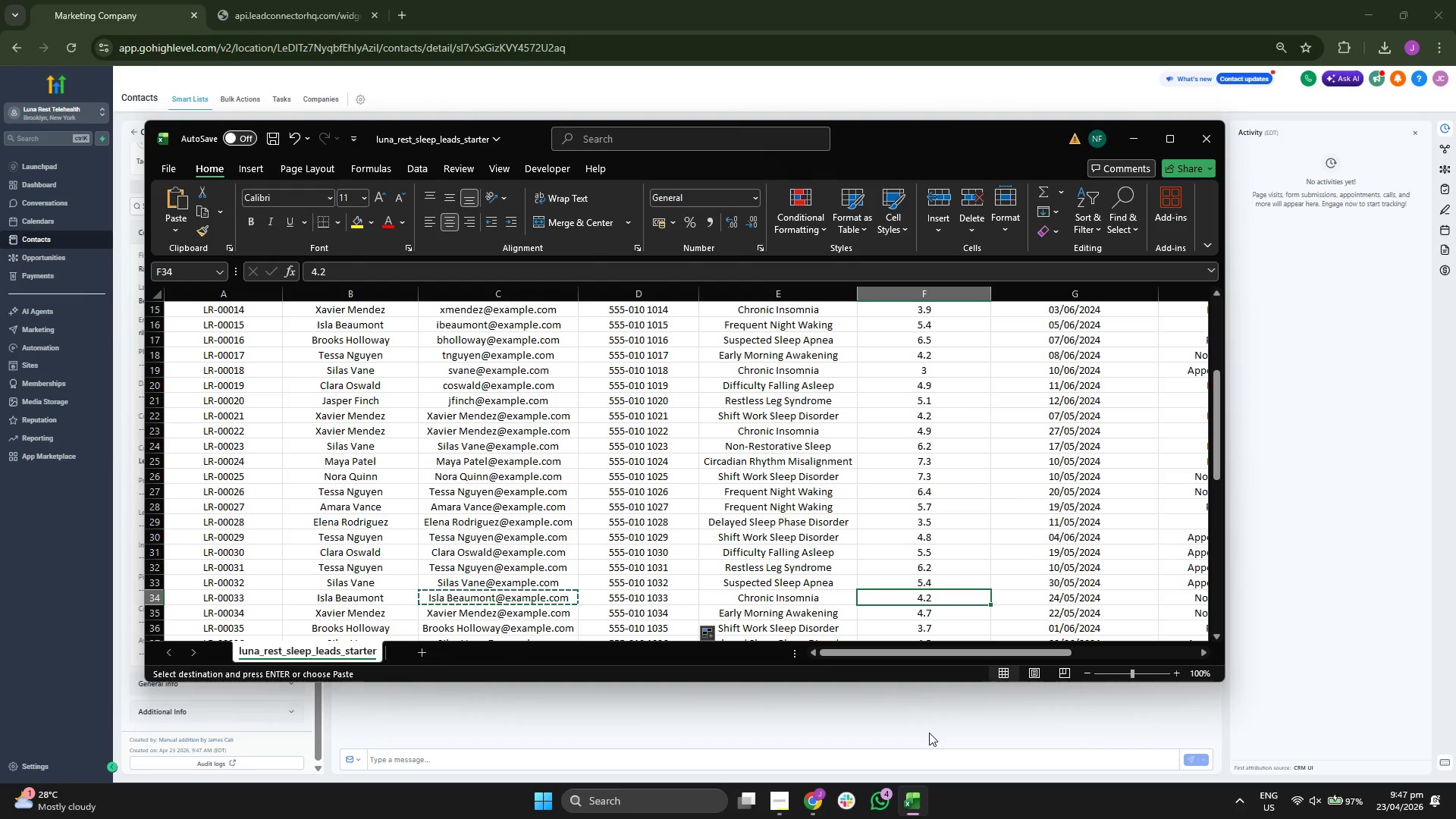 
key(Control+ControlRight)
 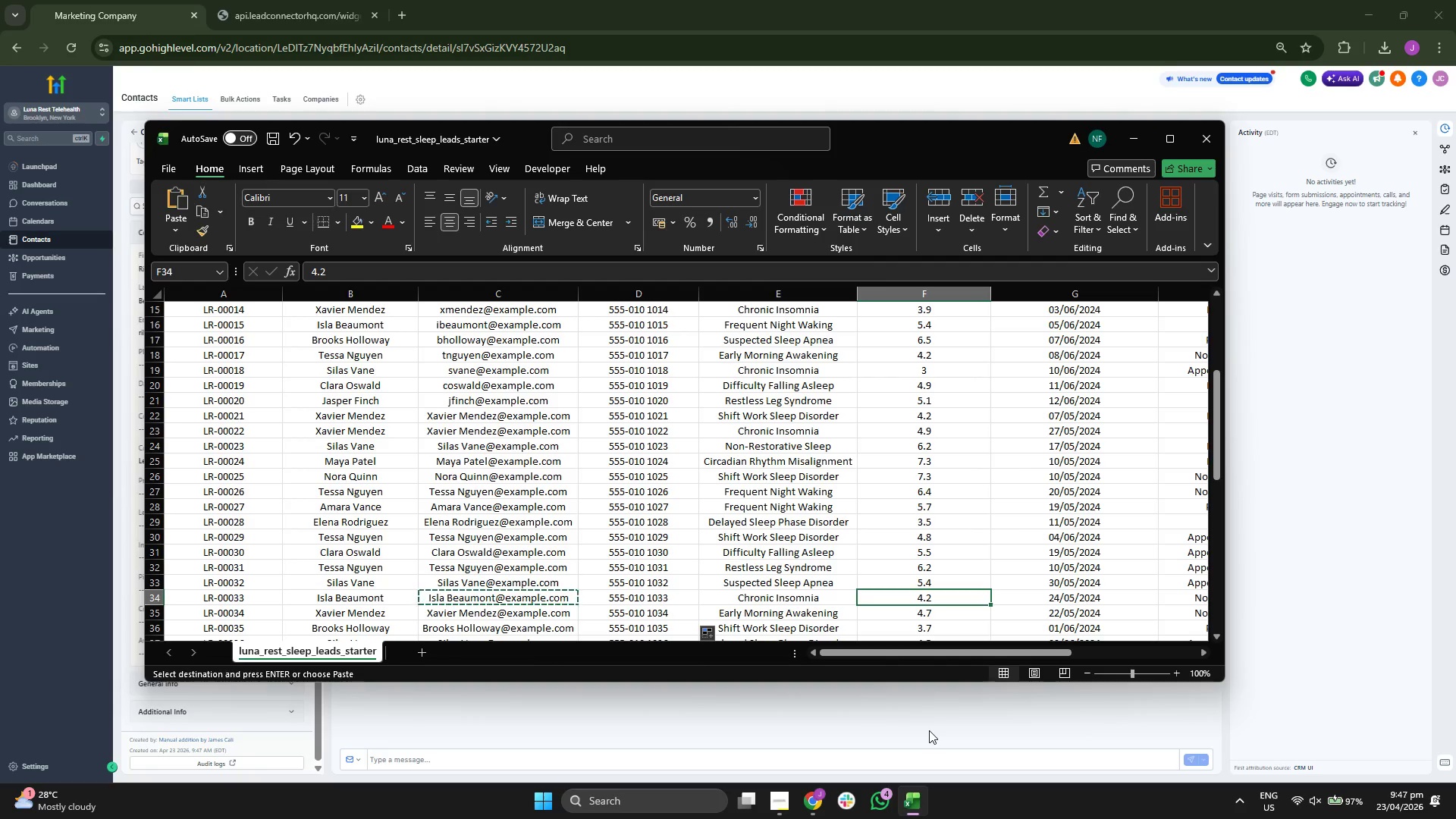 
key(ArrowLeft)
 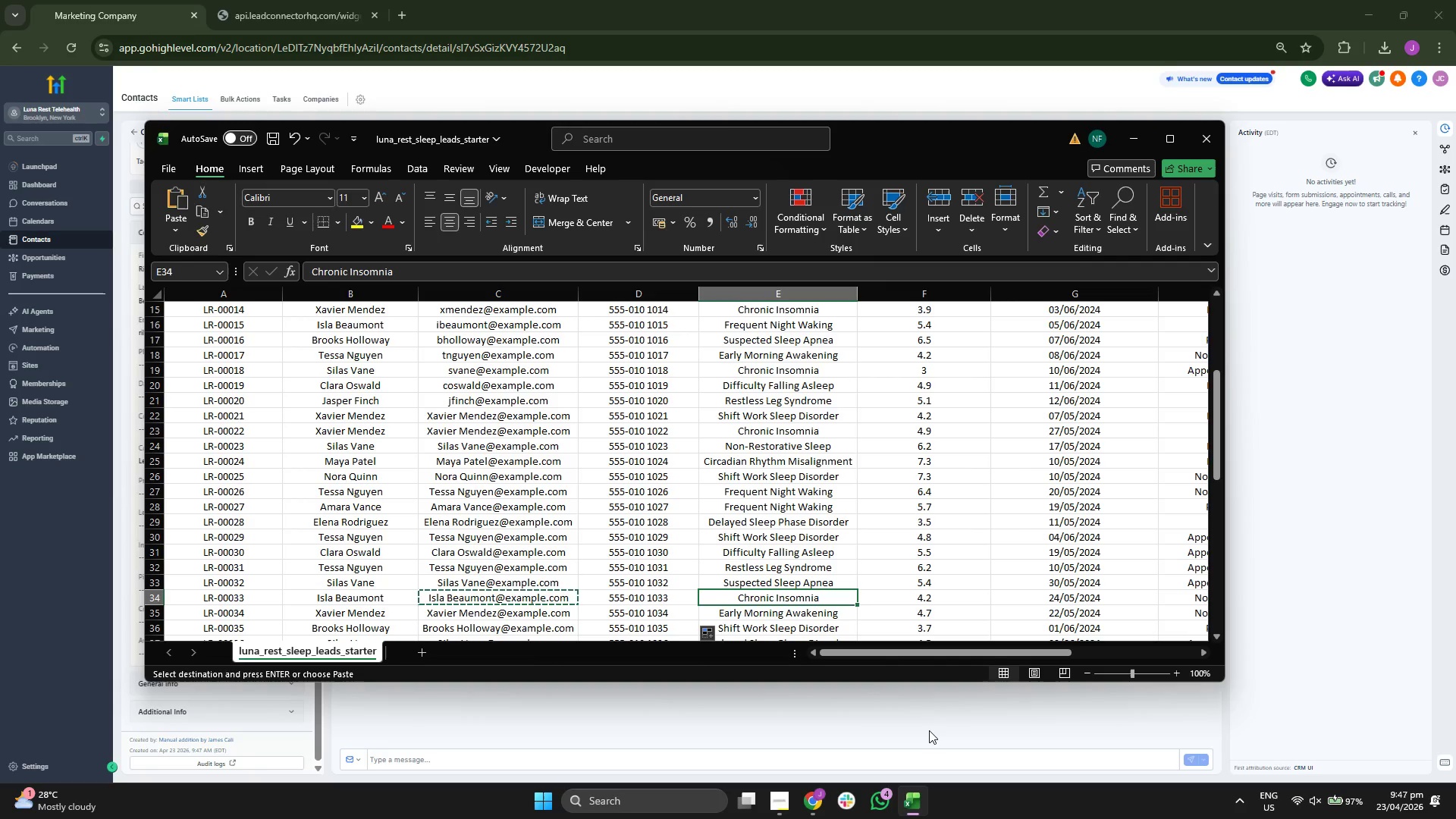 
key(Control+ControlLeft)
 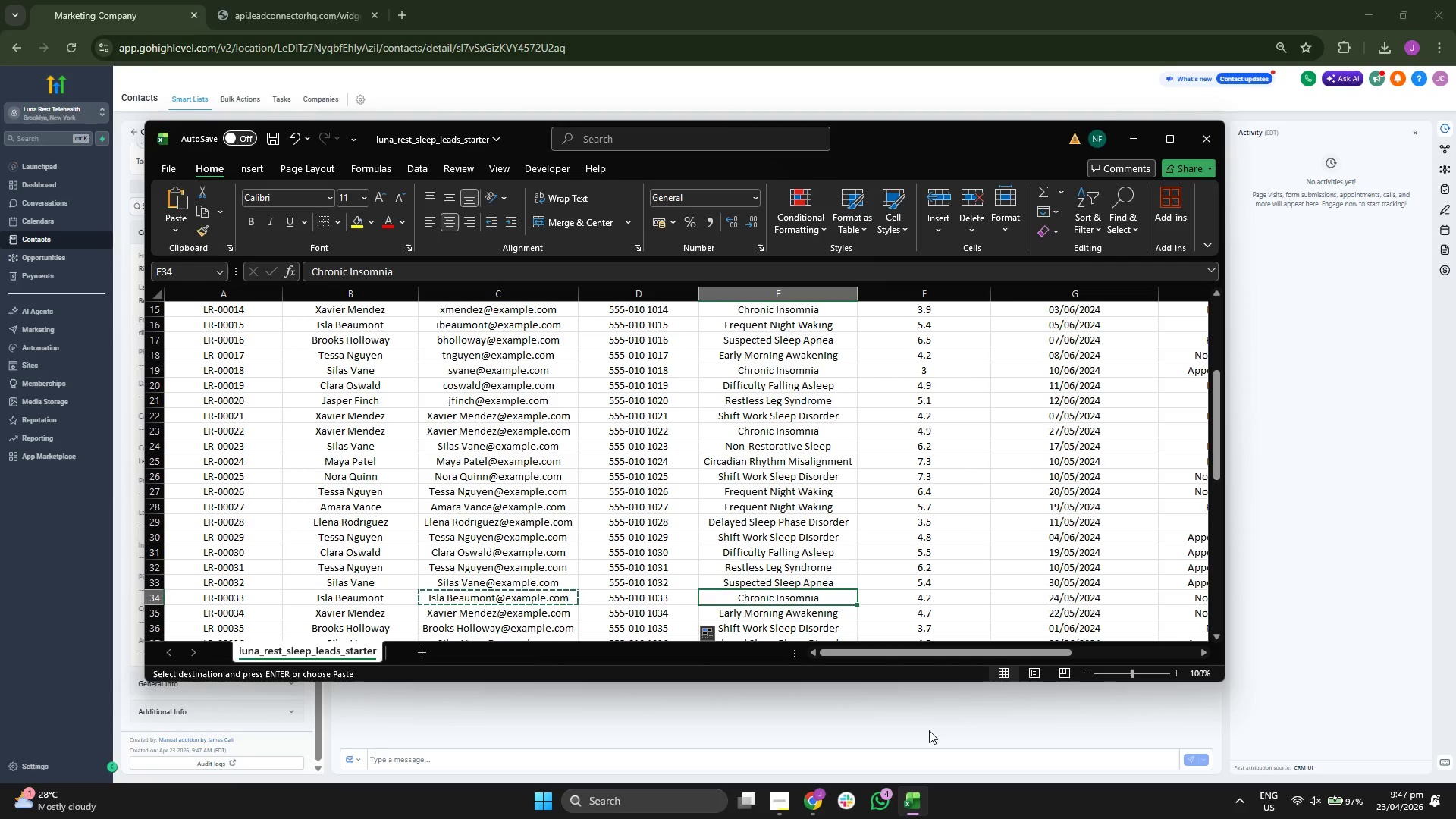 
key(Control+C)
 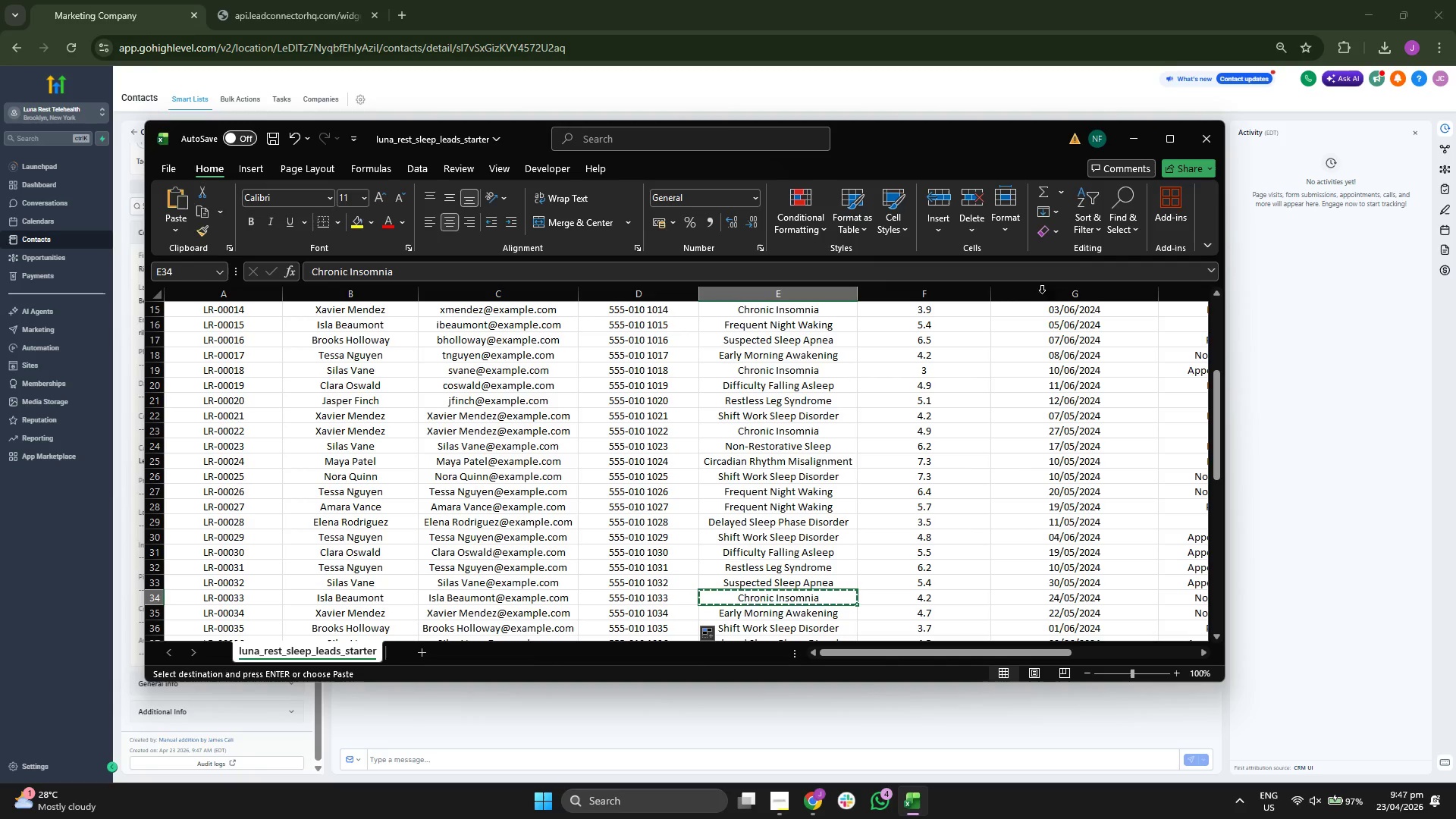 
left_click([1141, 143])
 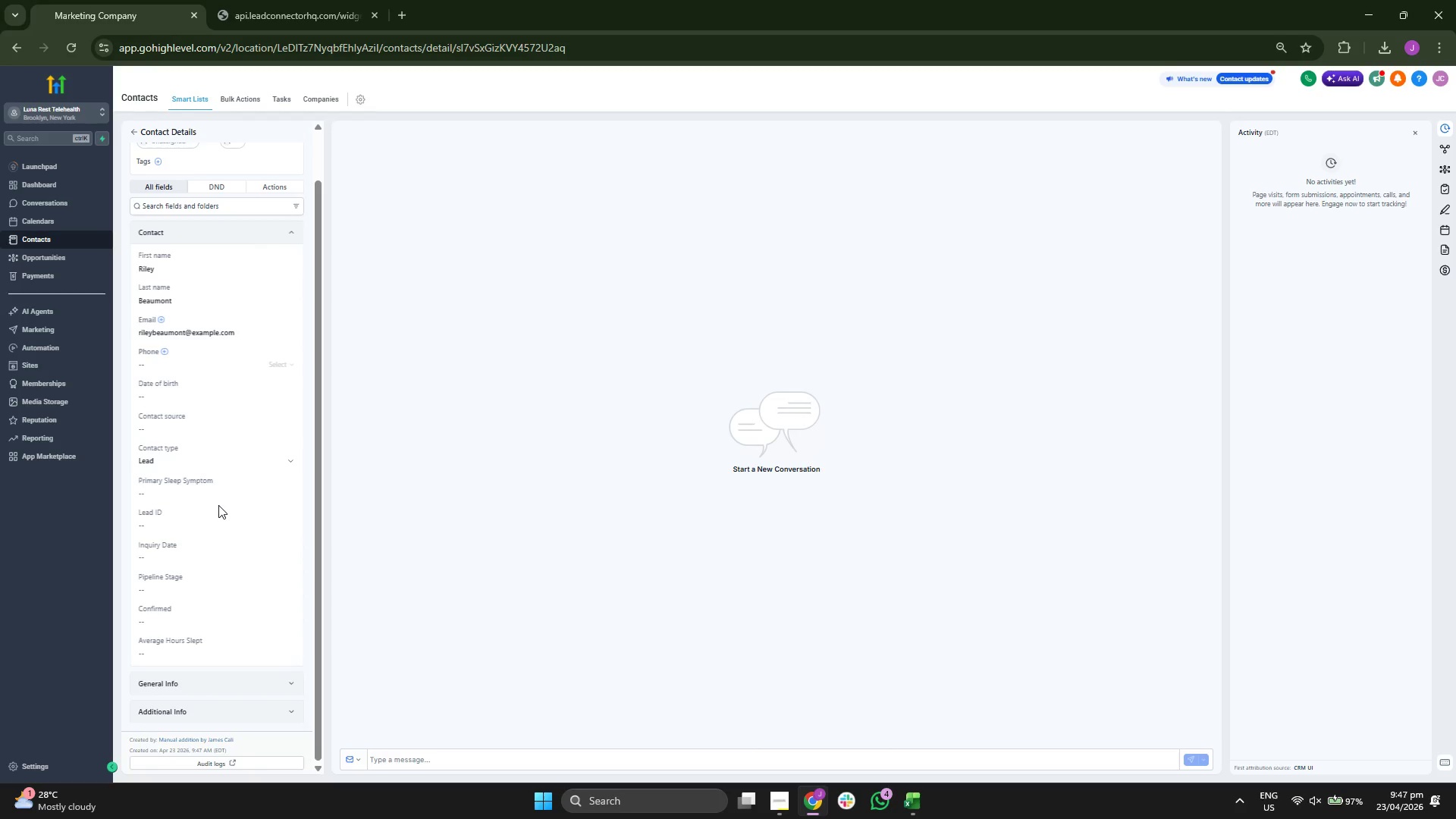 
double_click([221, 494])
 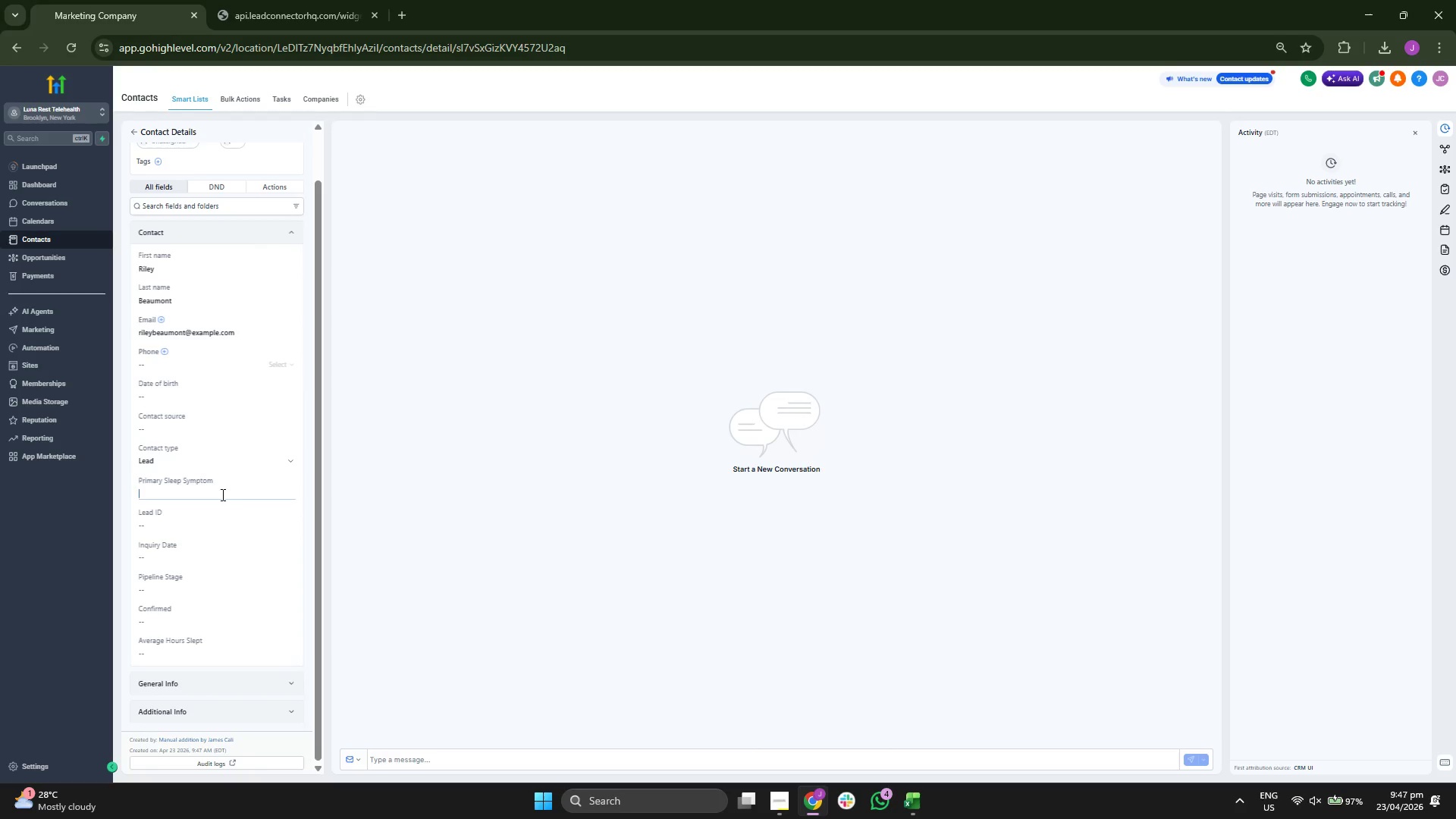 
key(Control+ControlLeft)
 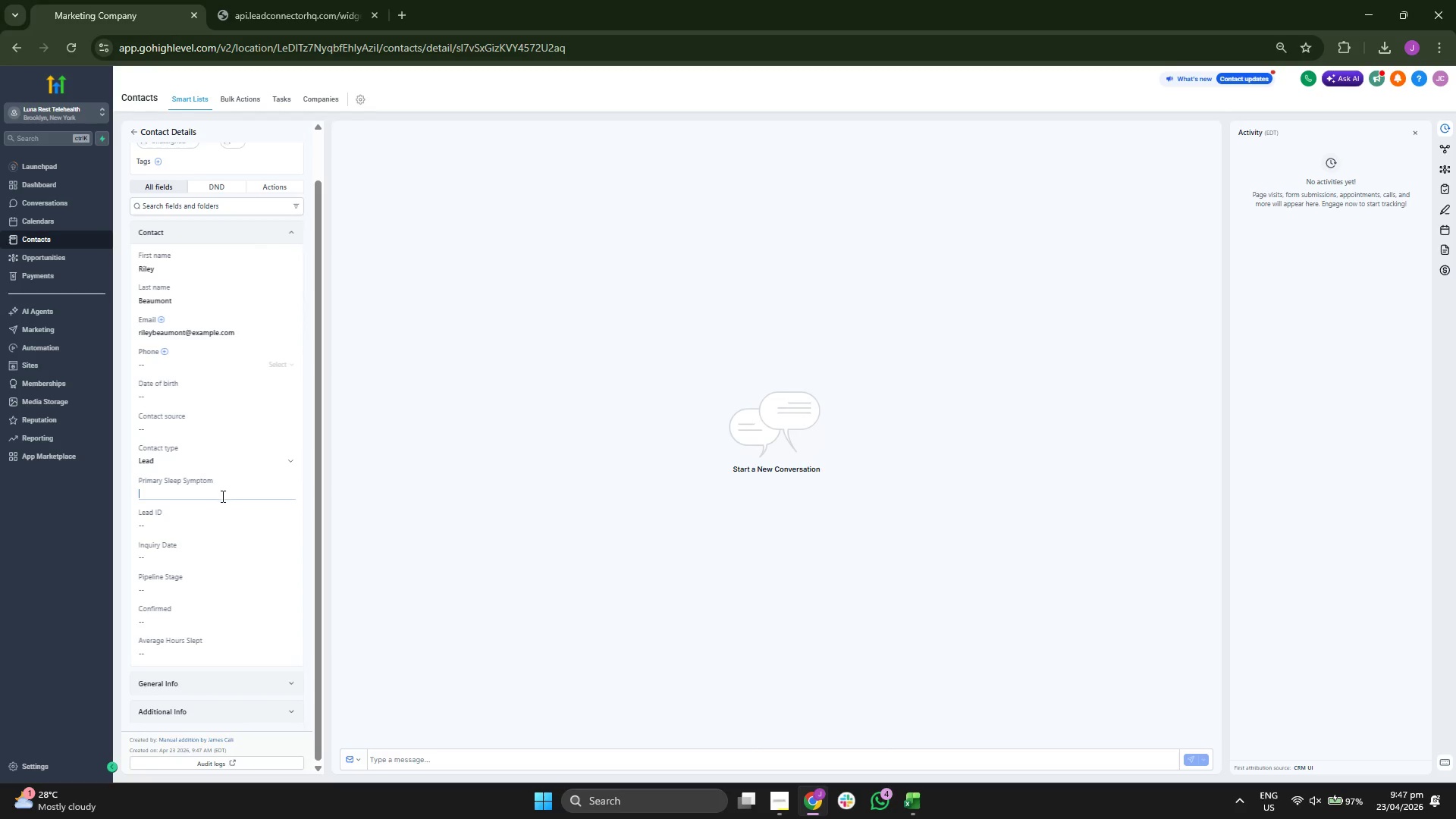 
key(Control+V)
 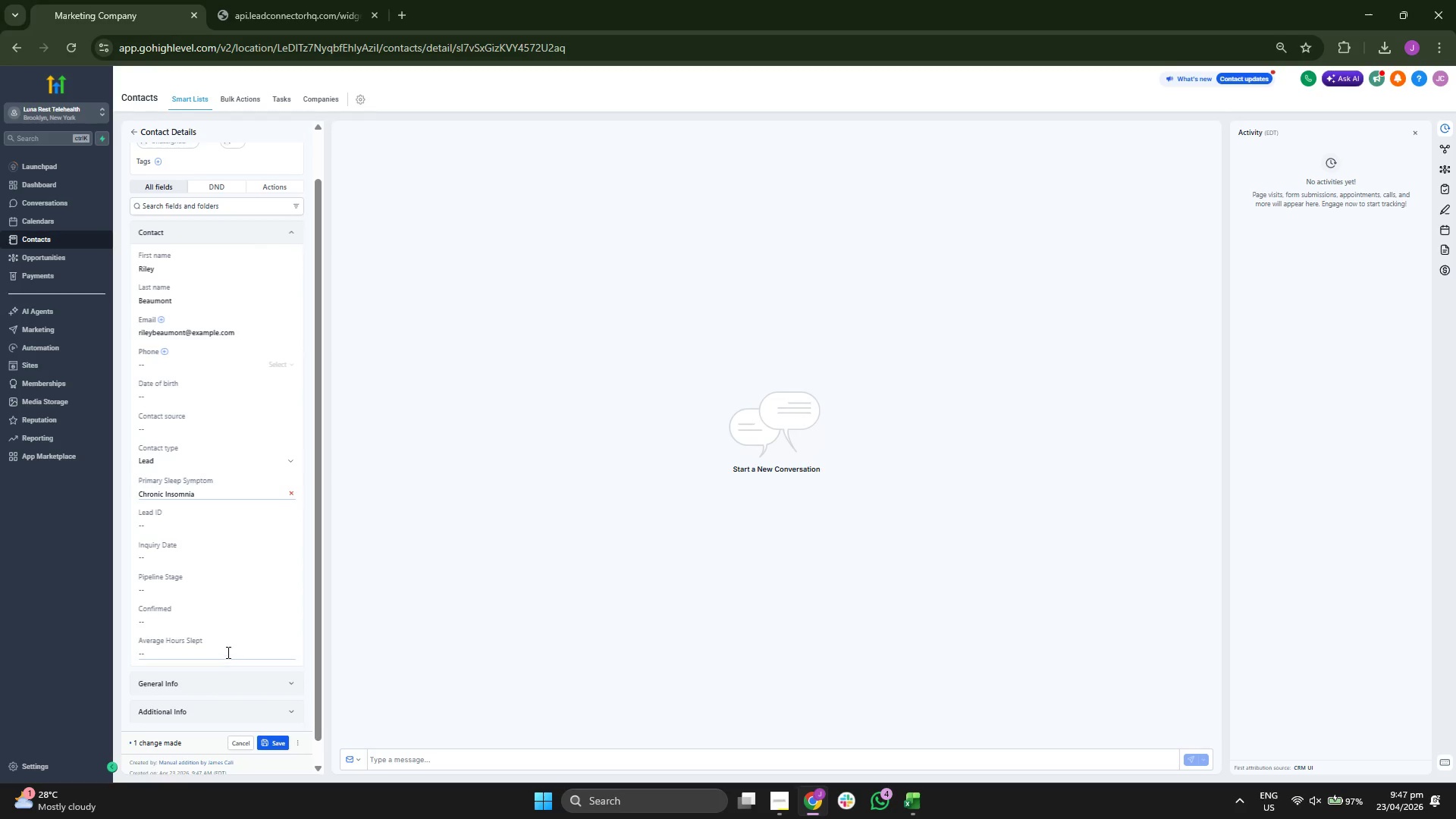 
key(4)
 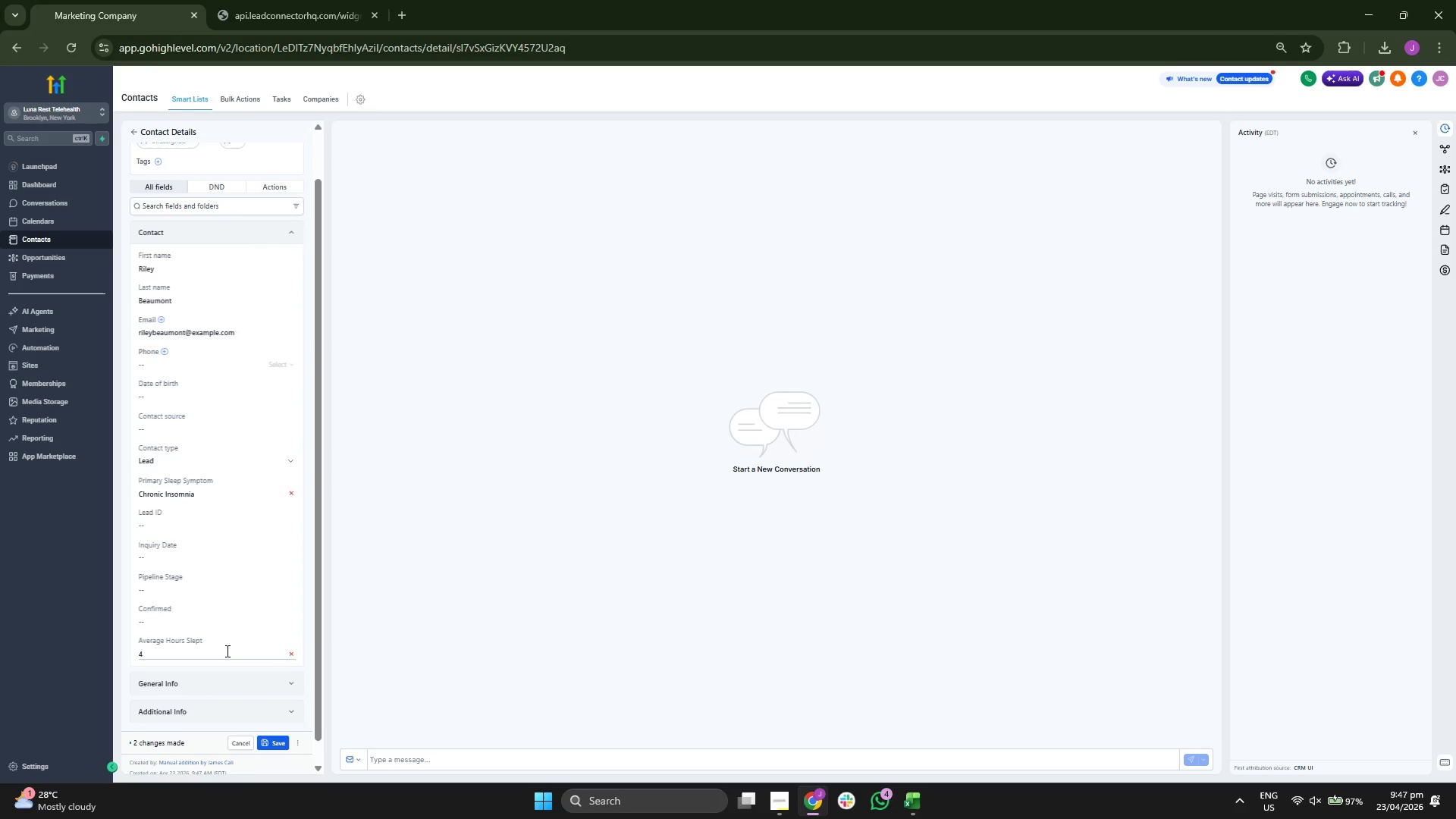 
key(Period)
 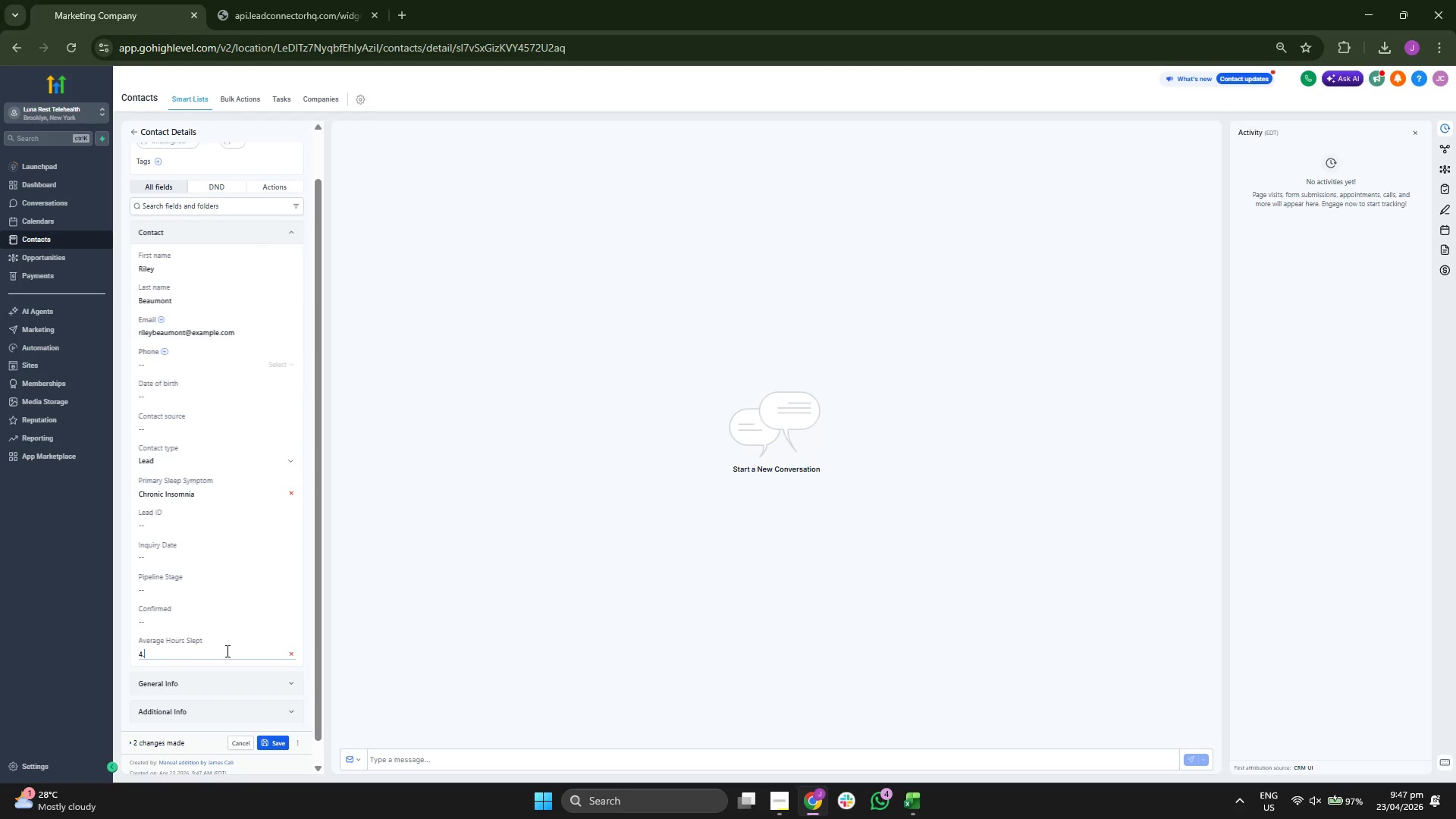 
key(2)
 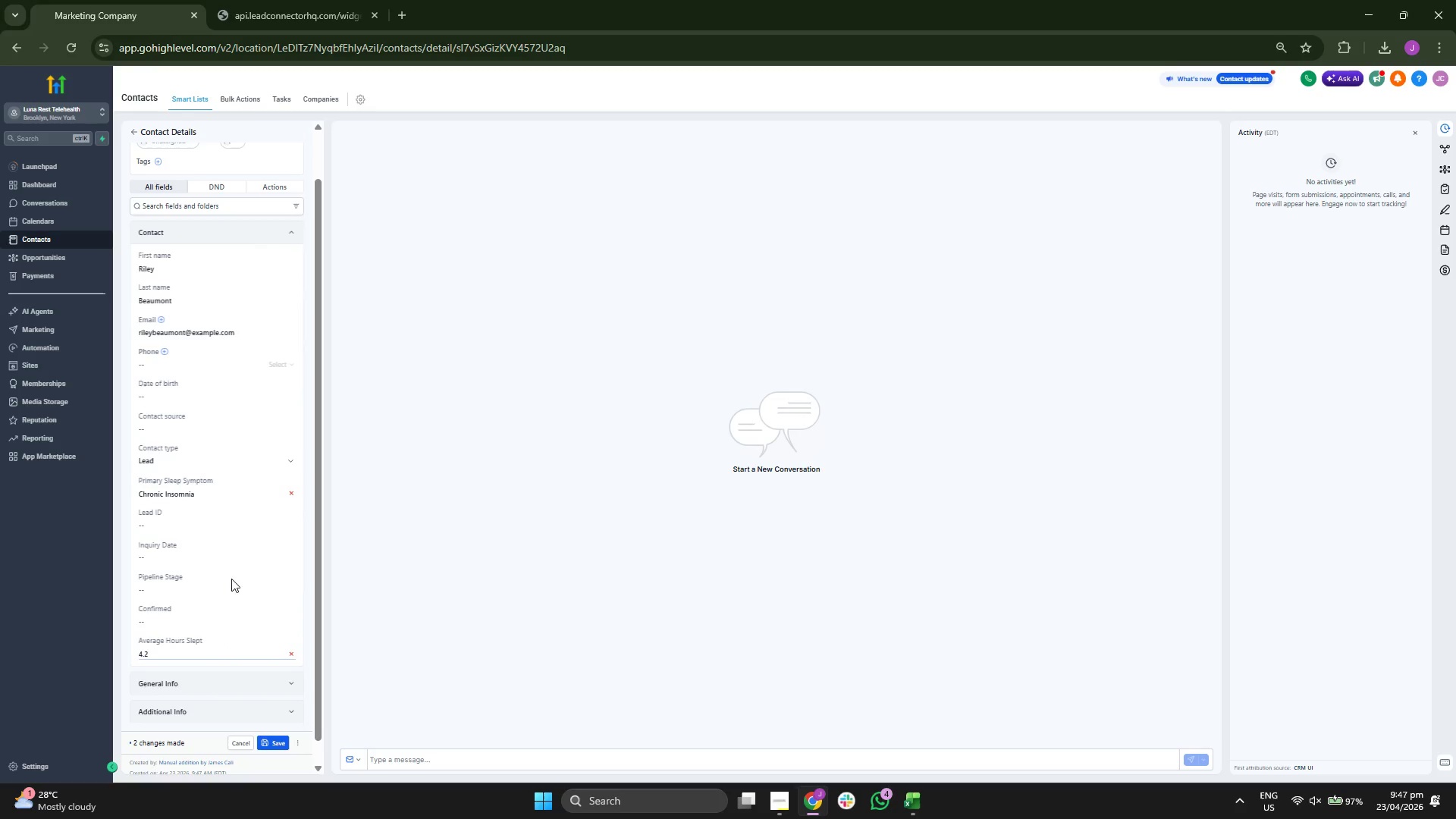 
left_click([237, 554])
 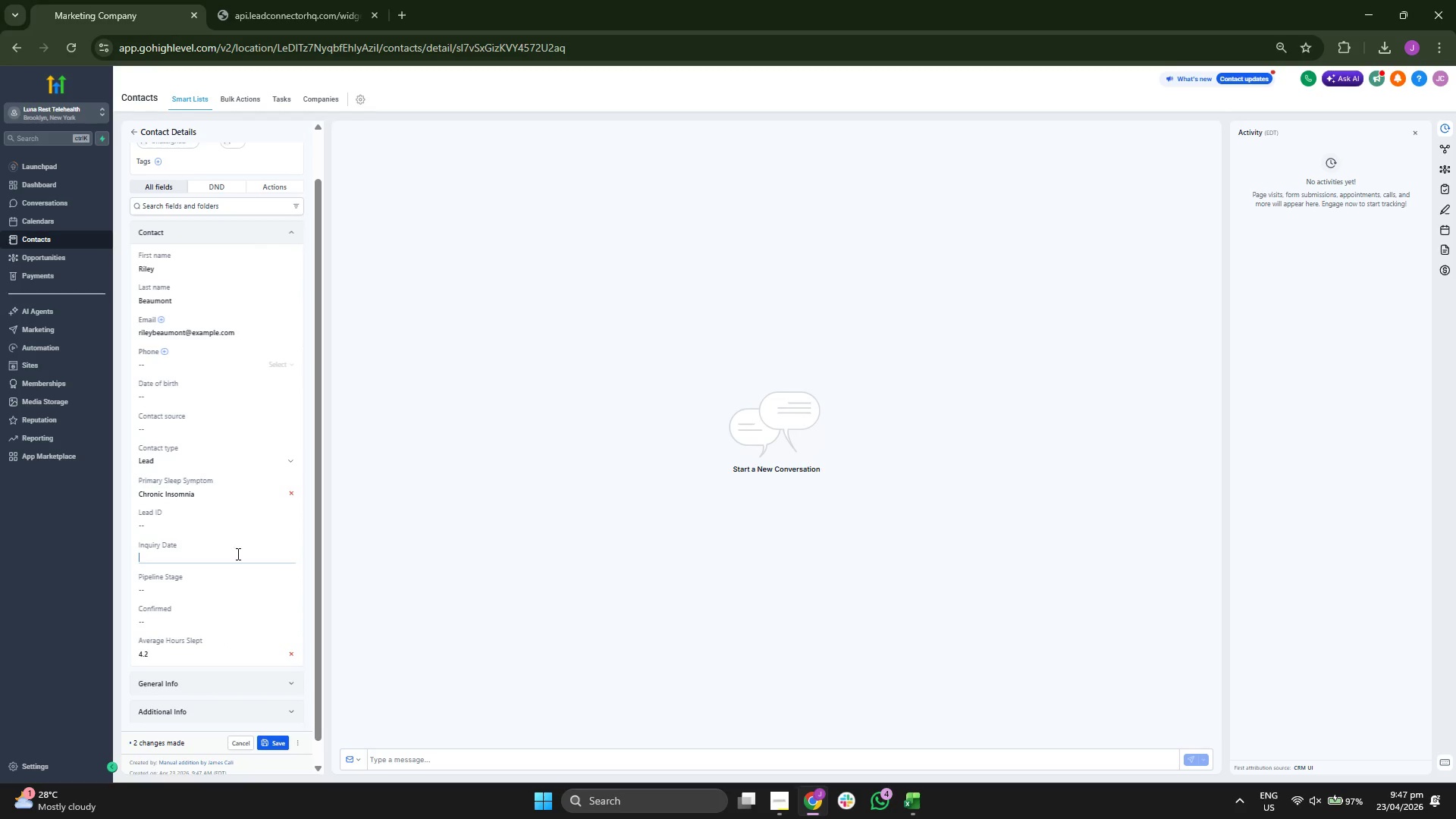 
type(LR-00033)
 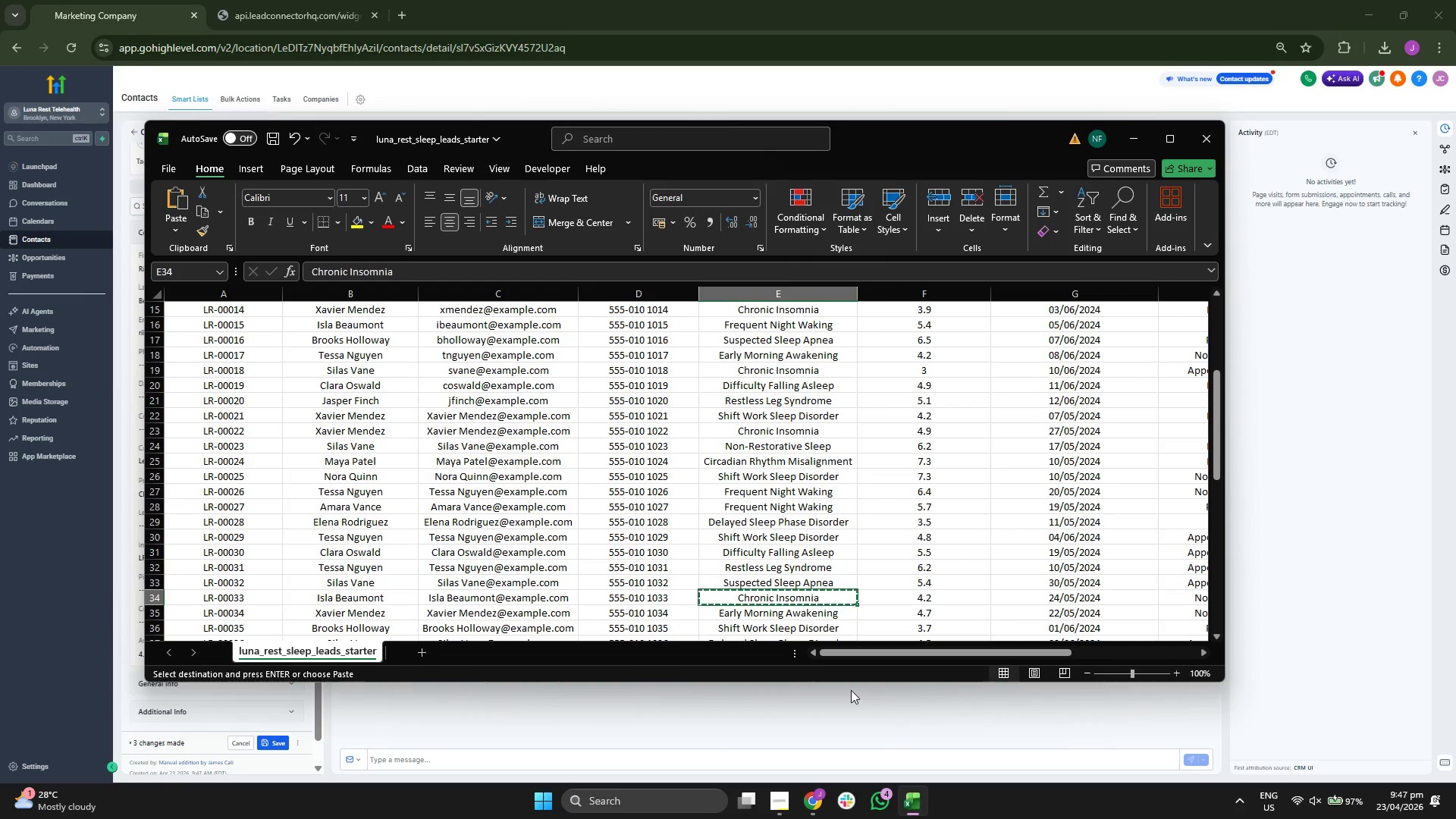 
key(ArrowRight)
 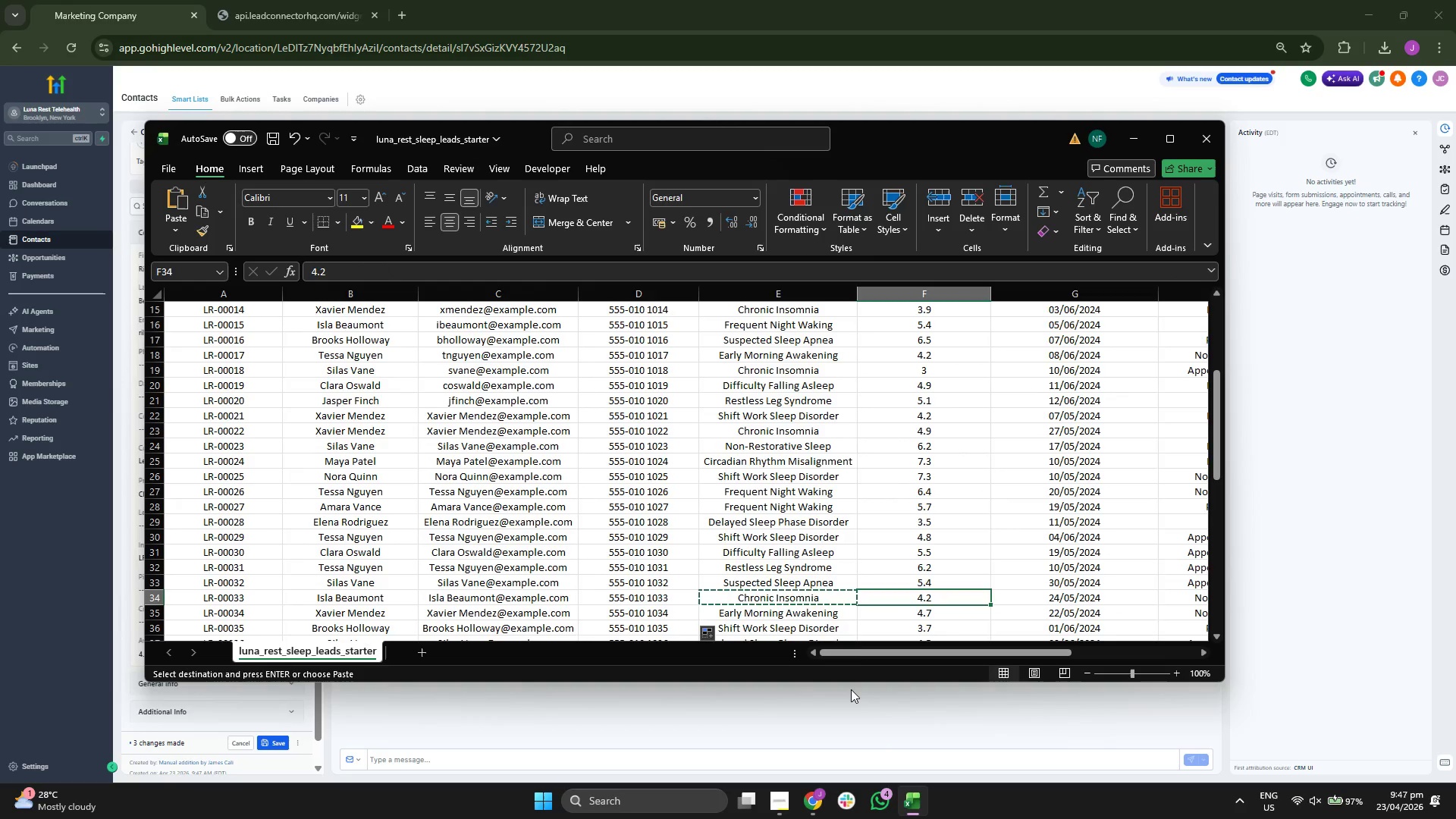 
key(ArrowRight)
 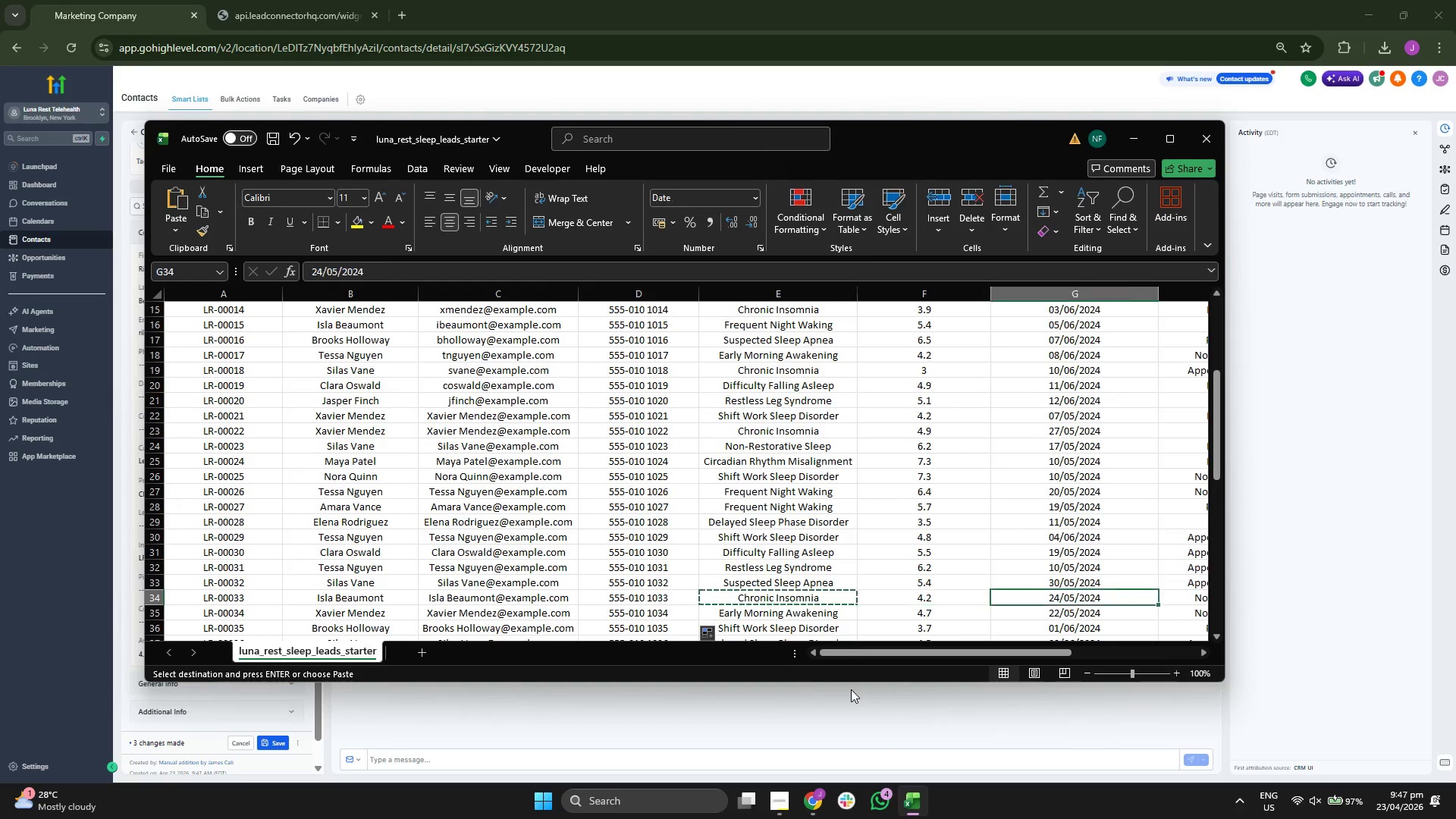 
key(ArrowRight)
 